 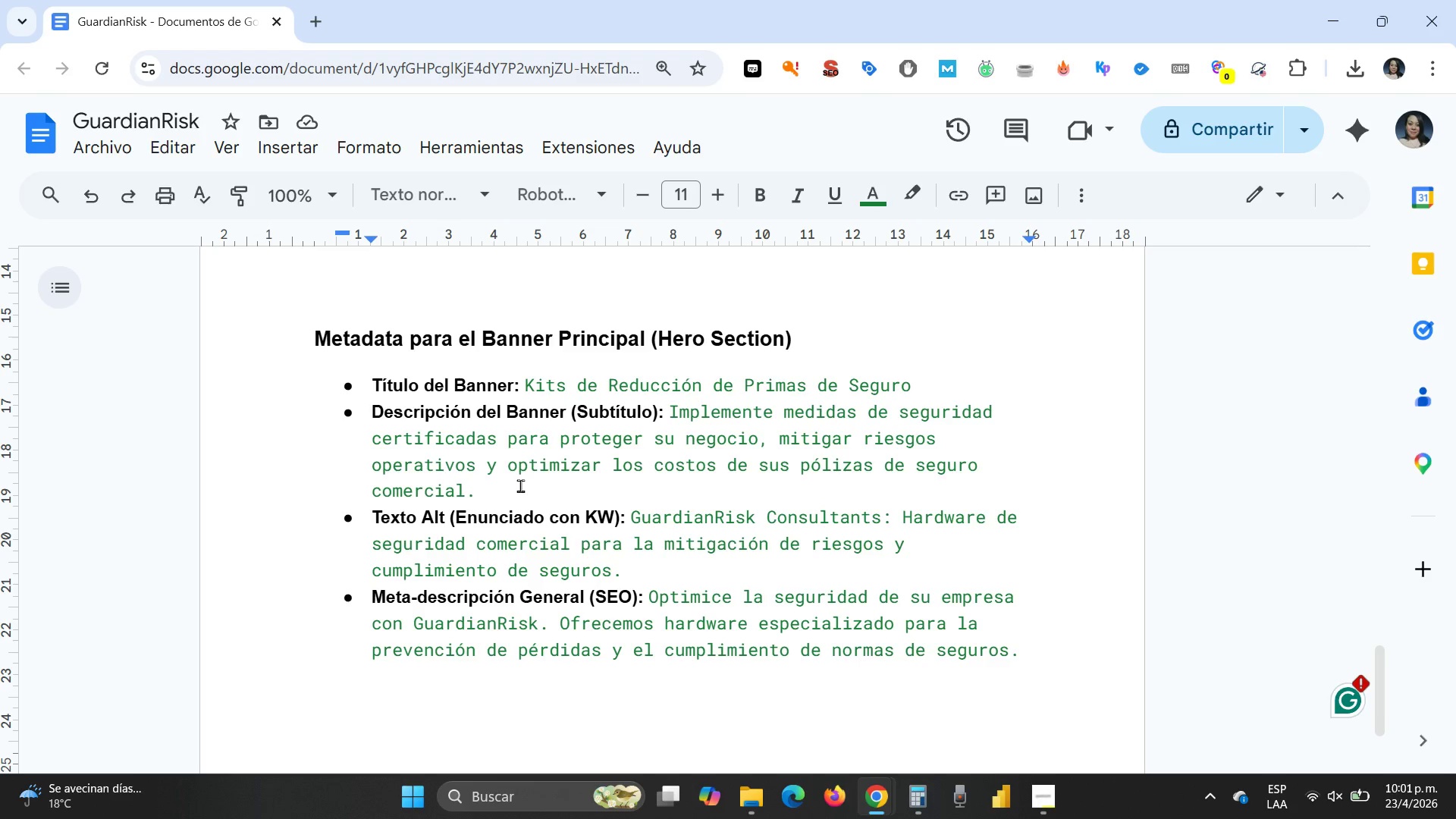 
key(Enter)
 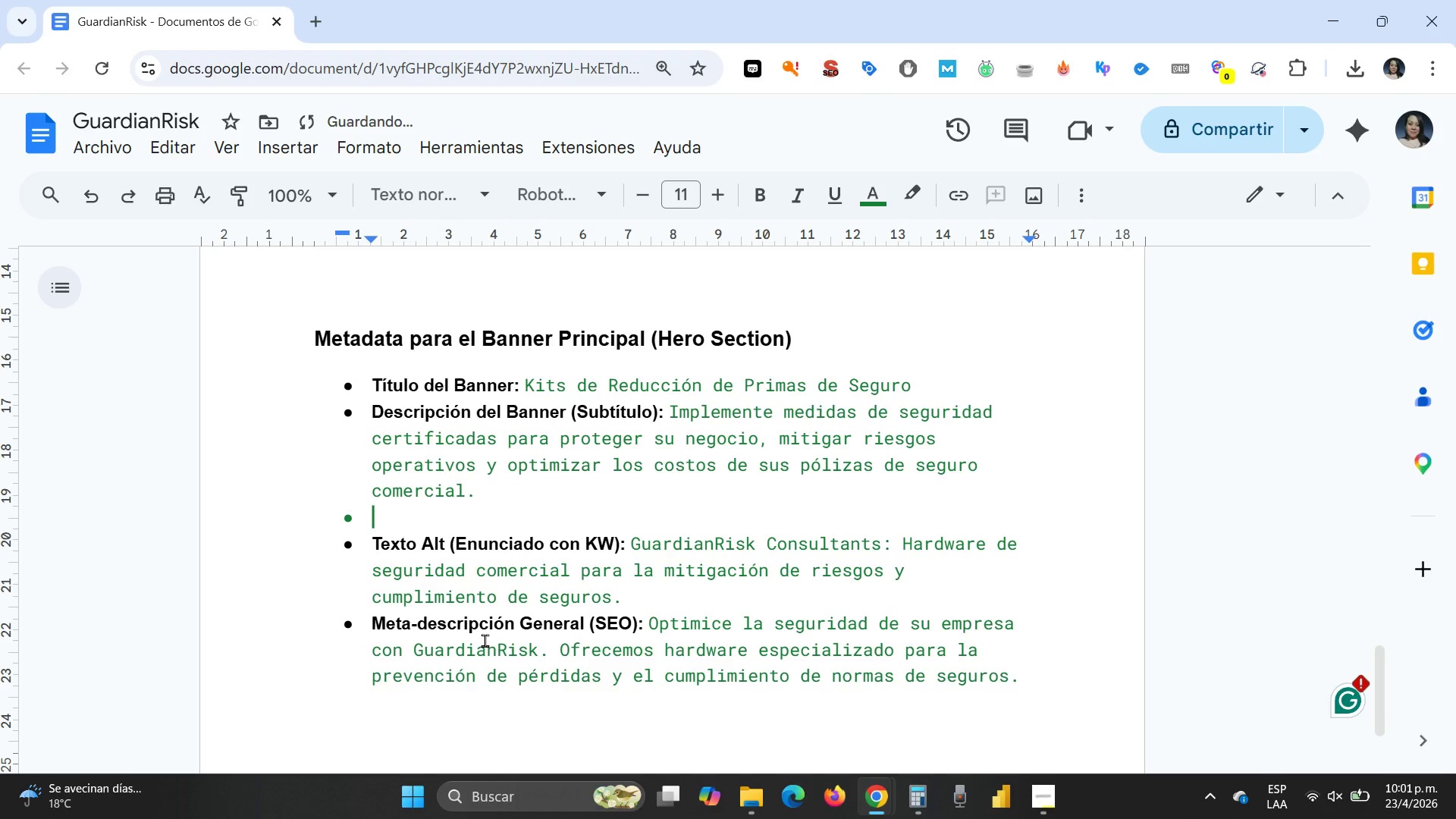 
key(Backspace)
type(Mitiga riesgos opeer)
key(Backspace)
key(Backspace)
type(rativos)
 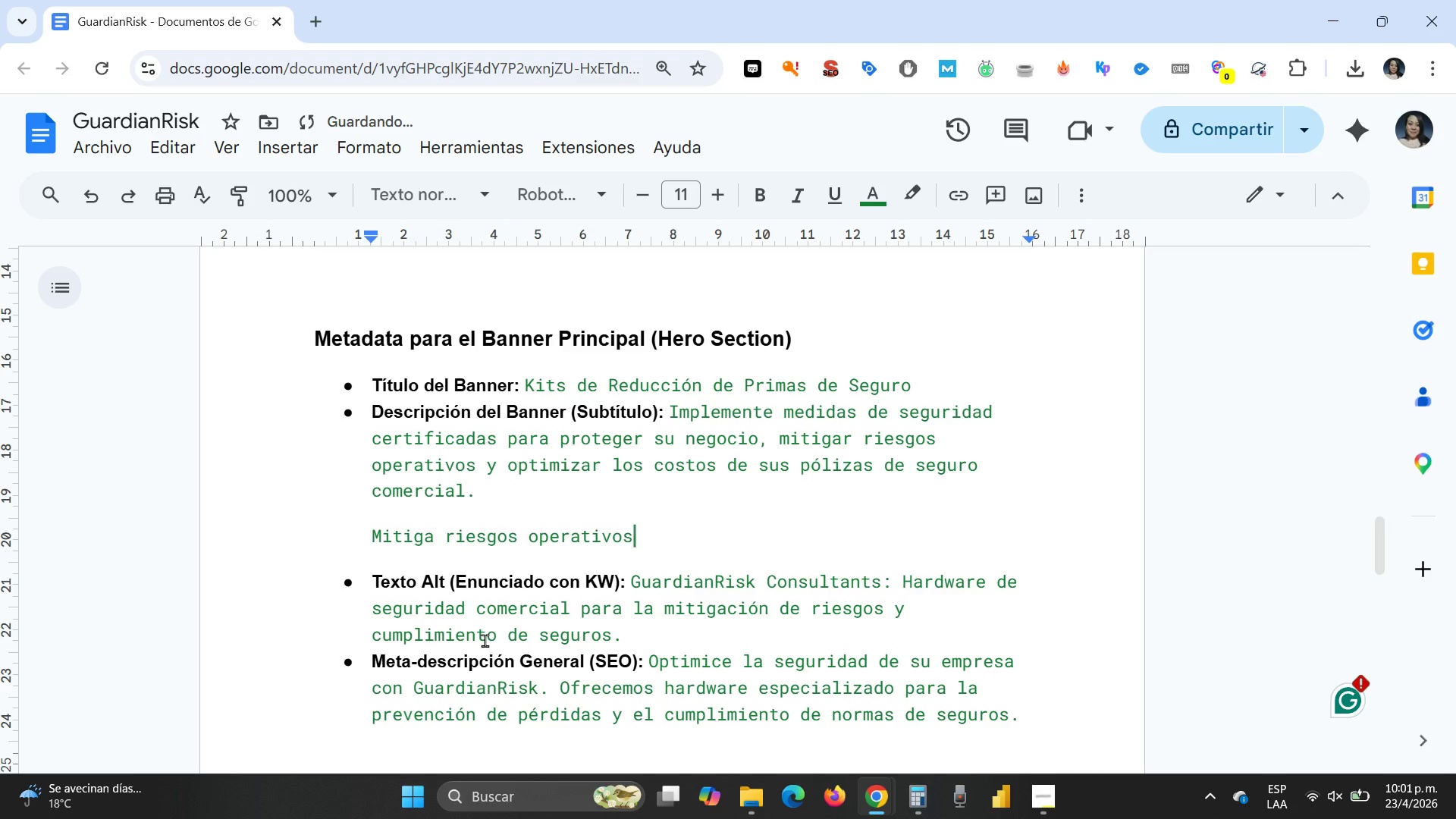 
type( y optimiza los costos de su po)
key(Backspace)
type(;oliza de seguos)
key(Backspace)
key(Backspace)
type(ro comercisa)
key(Backspace)
type(l )
 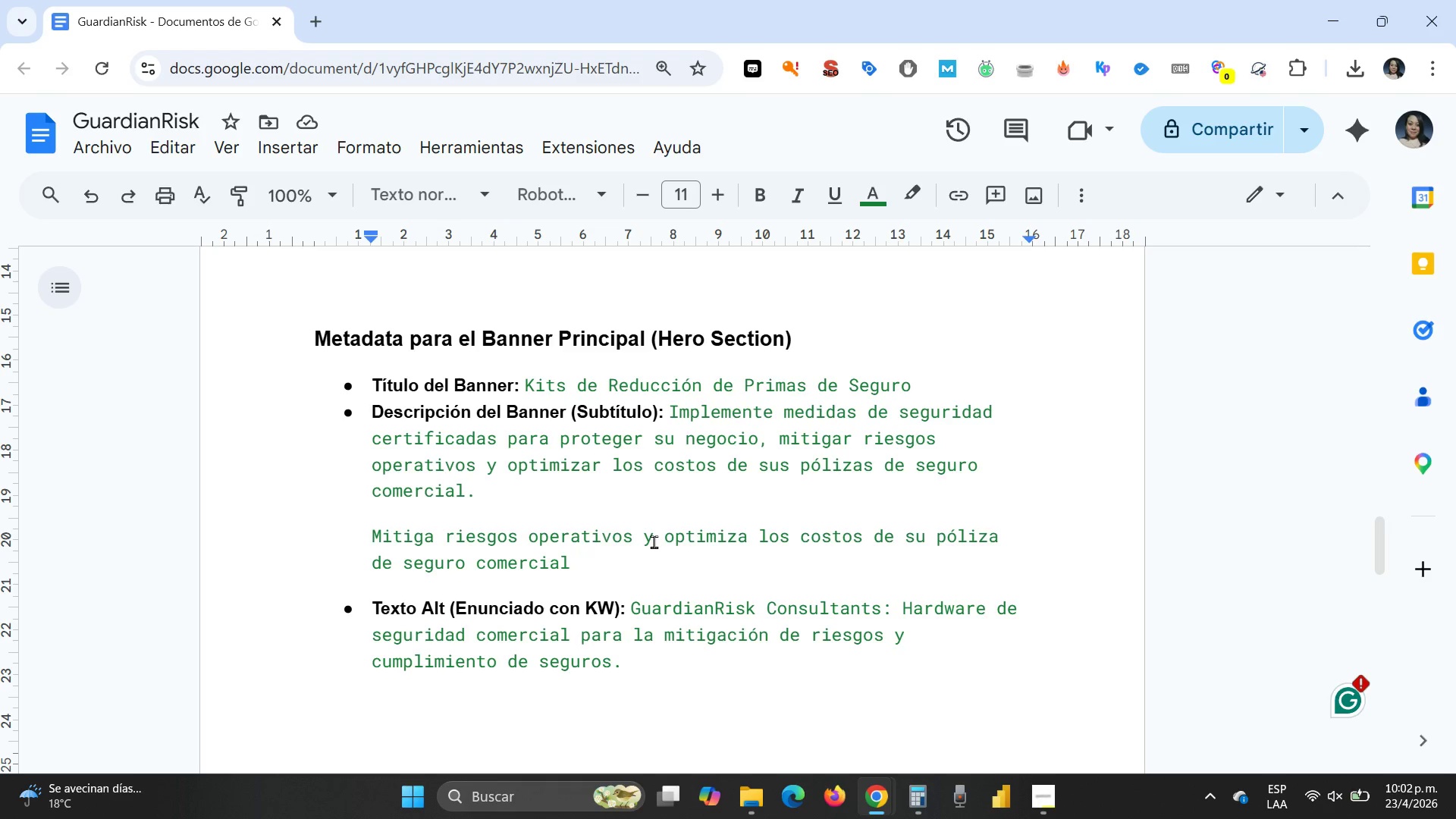 
wait(21.25)
 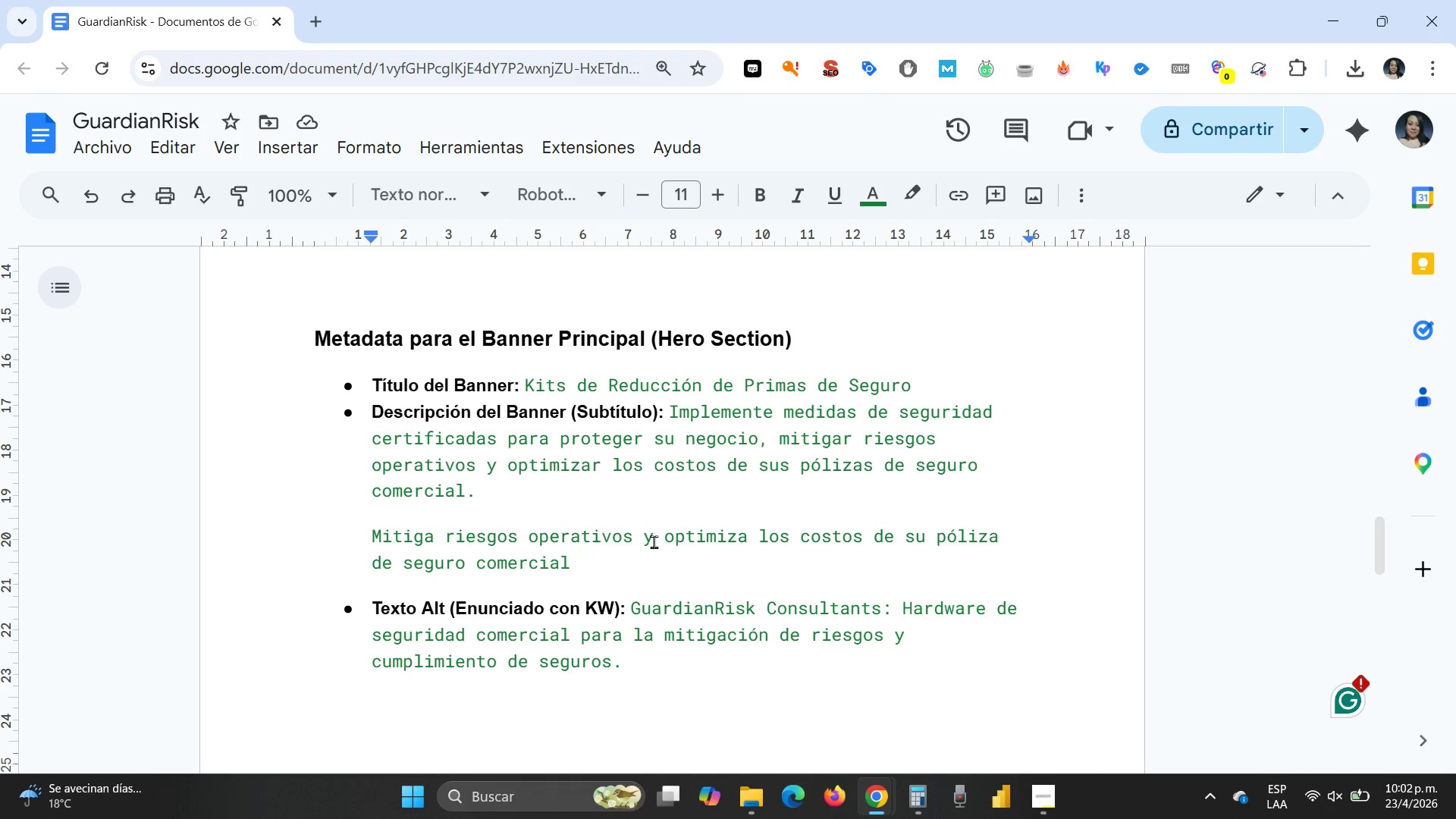 
key(Backspace)
 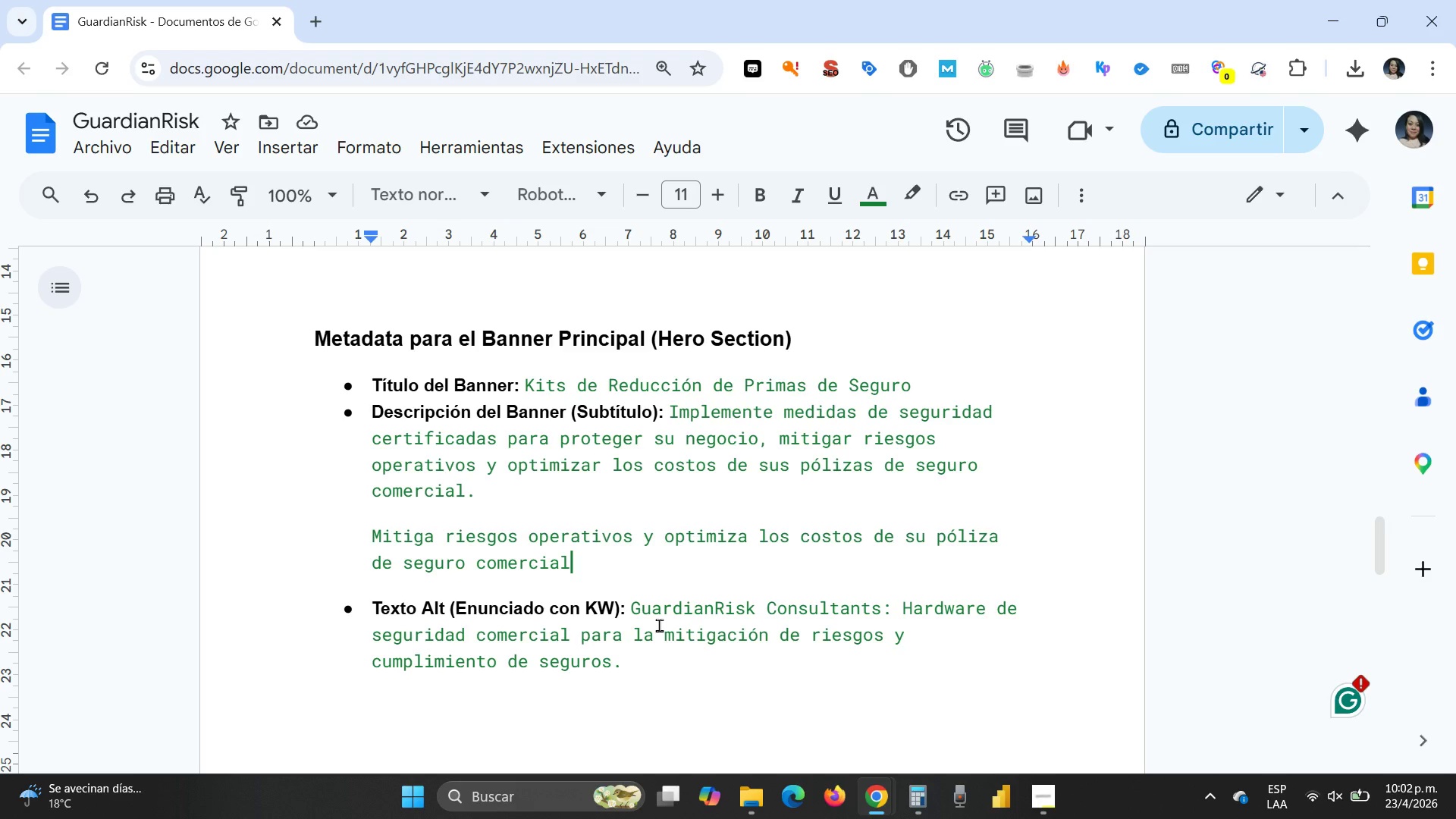 
wait(18.02)
 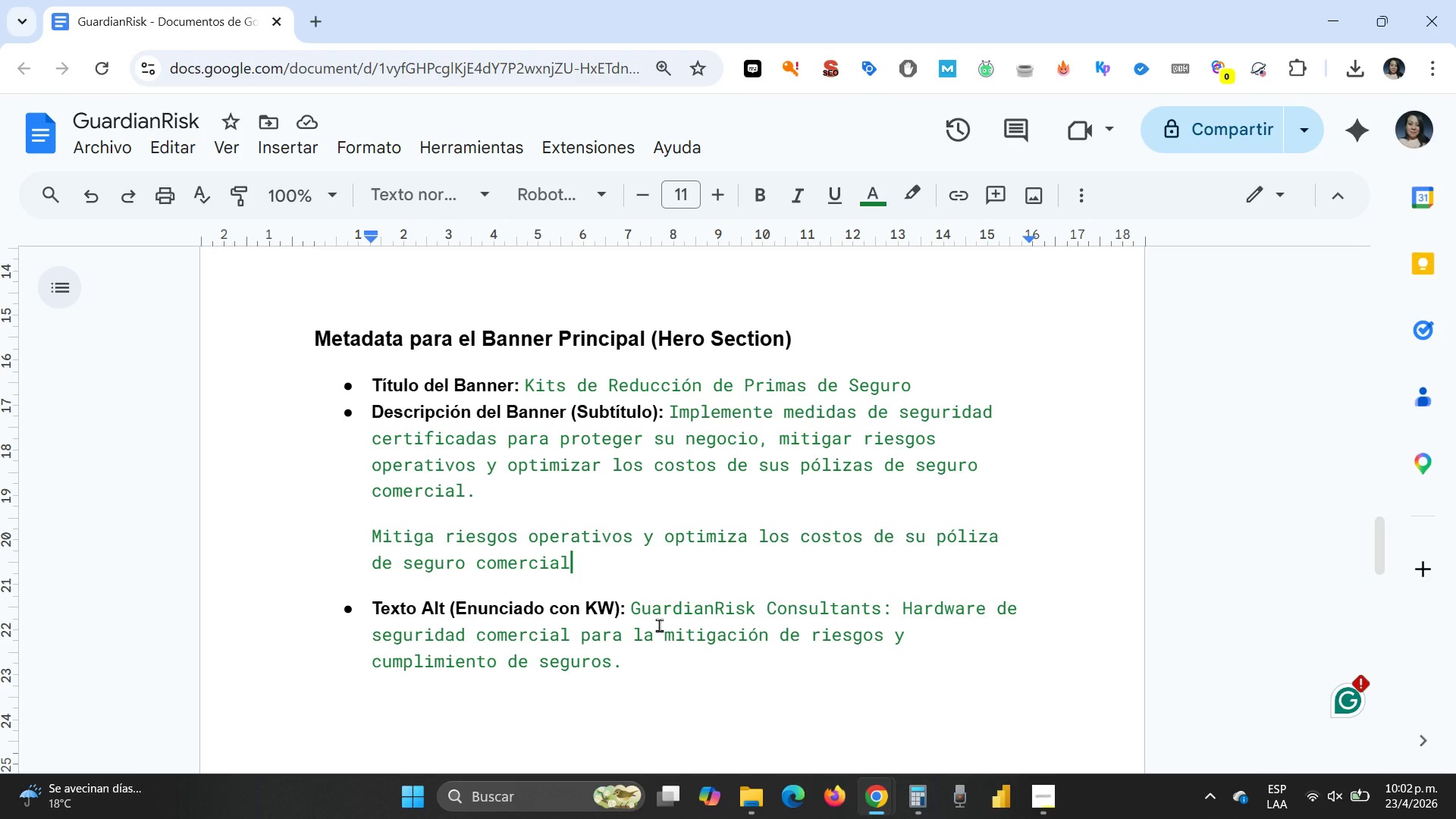 
type(implementando medidas de seguridad para)
 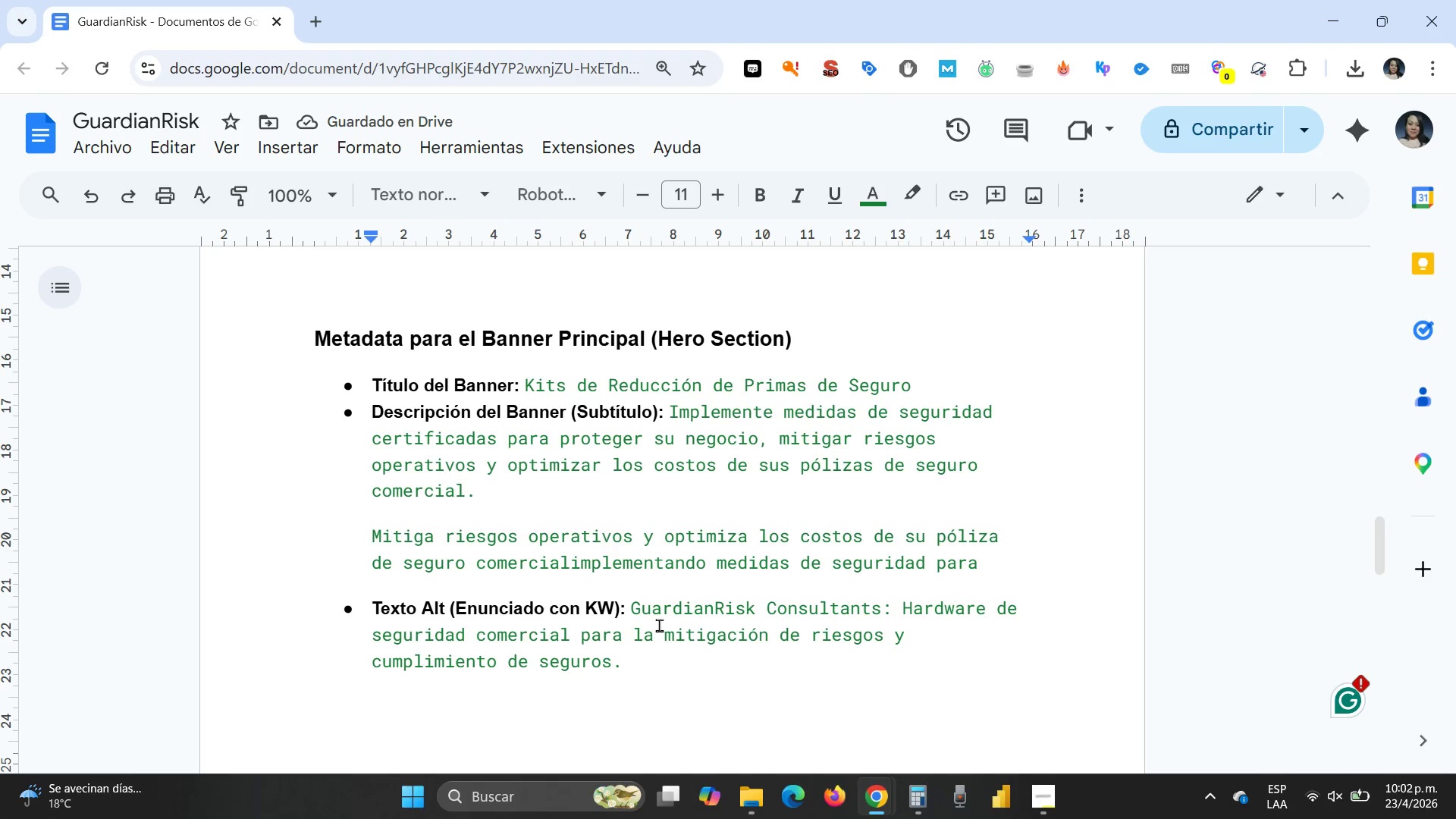 
type( proy)
key(Backspace)
type(teger su negocio.)
 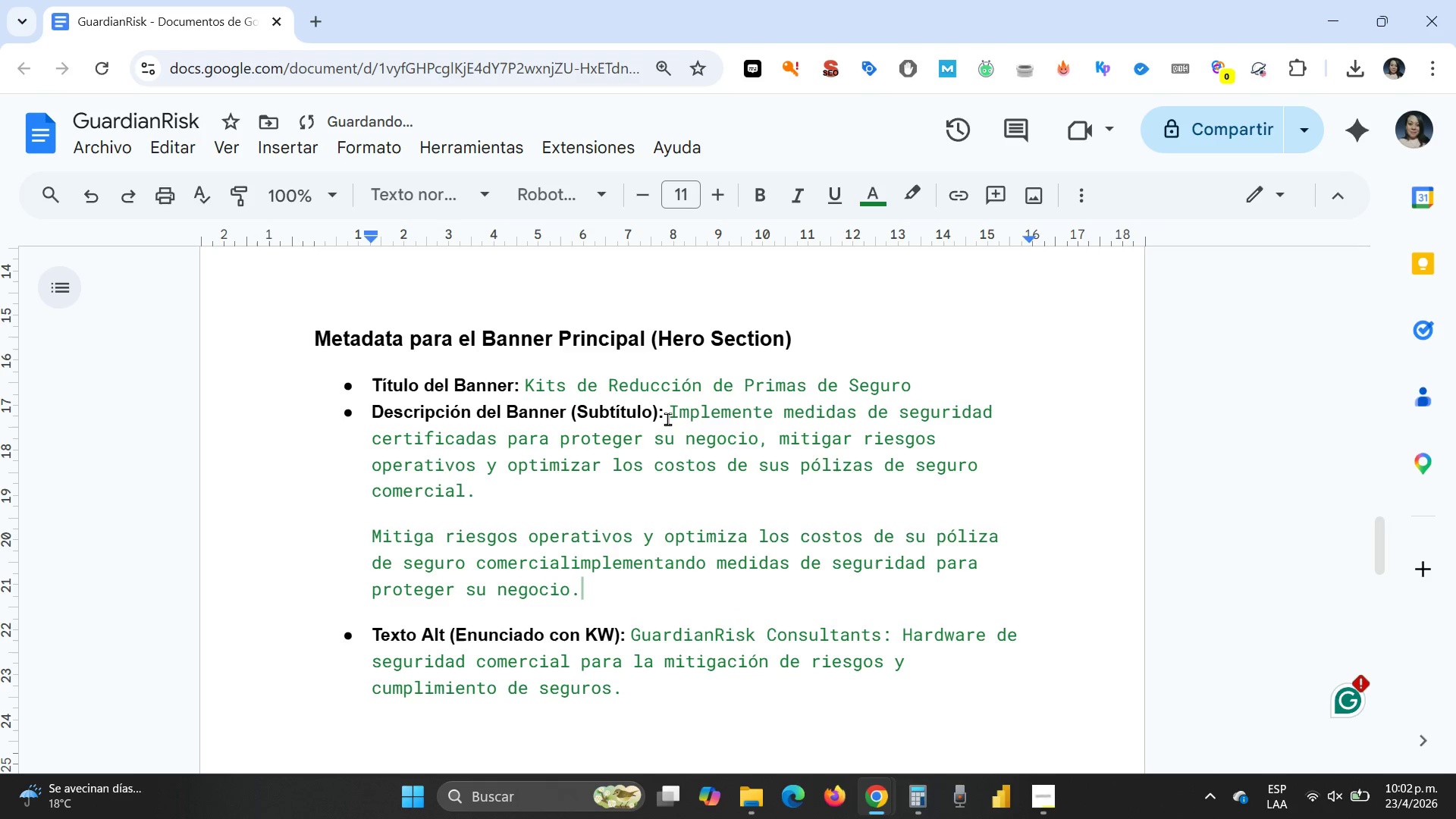 
left_click_drag(start_coordinate=[667, 414], to_coordinate=[482, 499])
 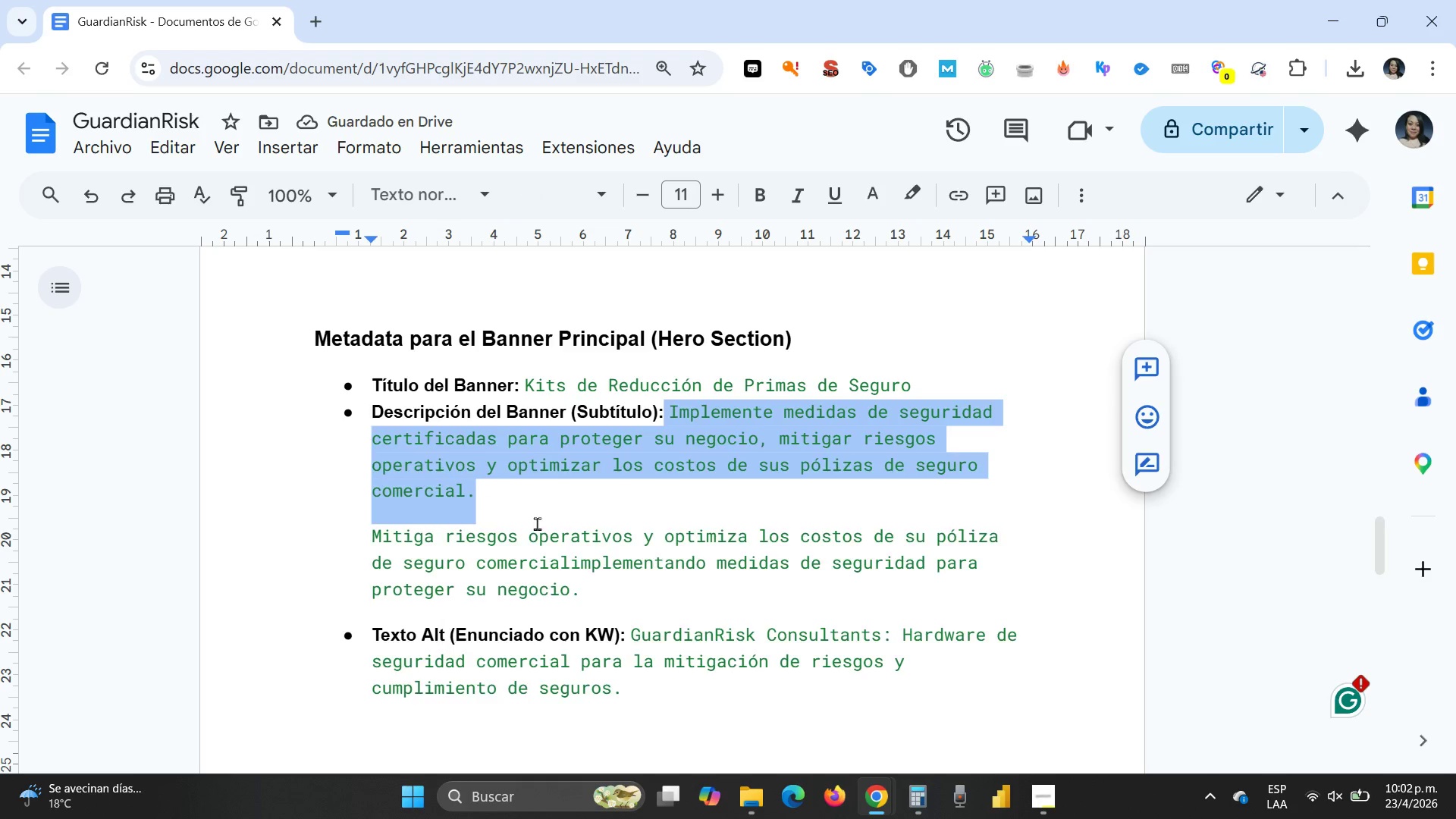 
key(Delete)
 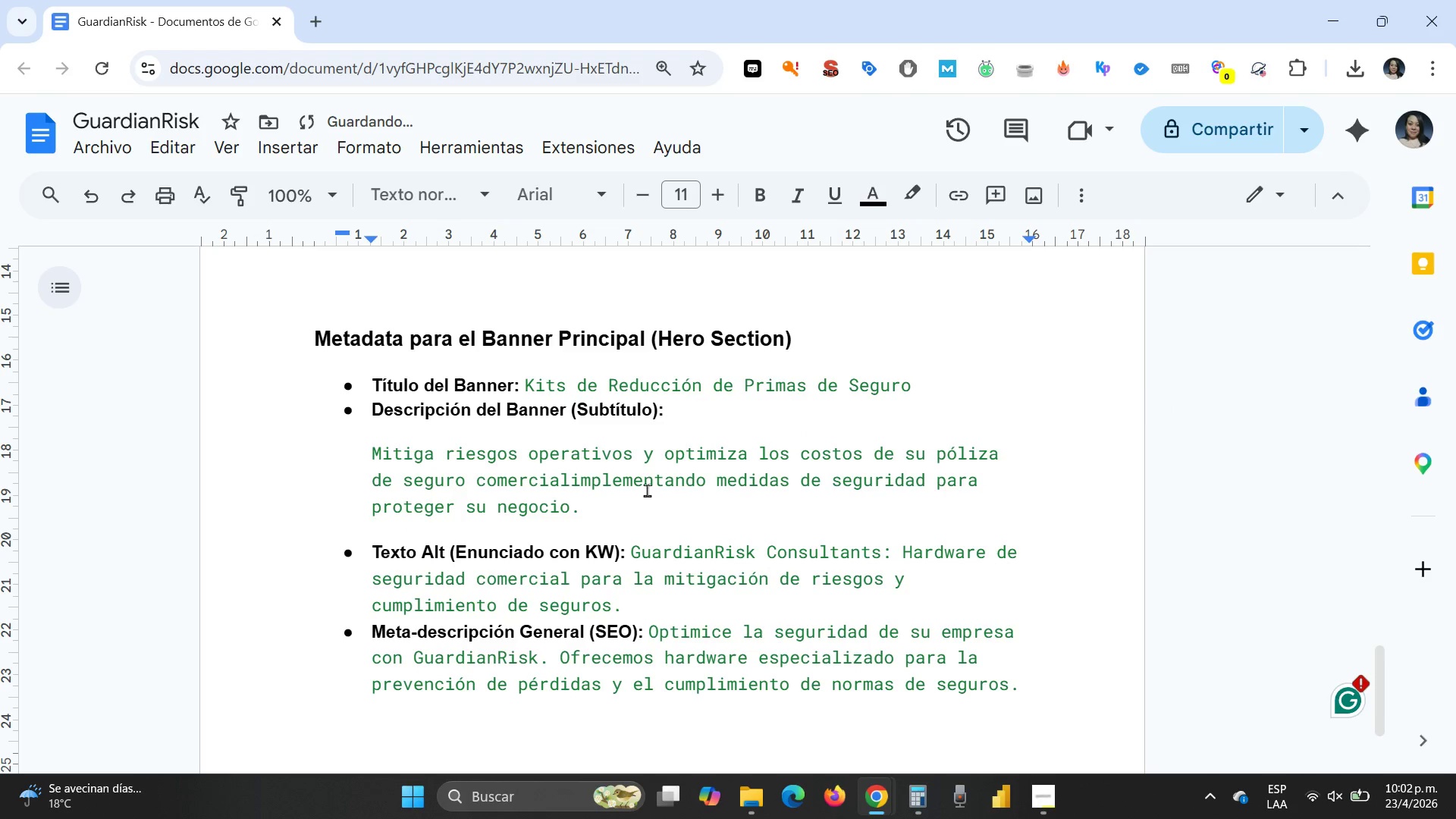 
key(Delete)
 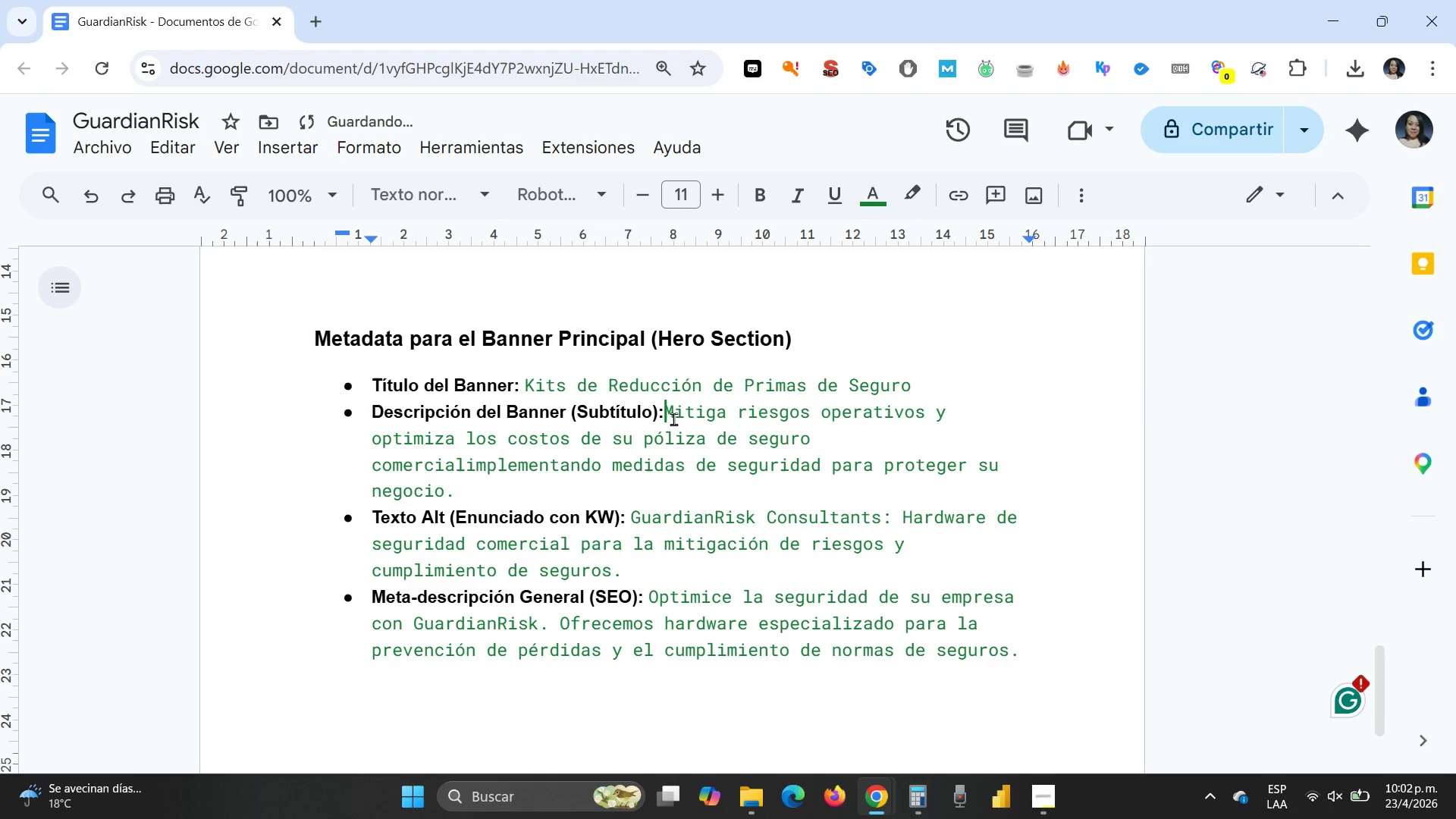 
key(Space)
 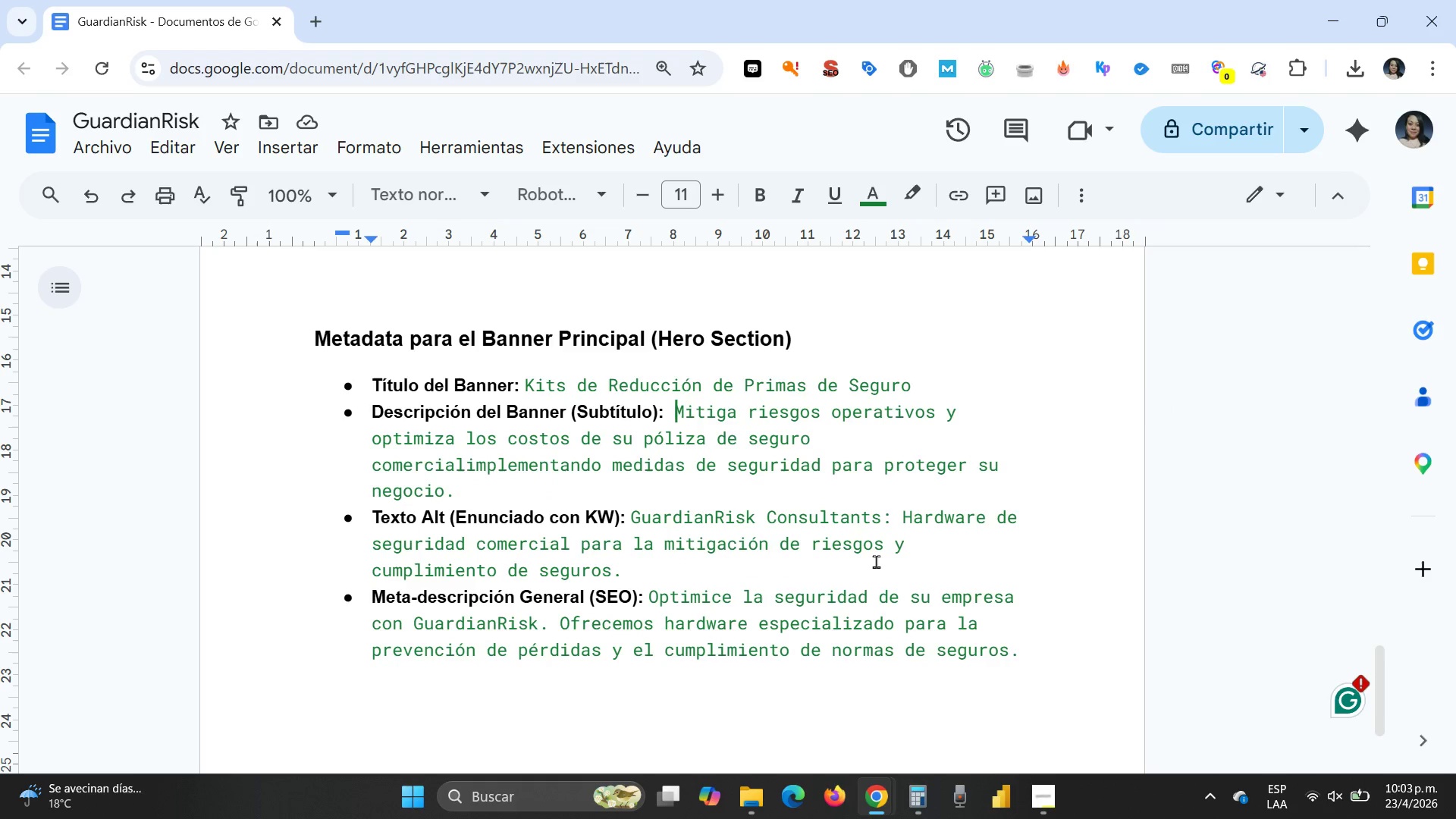 
wait(10.83)
 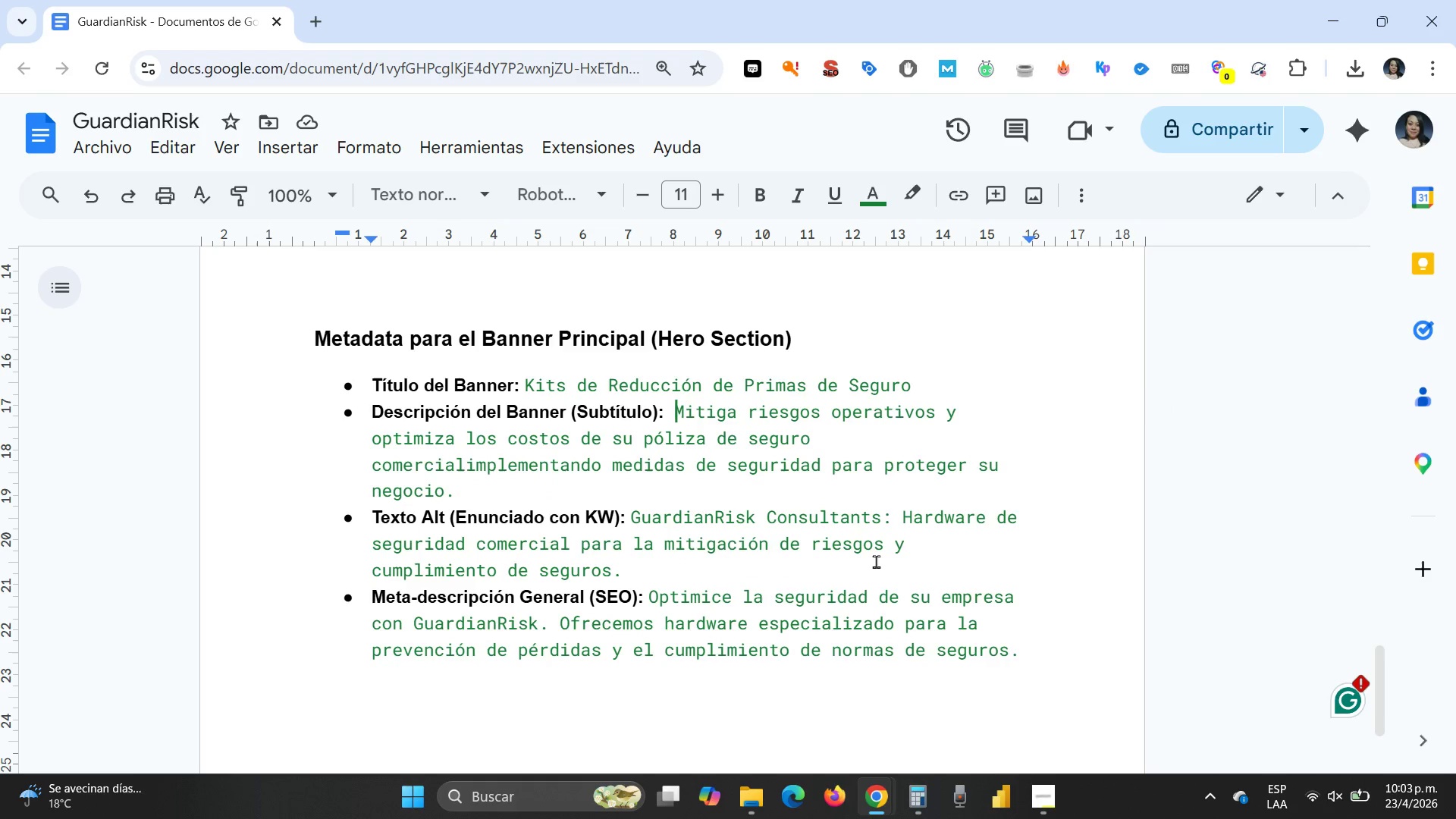 
left_click_drag(start_coordinate=[907, 517], to_coordinate=[987, 519])
 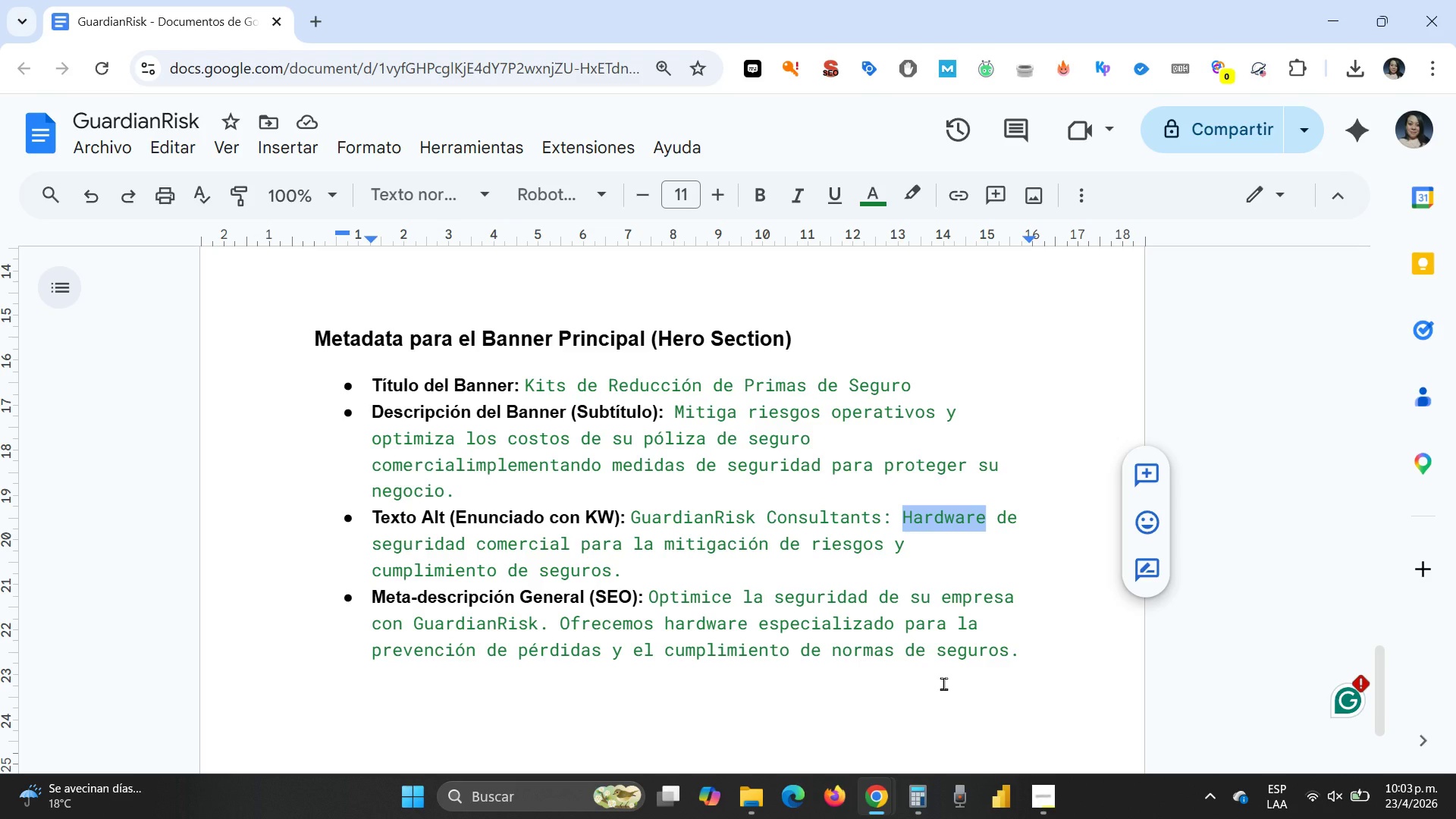 
type(Equipos y suministros )
key(Backspace)
 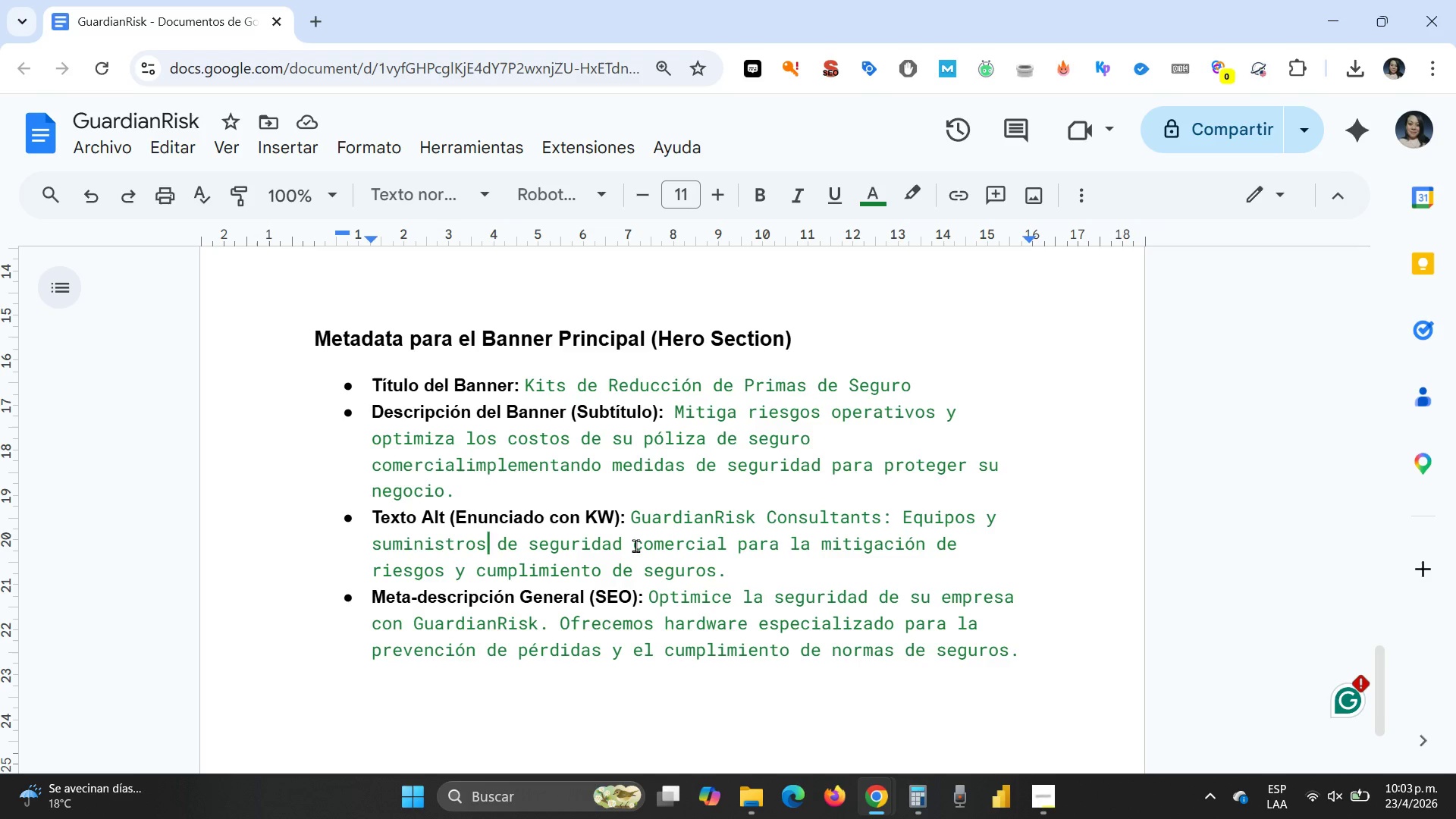 
wait(10.8)
 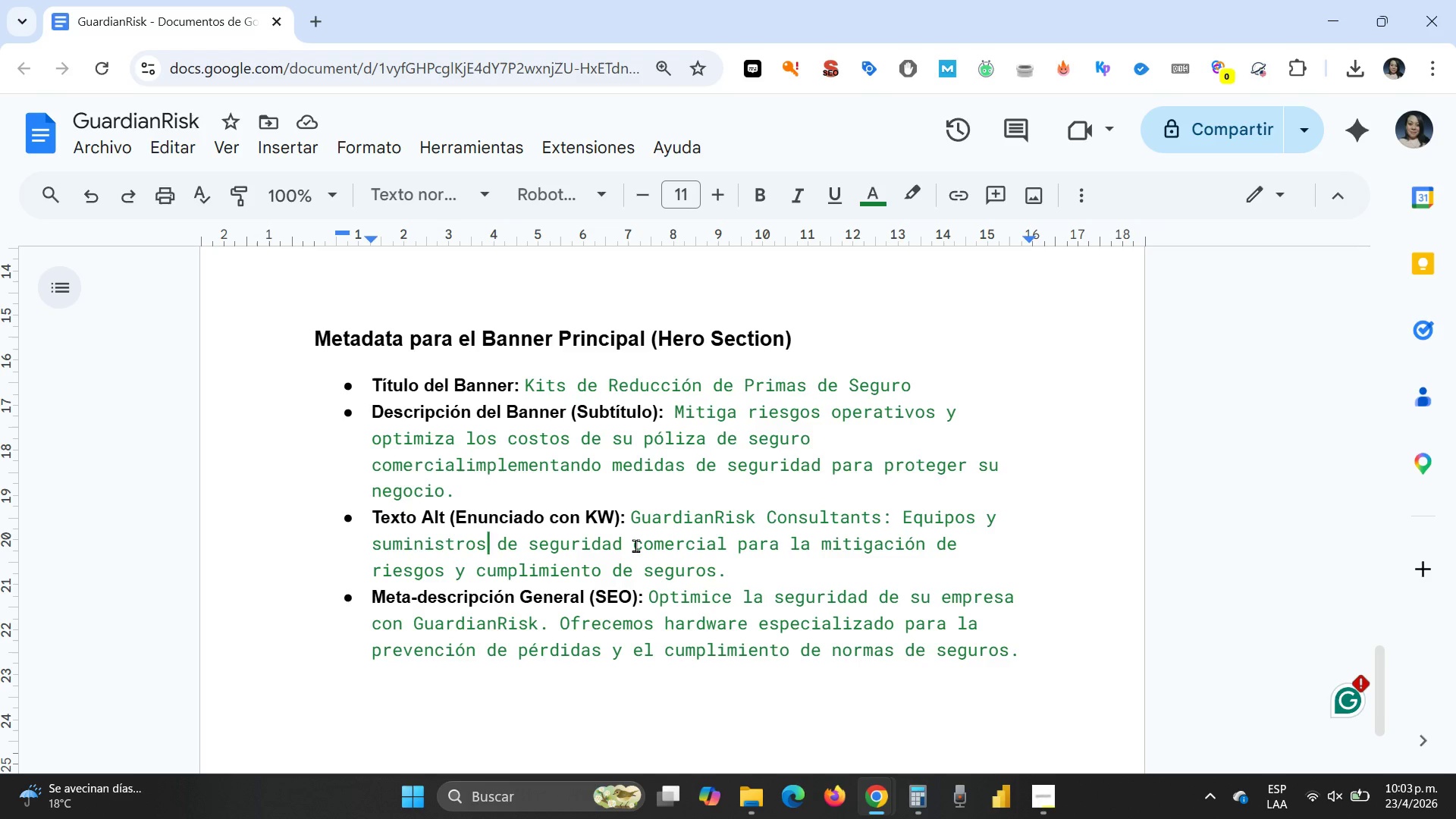 
left_click([902, 513])
 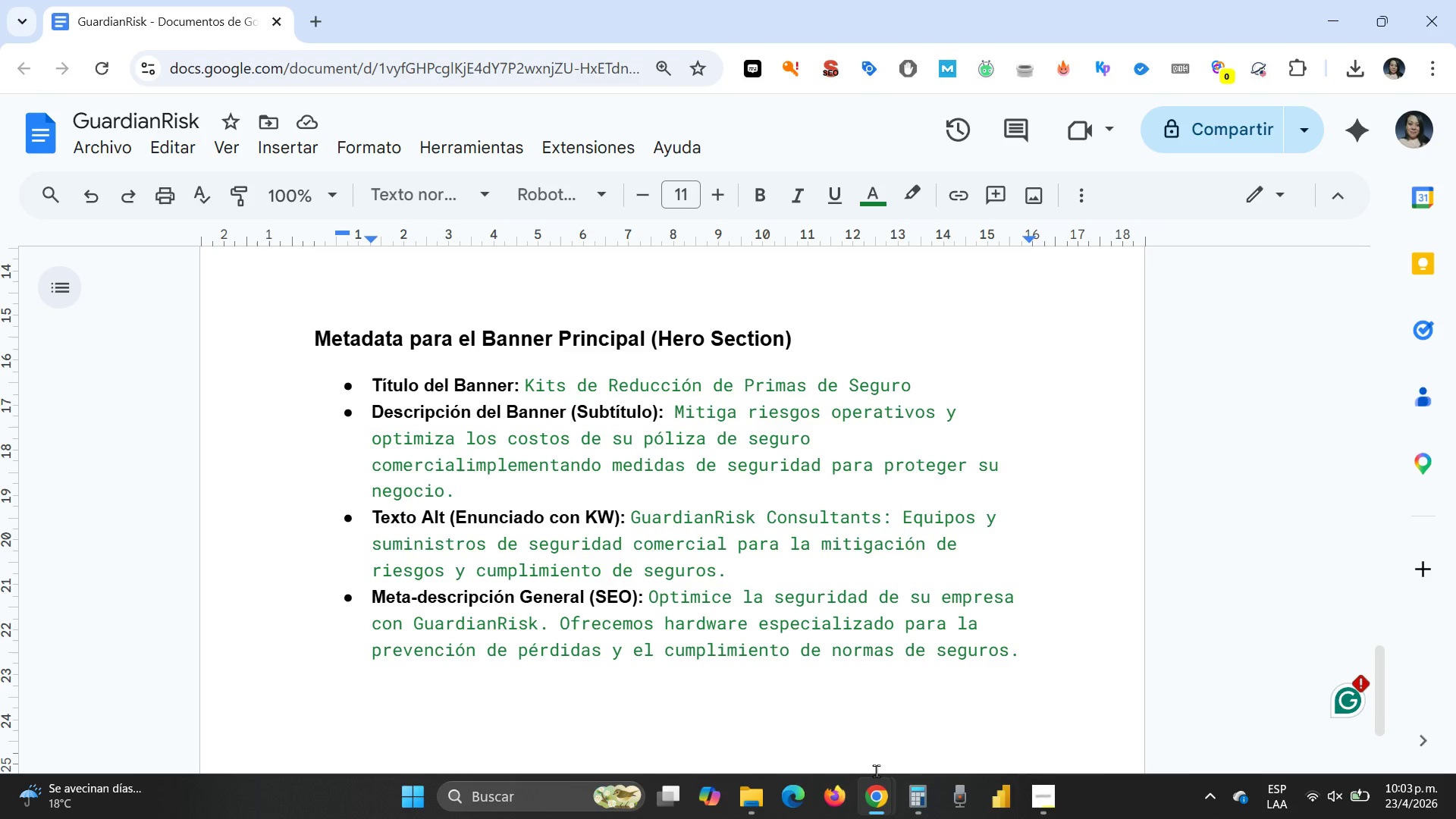 
type(Venta de [Delete]e)
 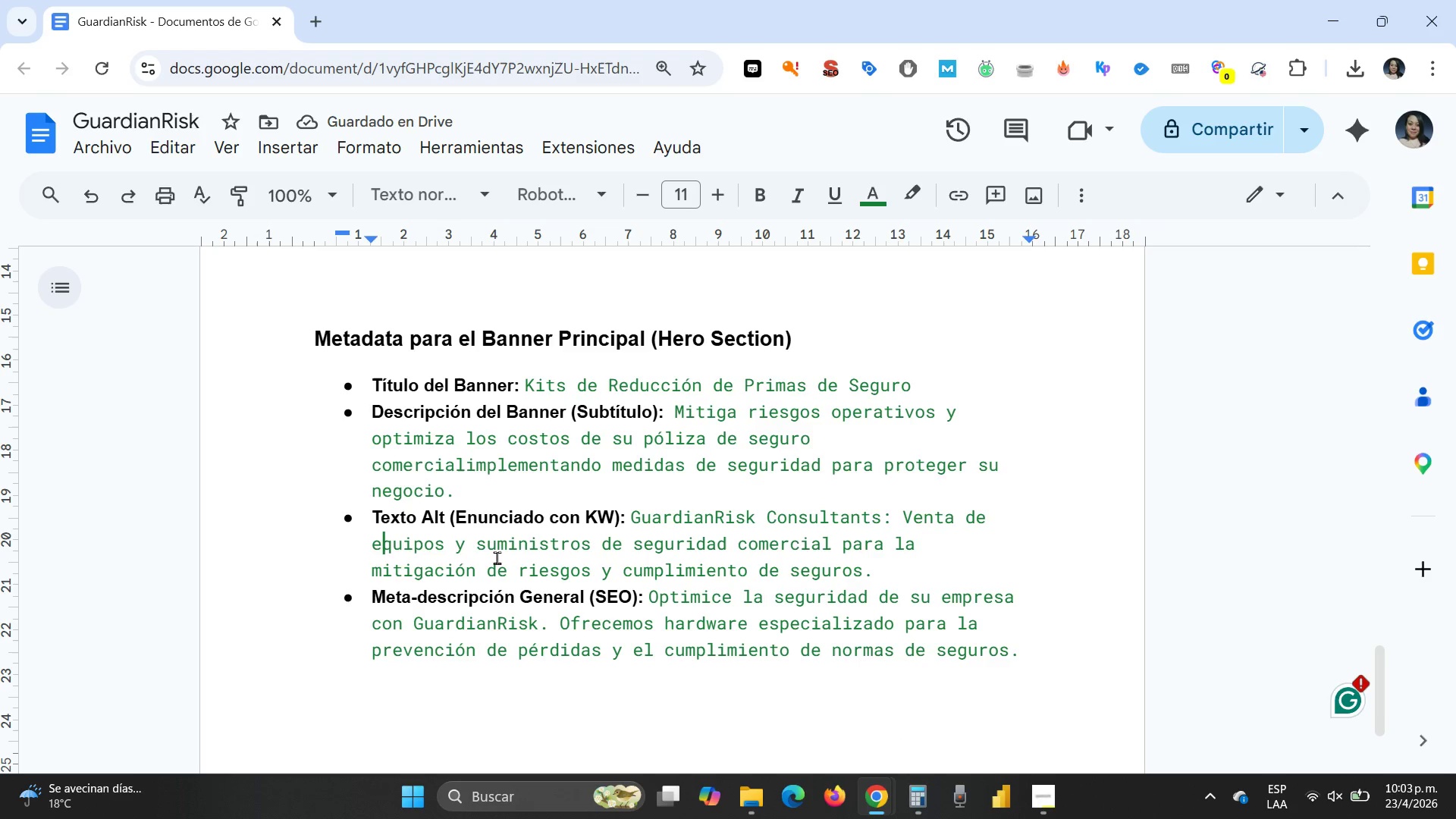 
wait(9.91)
 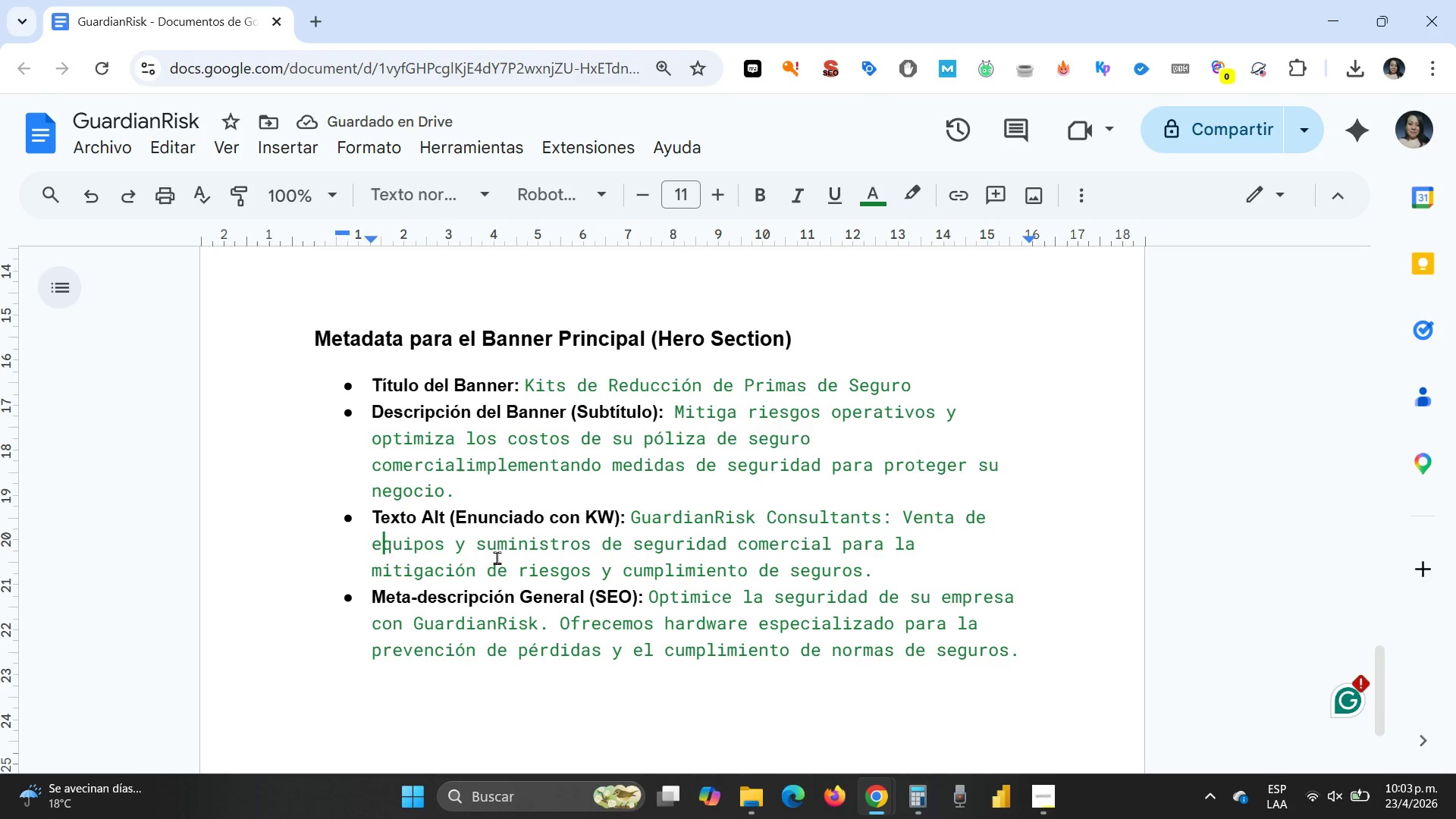 
left_click_drag(start_coordinate=[634, 515], to_coordinate=[908, 521])
 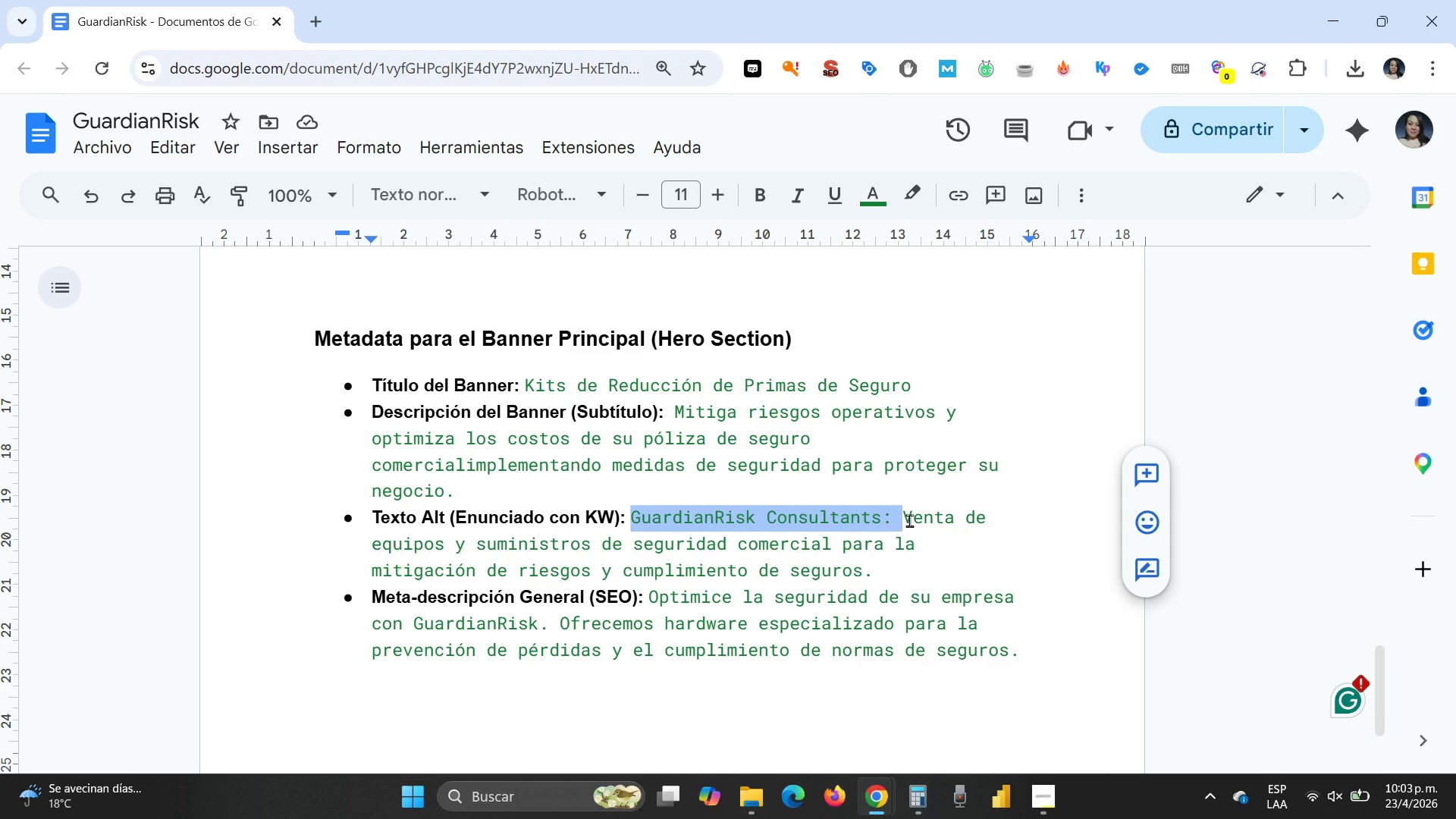 
key(Delete)
 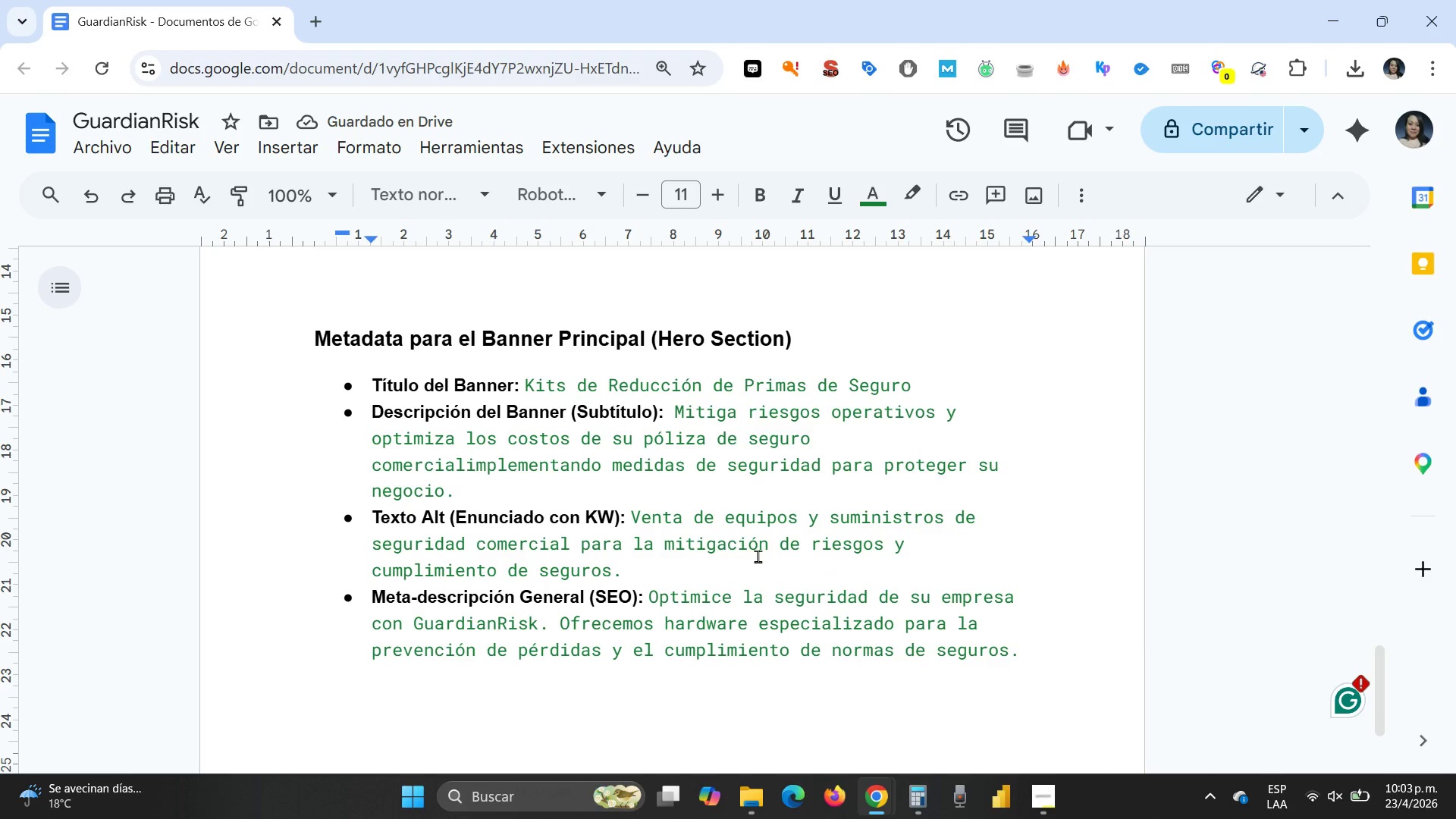 
left_click_drag(start_coordinate=[632, 514], to_coordinate=[734, 514])
 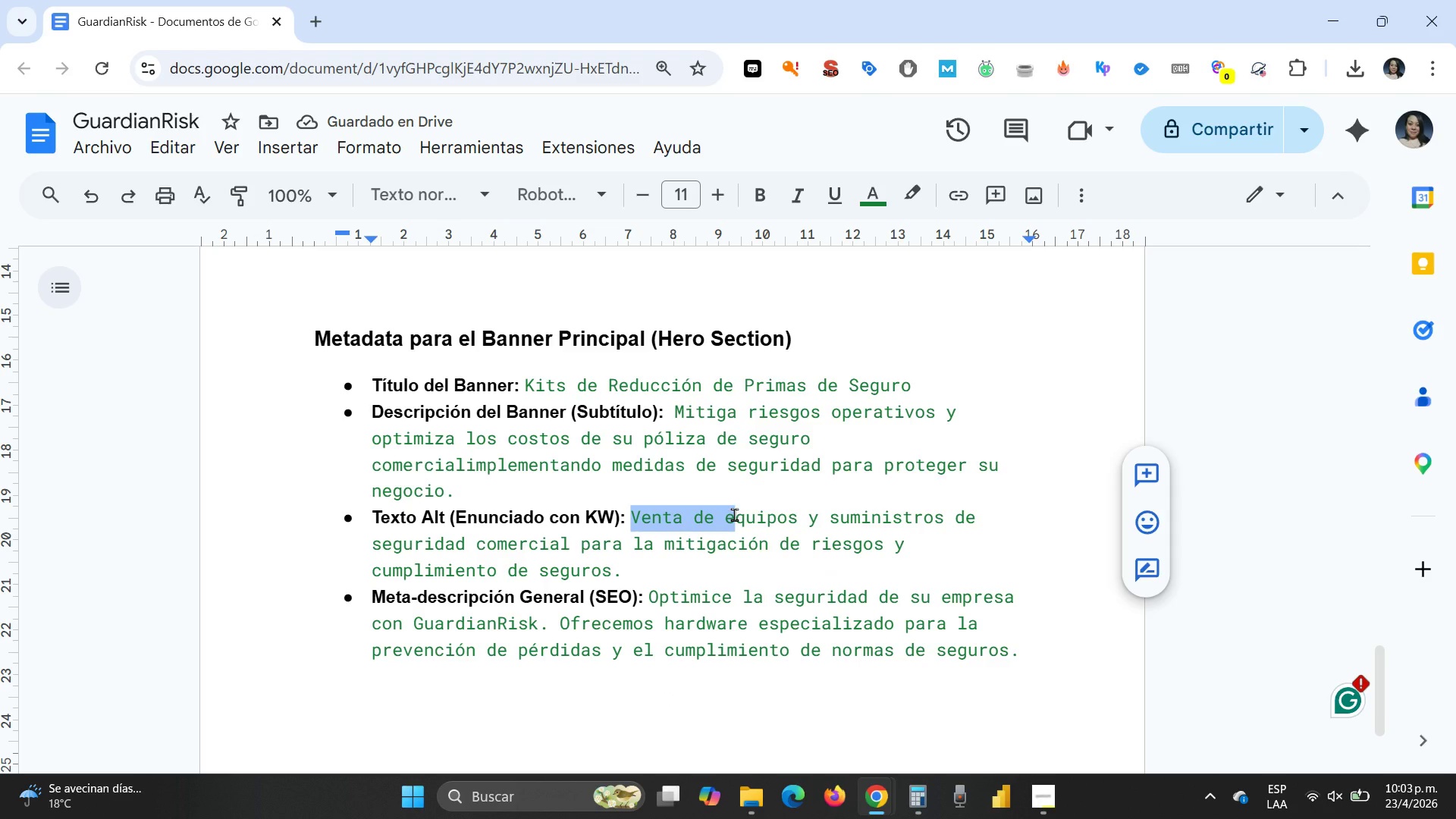 
key(CapsLock)
 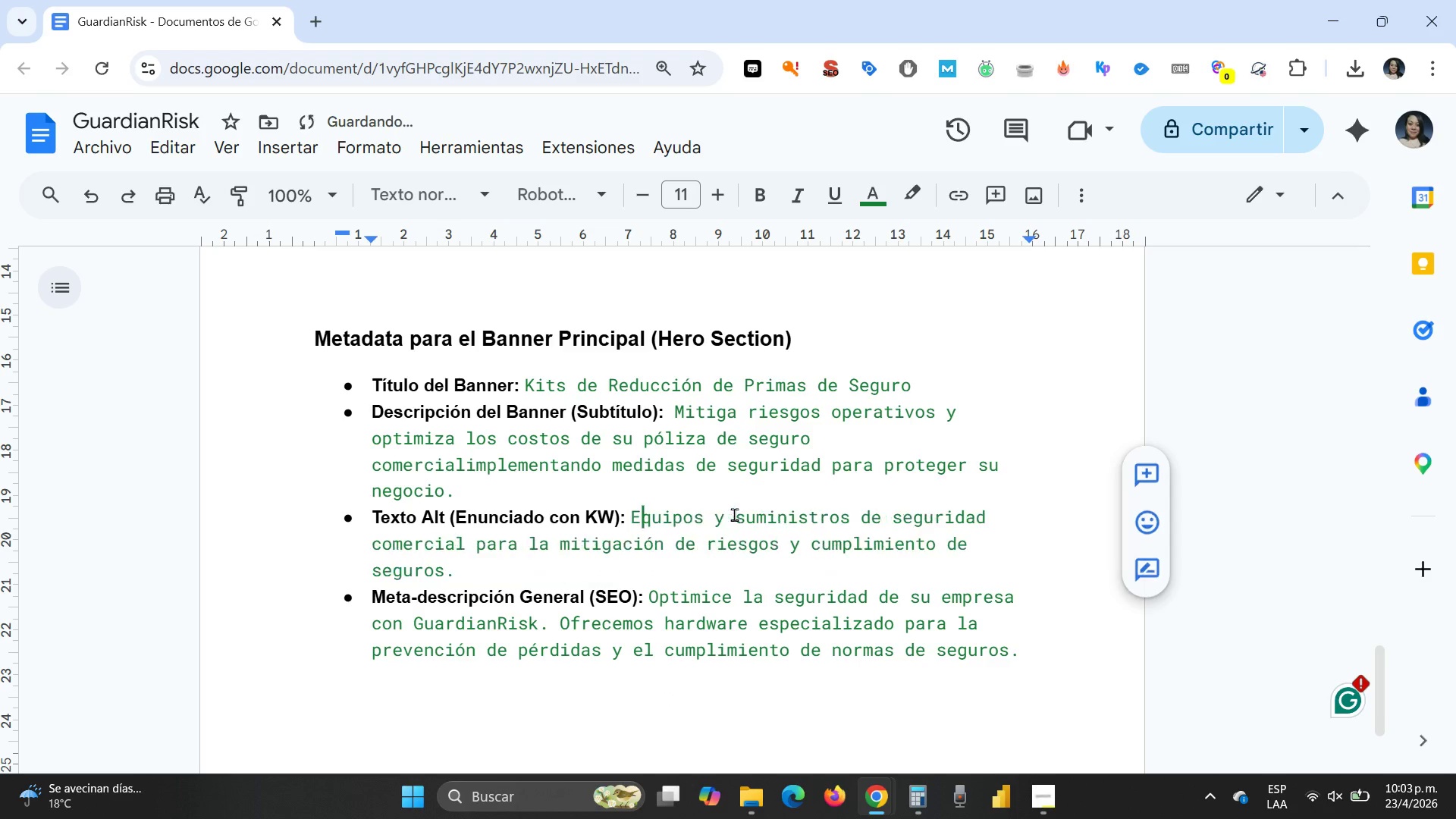 
key(E)
 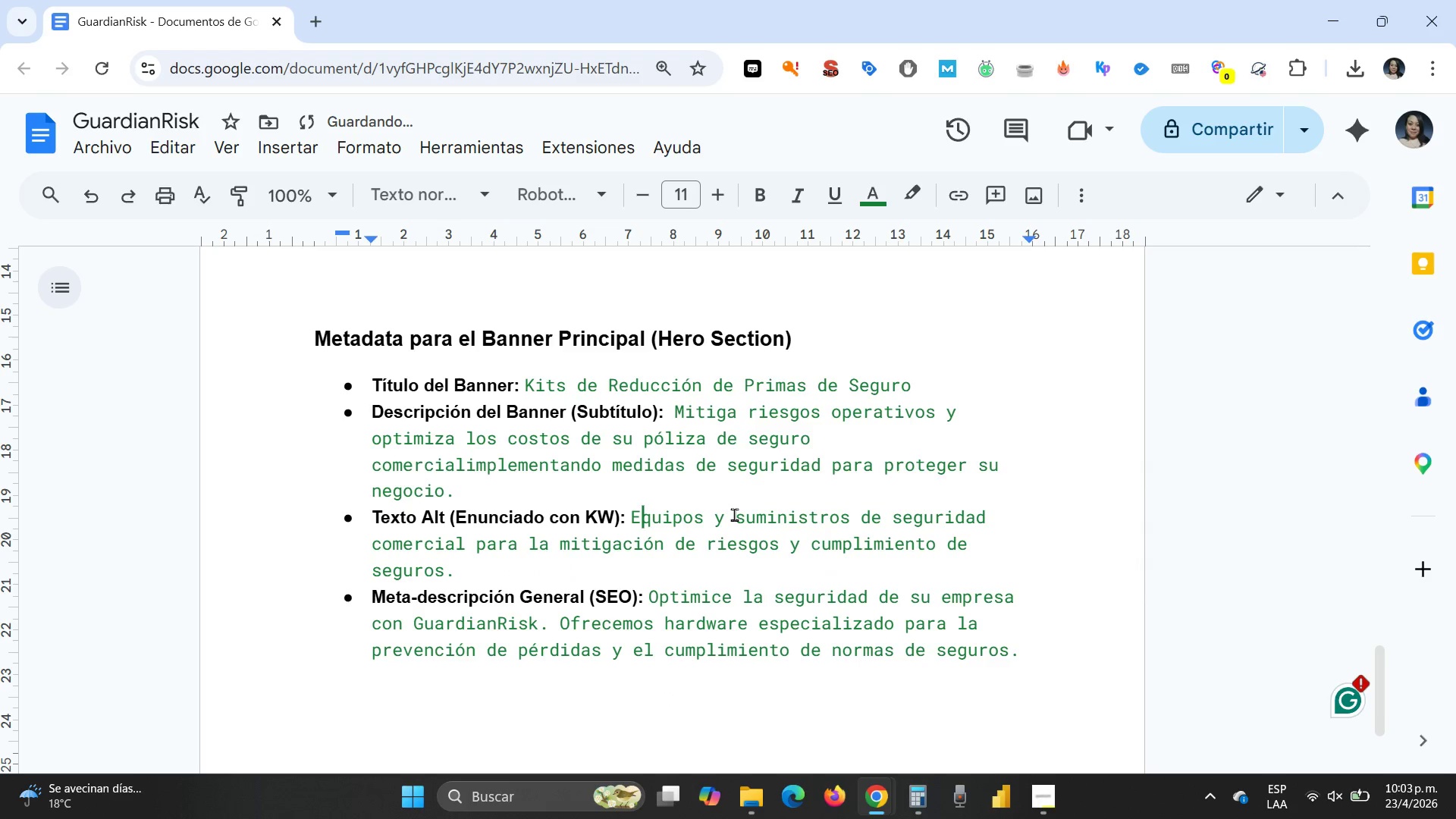 
key(CapsLock)
 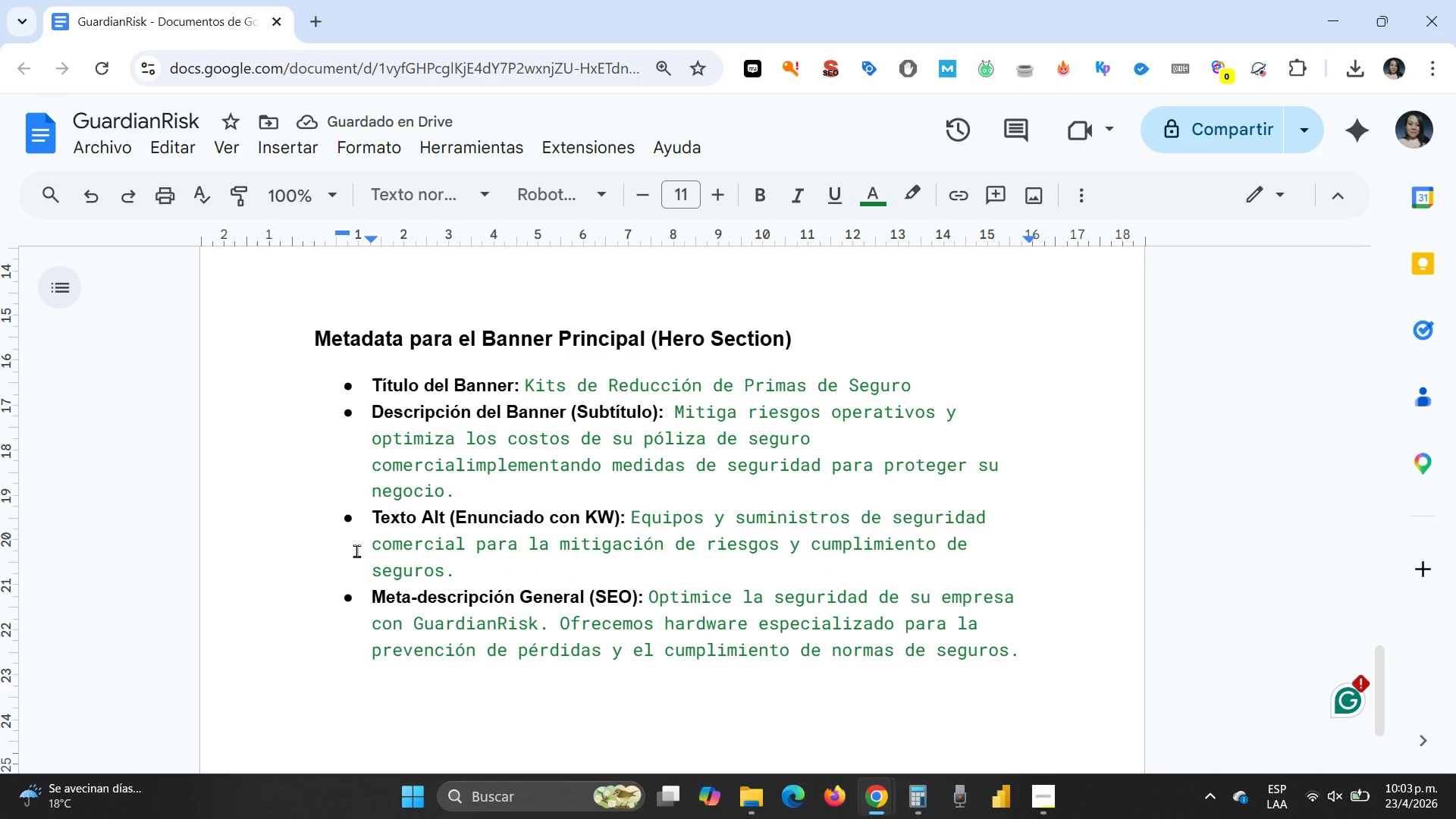 
left_click_drag(start_coordinate=[346, 544], to_coordinate=[476, 554])
 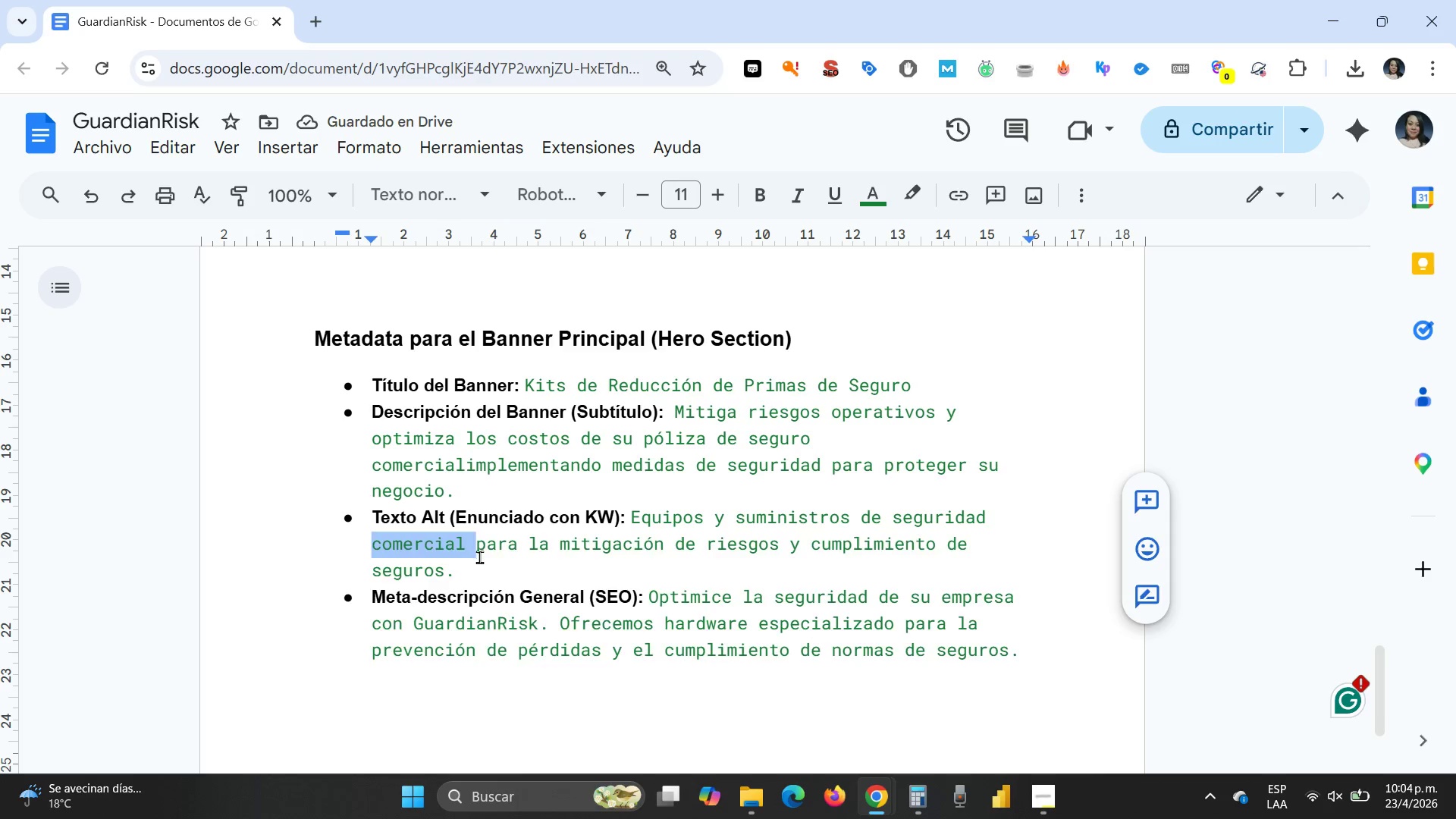 
key(Delete)
 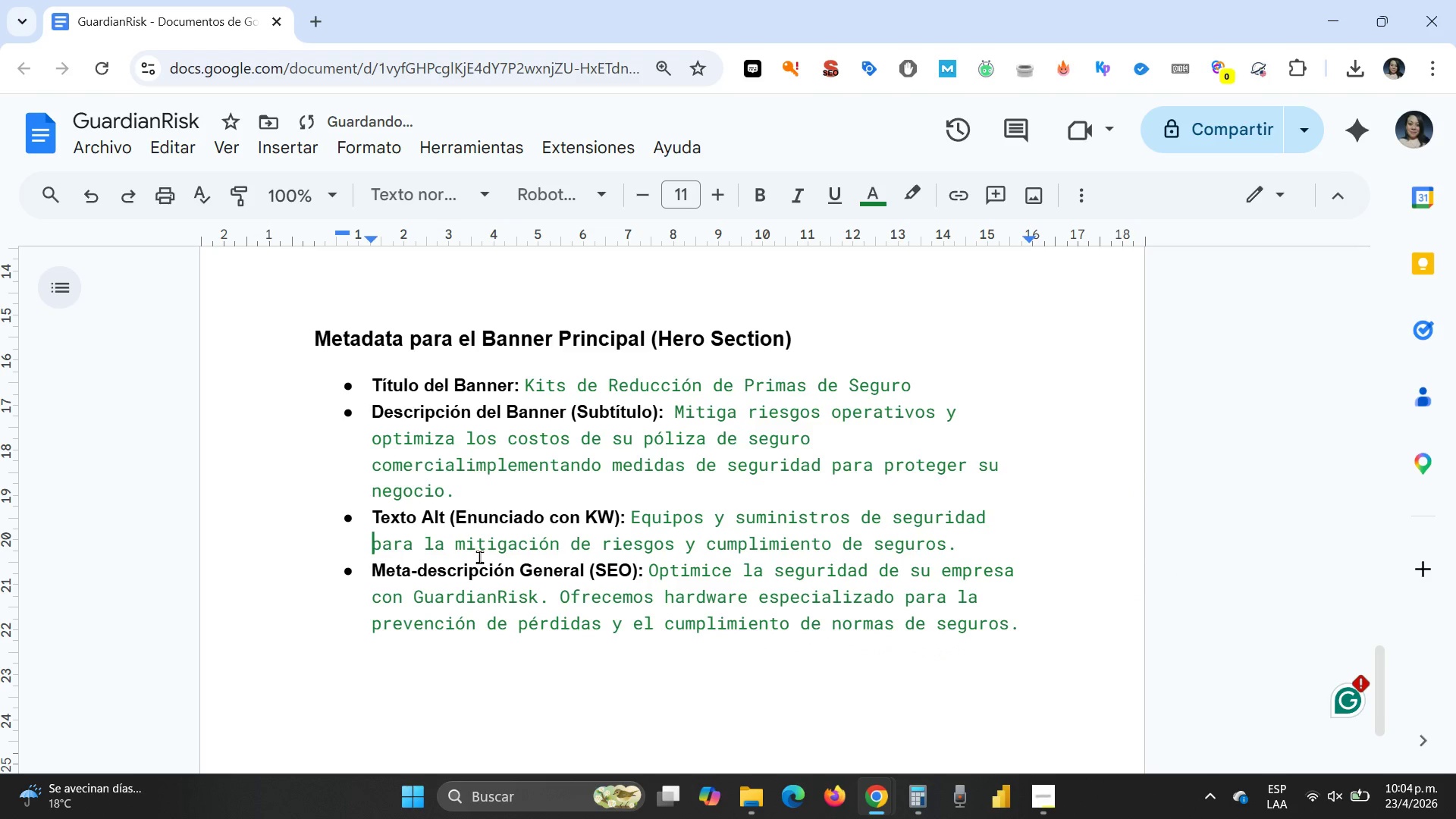 
key(Backspace)
 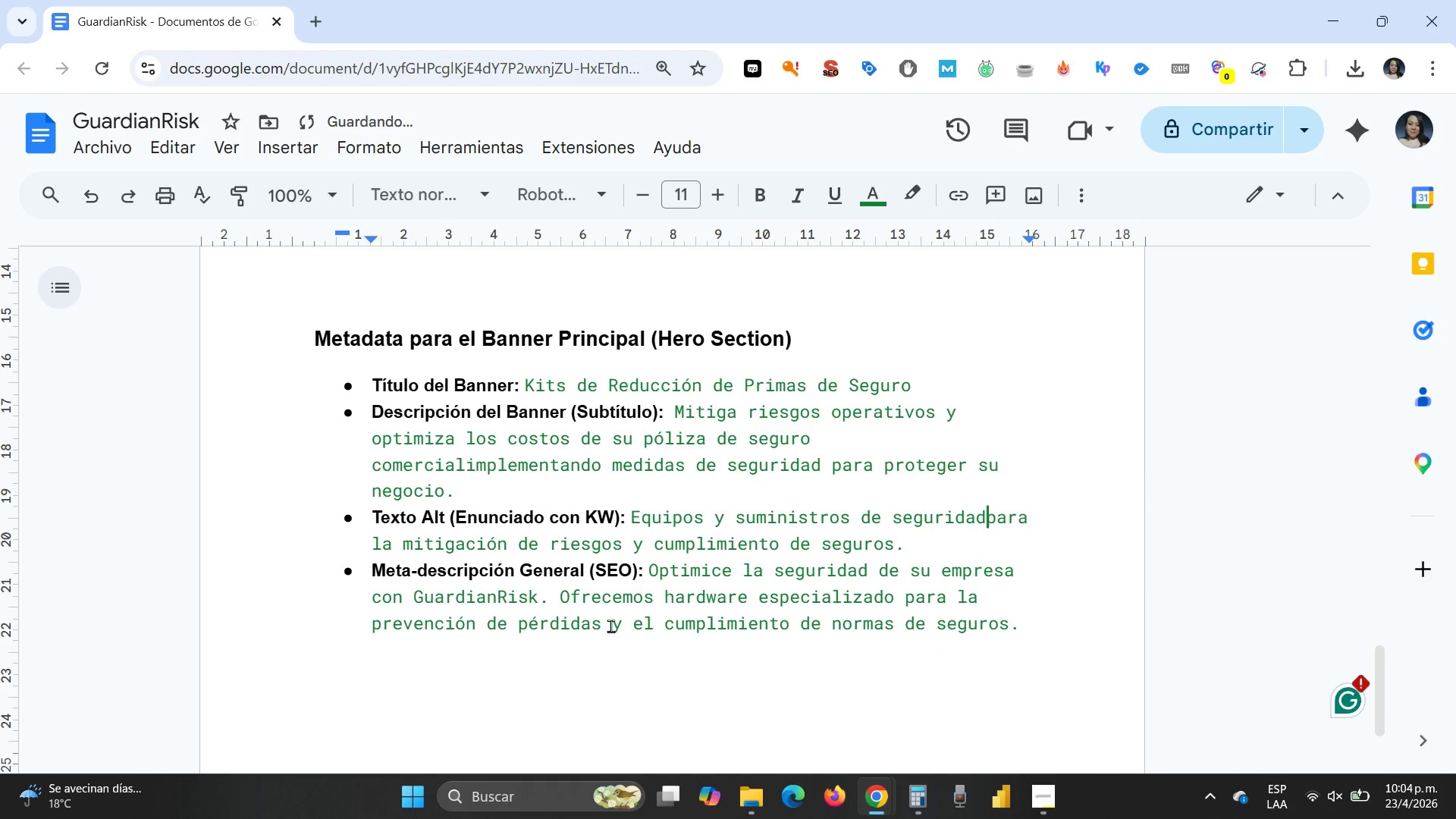 
key(Space)
 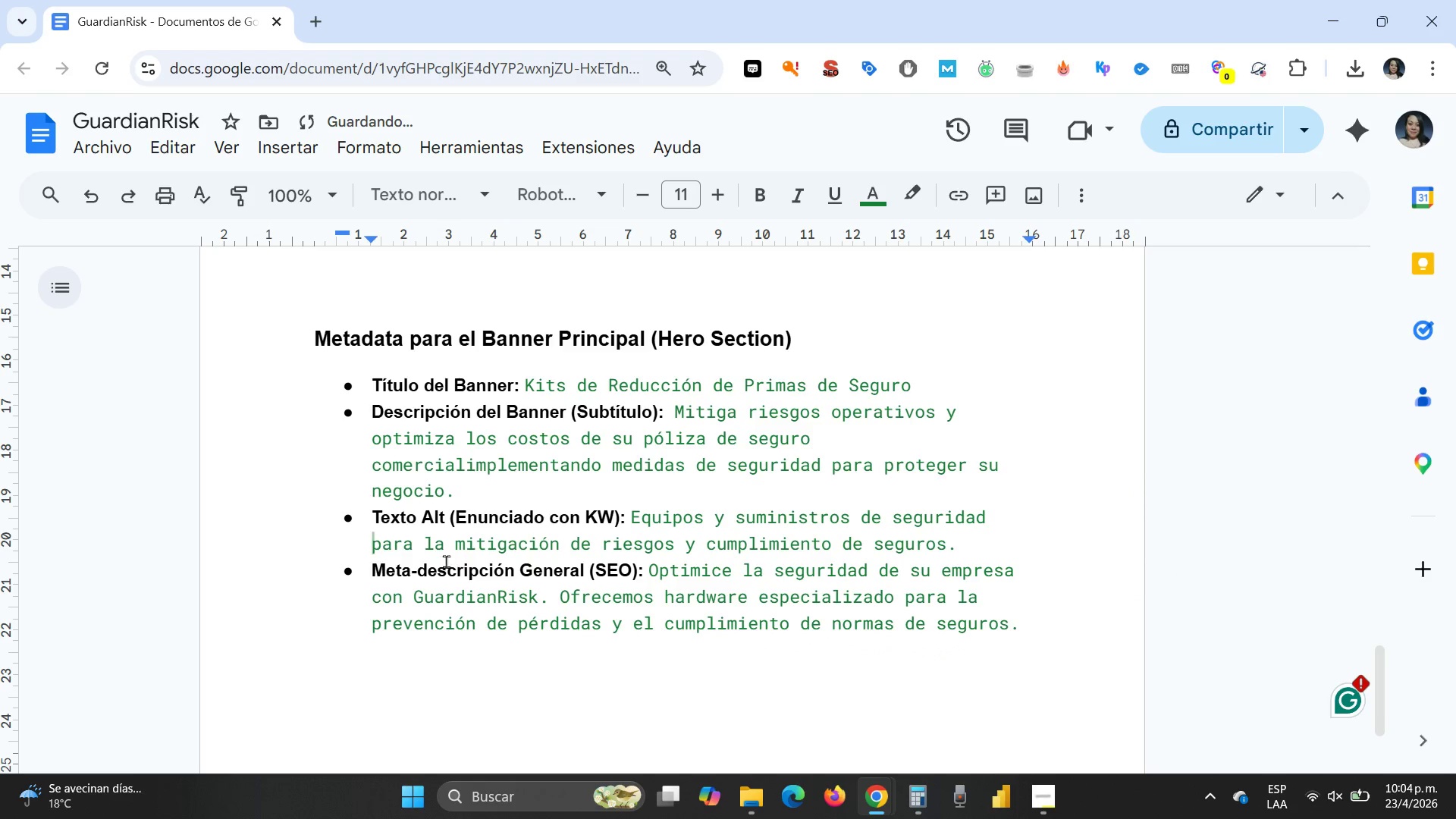 
left_click_drag(start_coordinate=[424, 541], to_coordinate=[447, 541])
 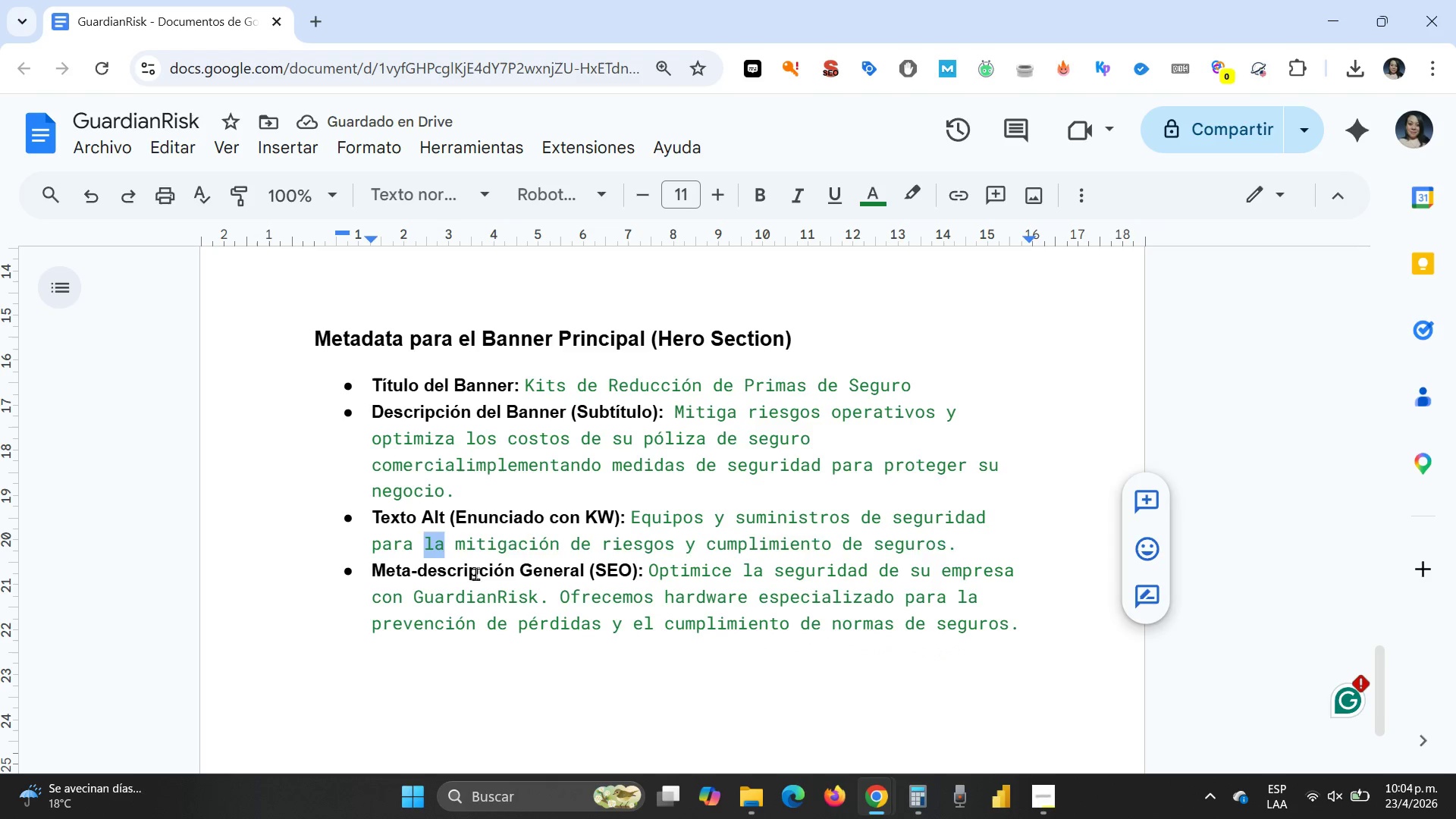 
key(Delete)
 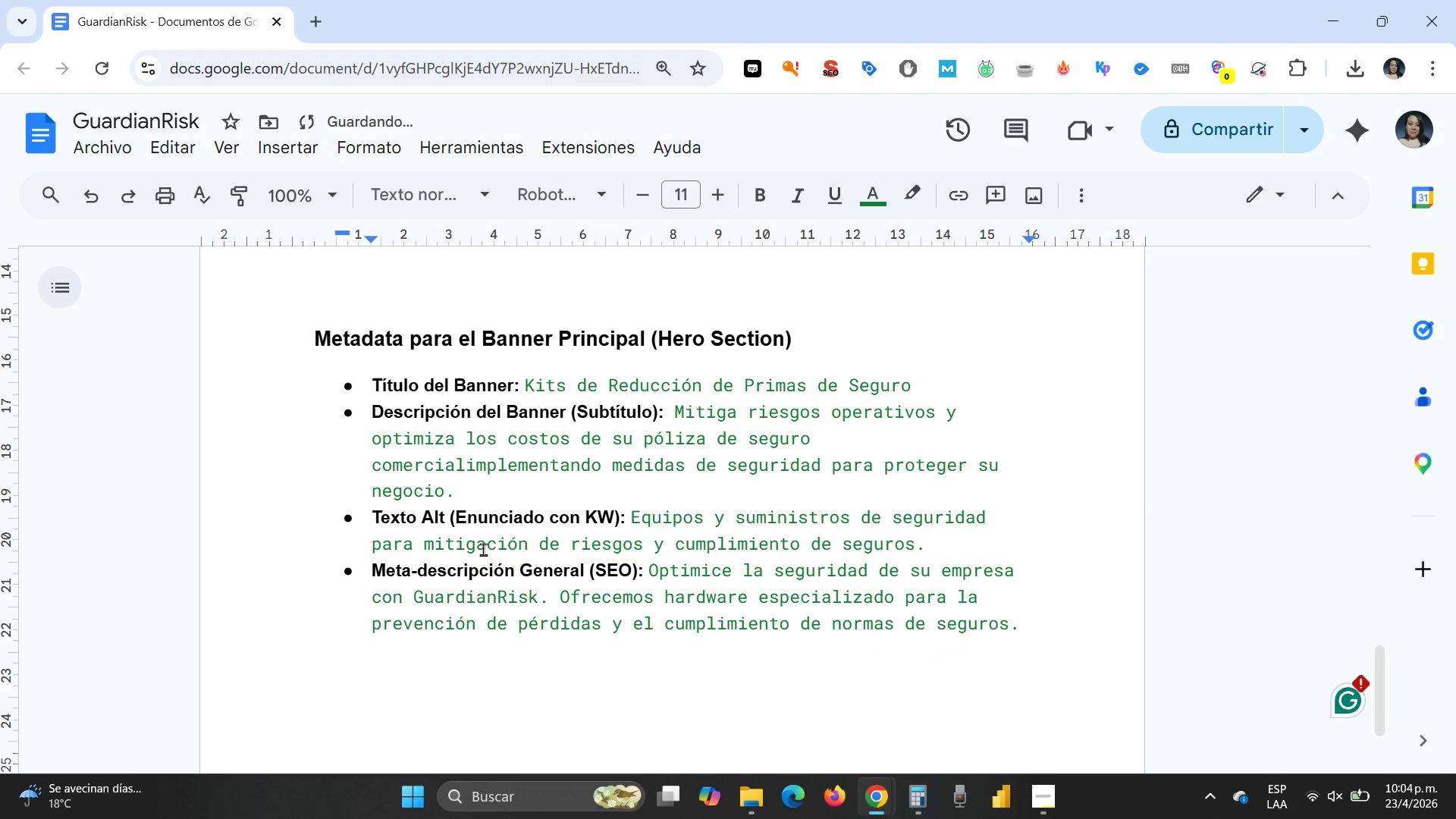 
left_click_drag(start_coordinate=[483, 549], to_coordinate=[527, 552])
 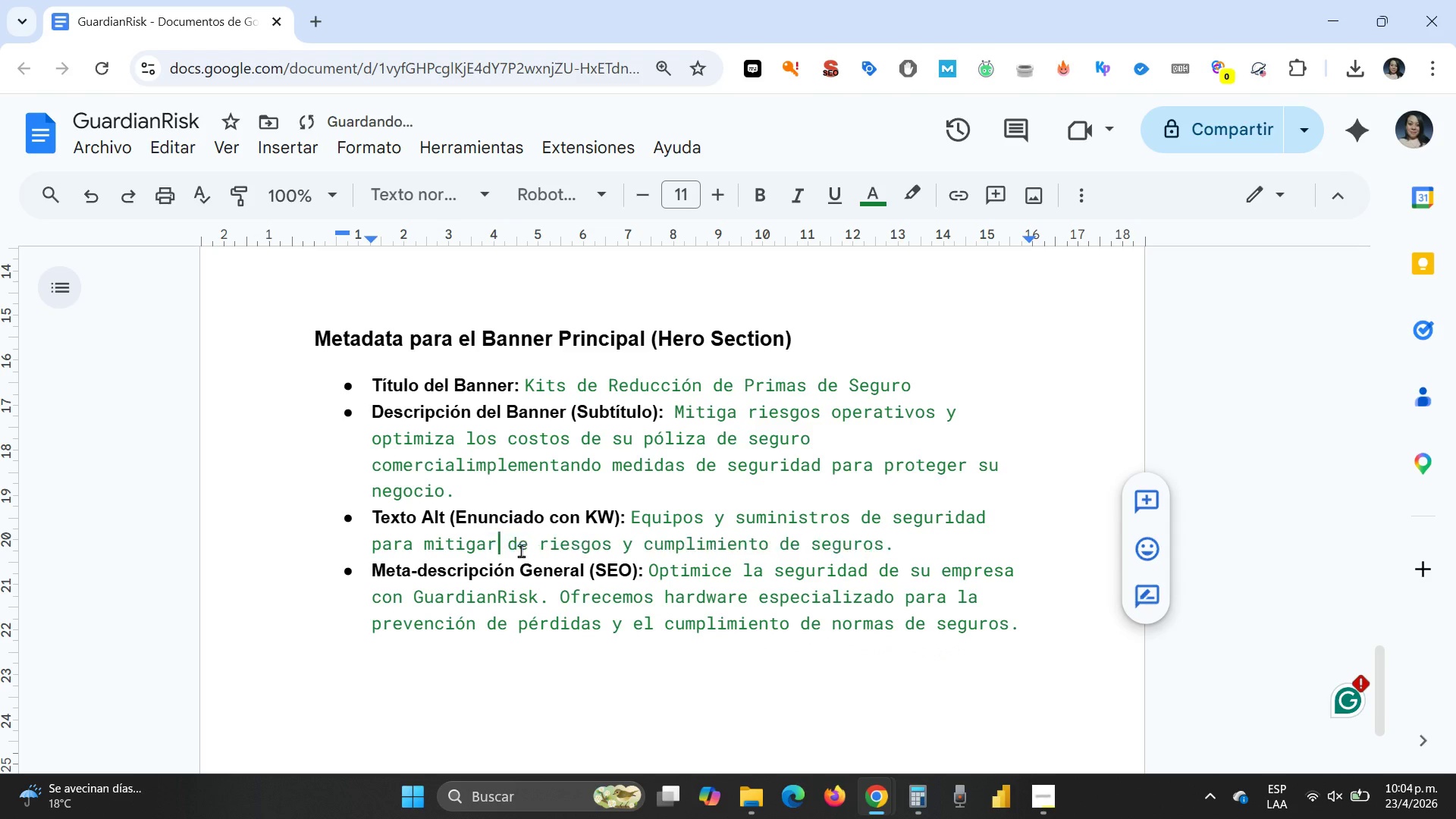 
key(R)
 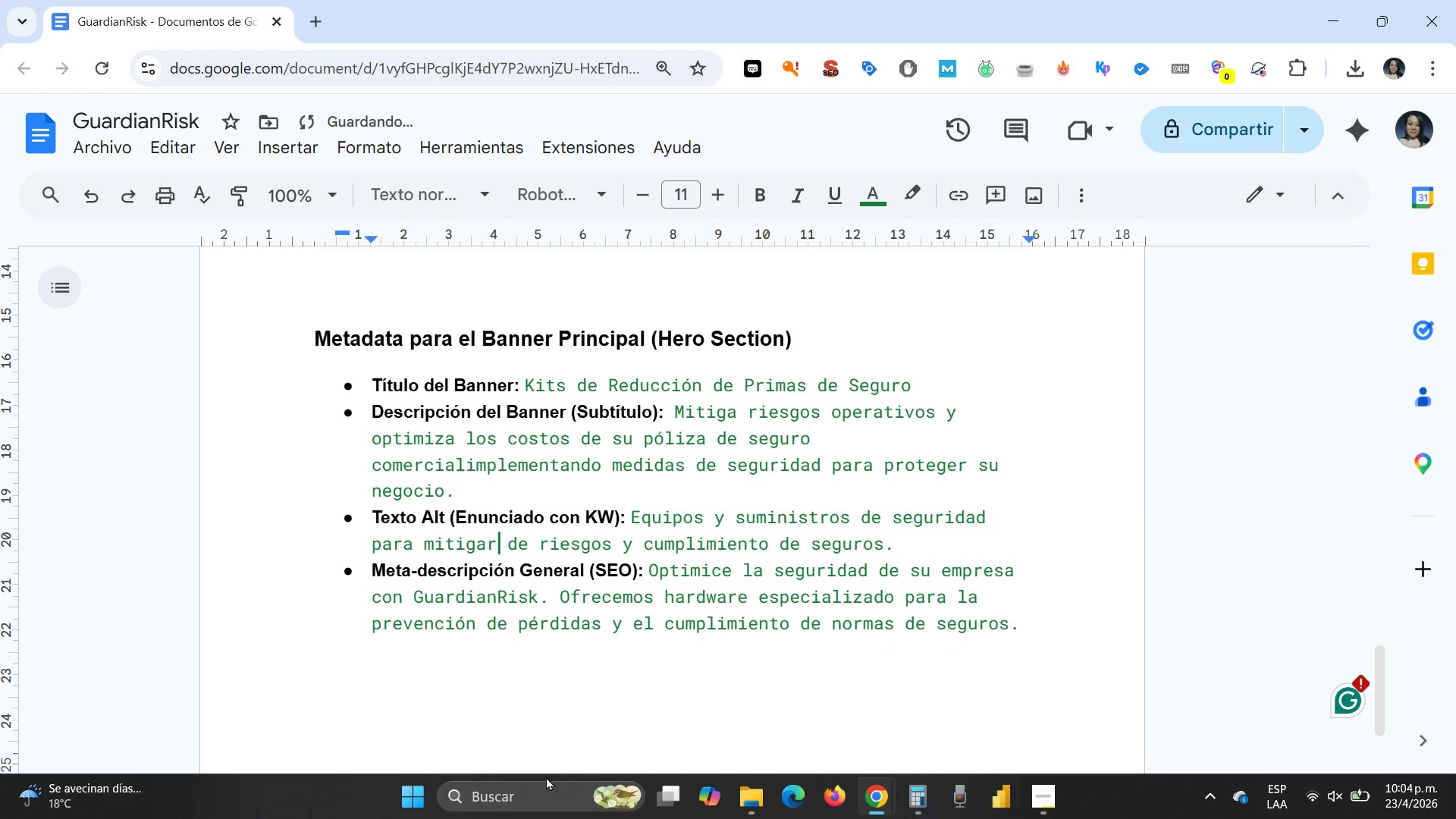 
key(Delete)
 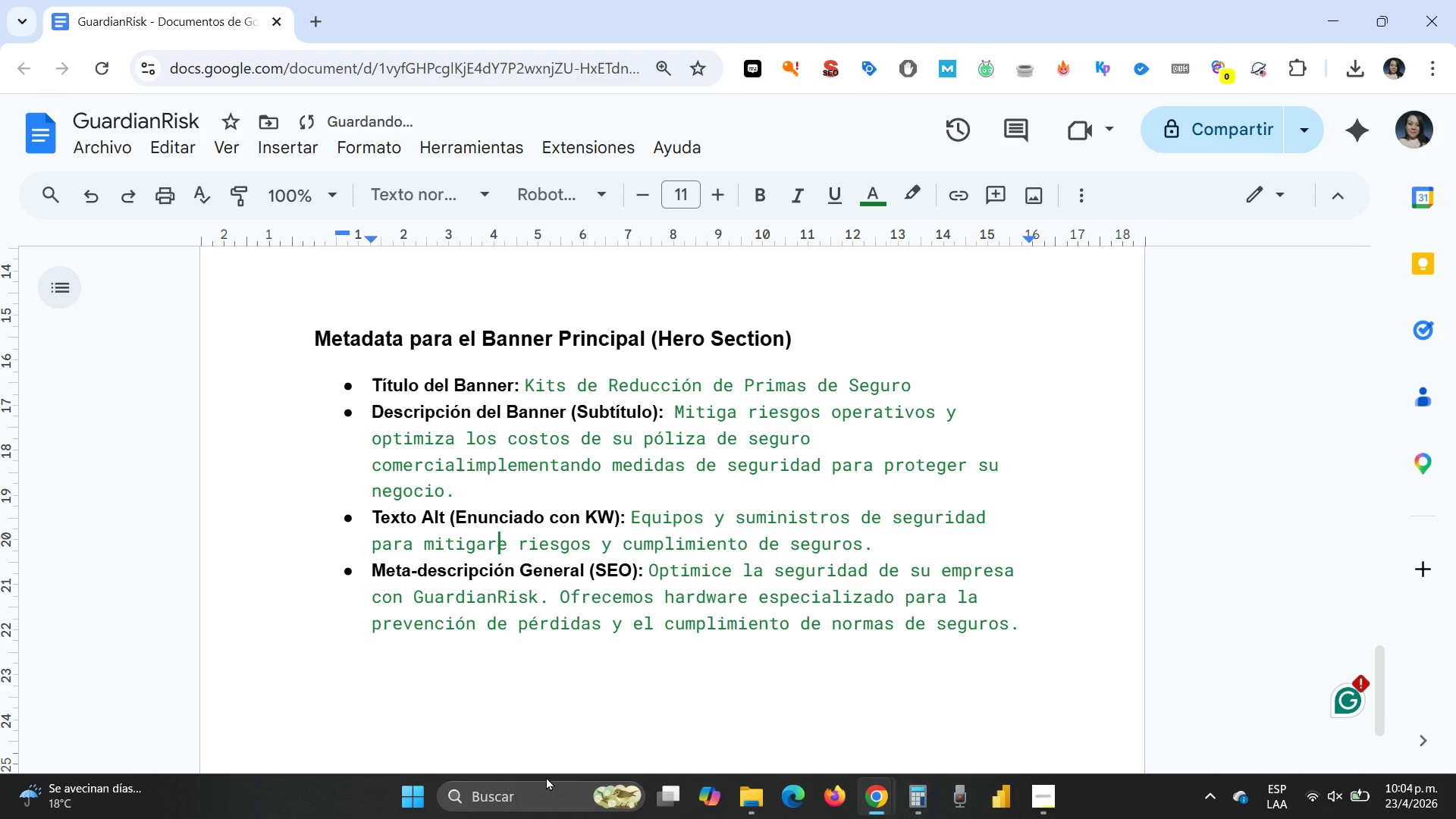 
key(Delete)
 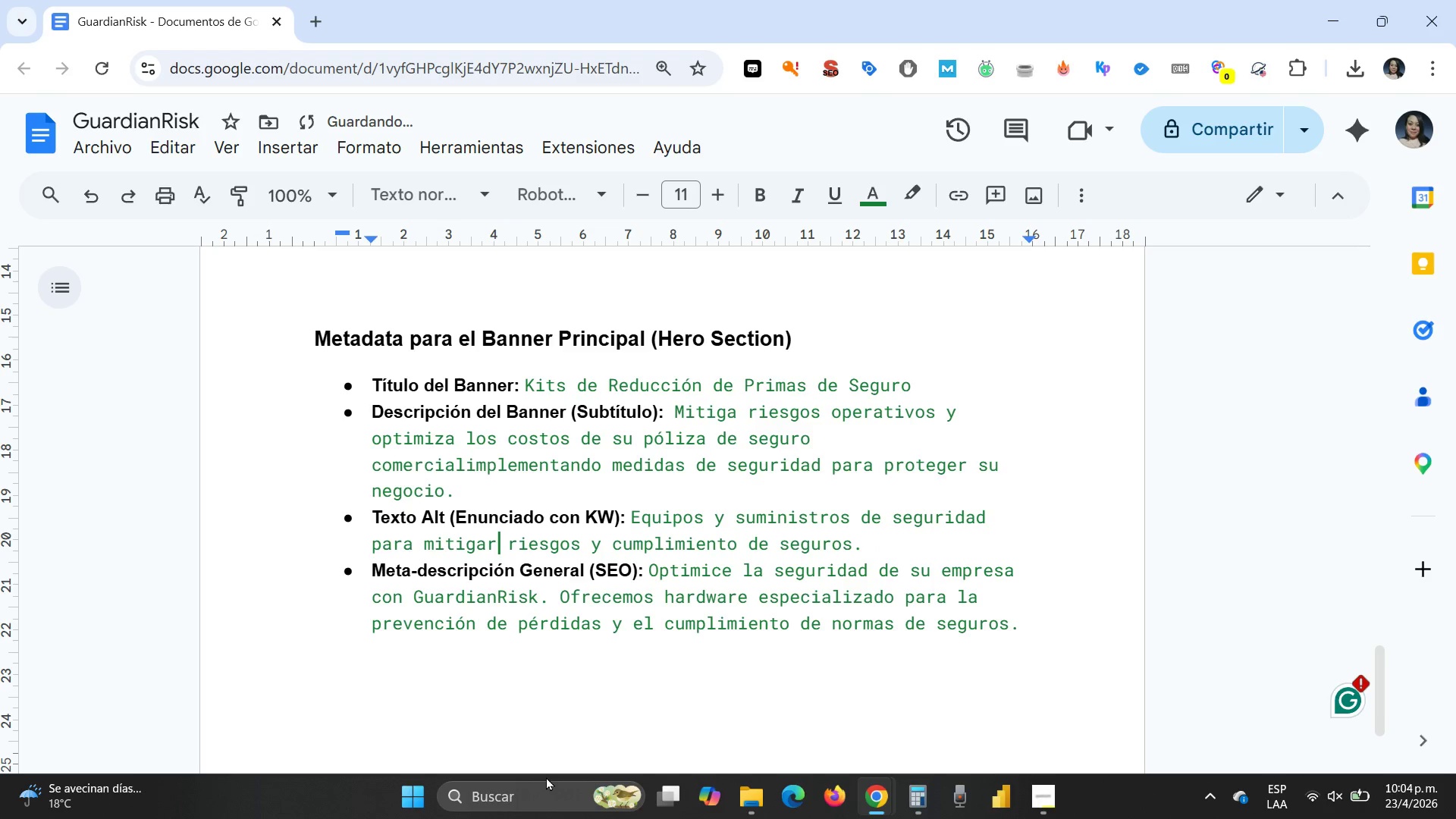 
key(Delete)
 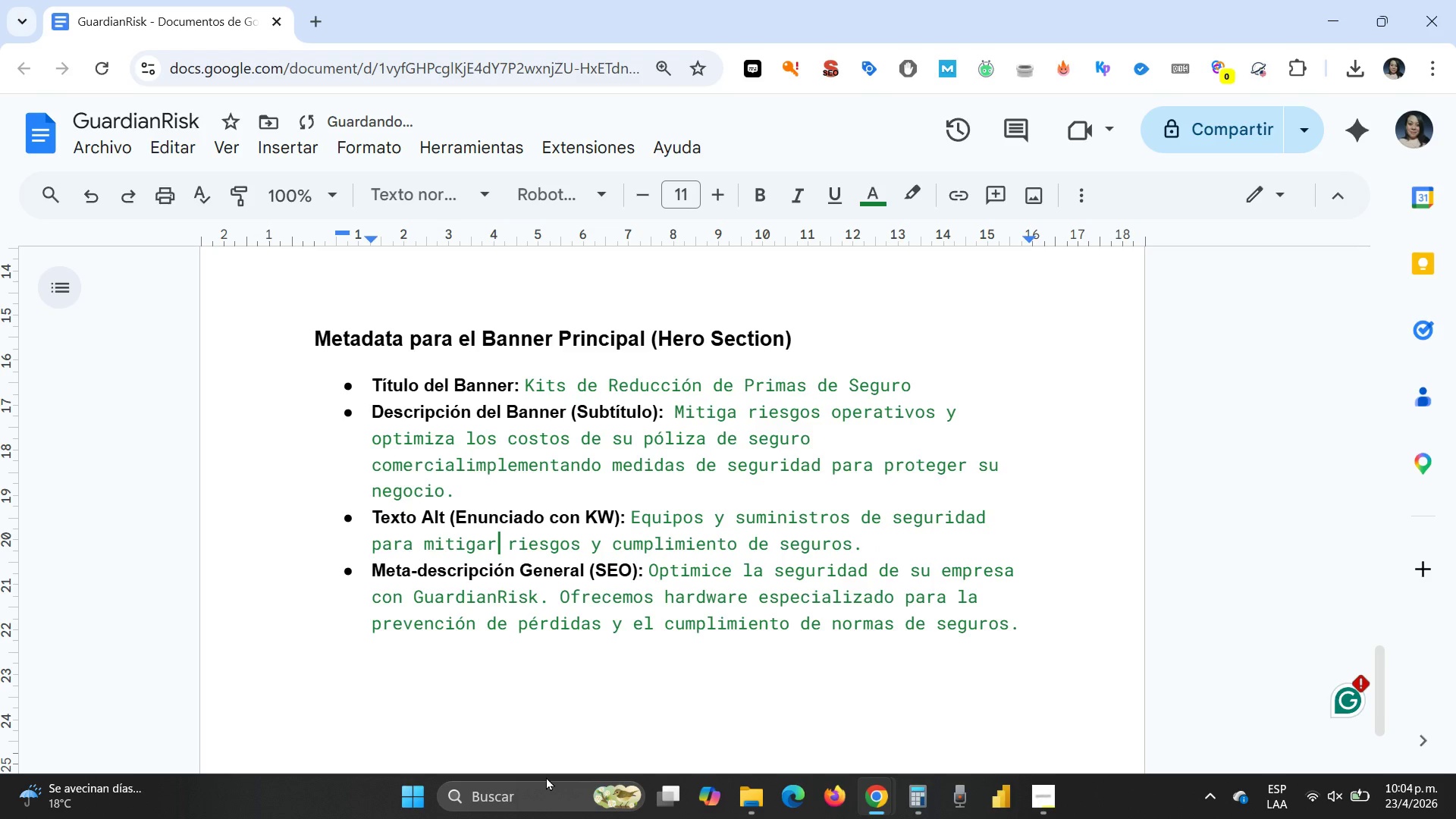 
key(Delete)
 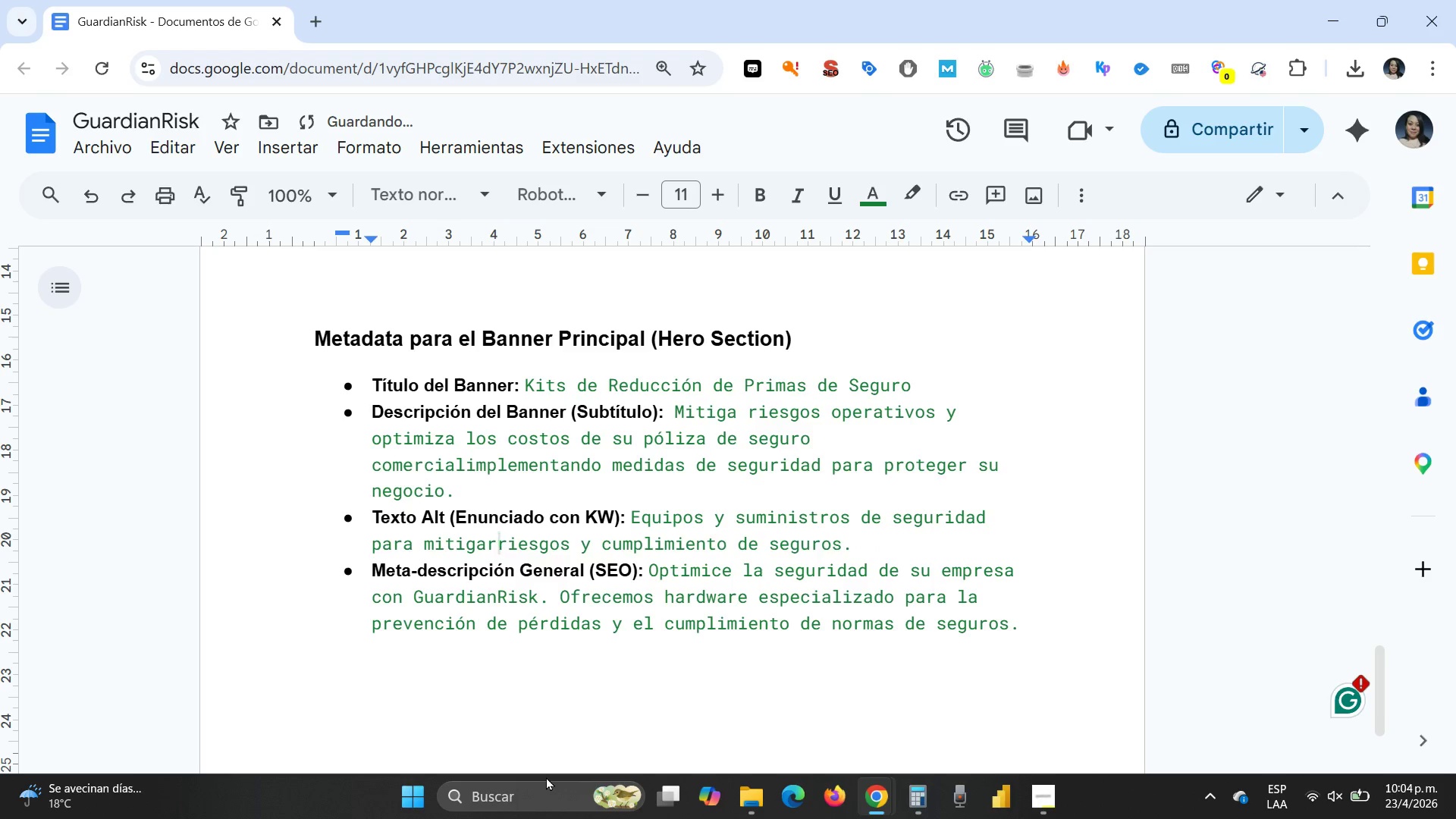 
key(Space)
 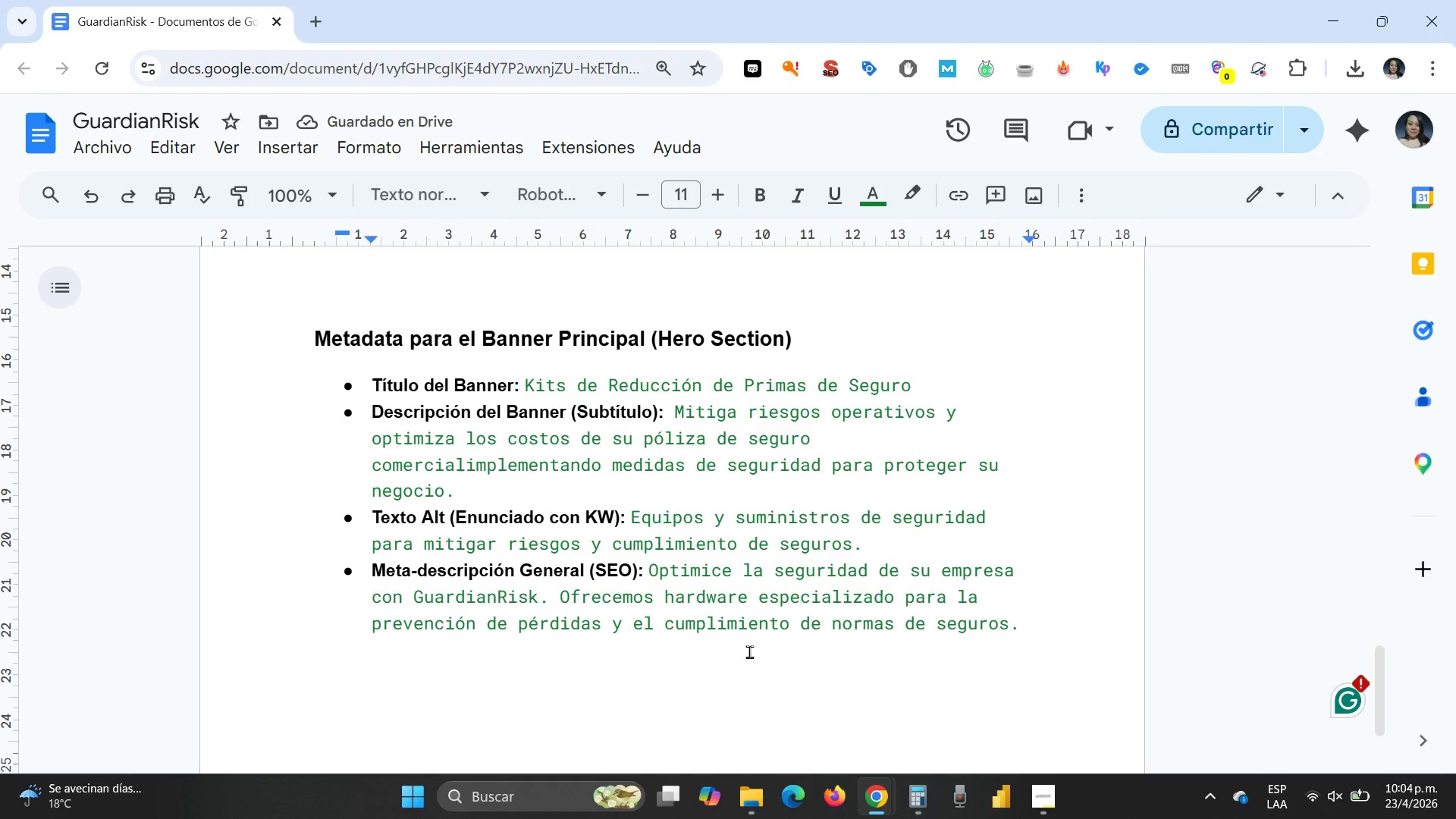 
left_click([1025, 620])
 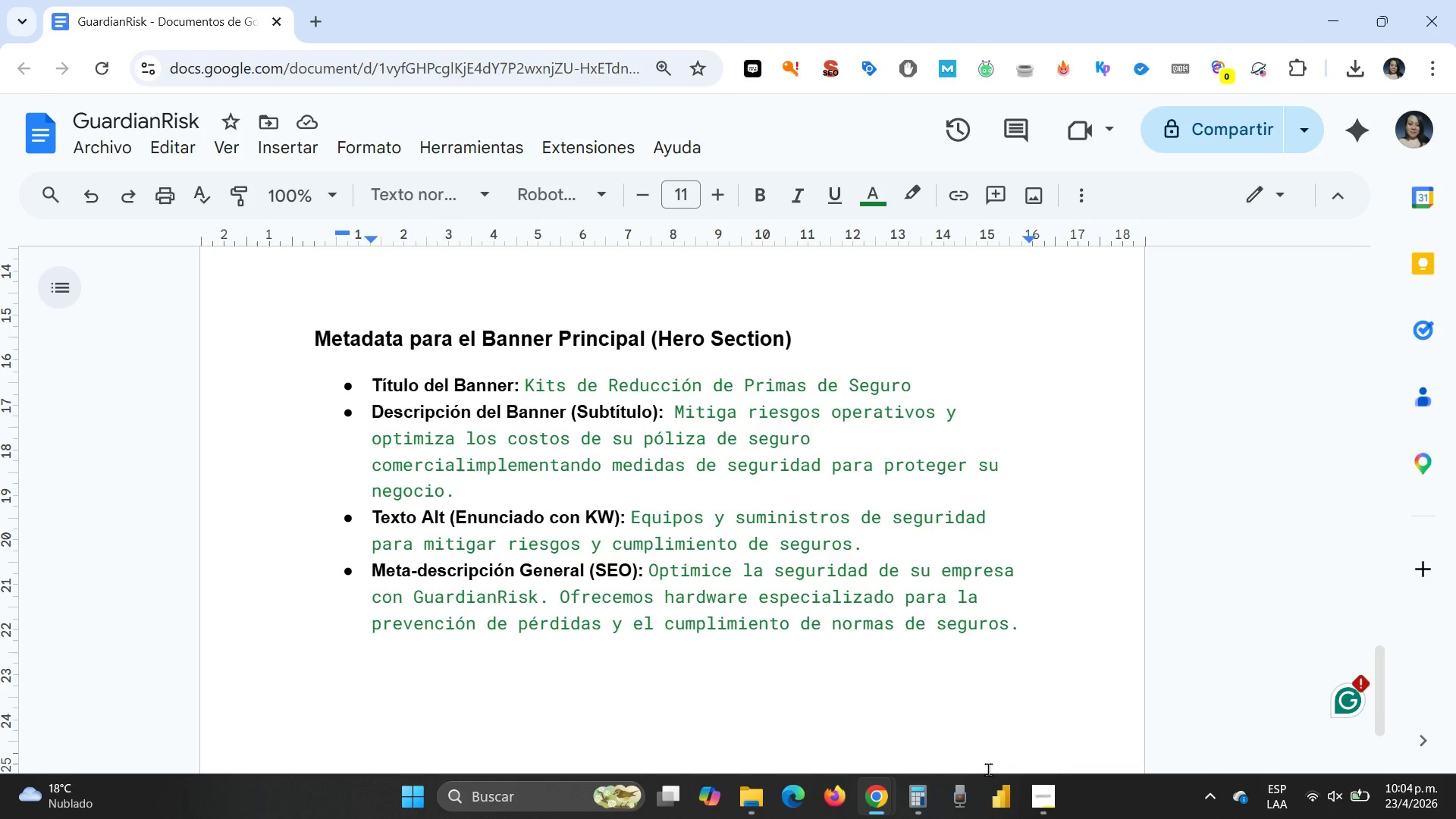 
key(Enter)
 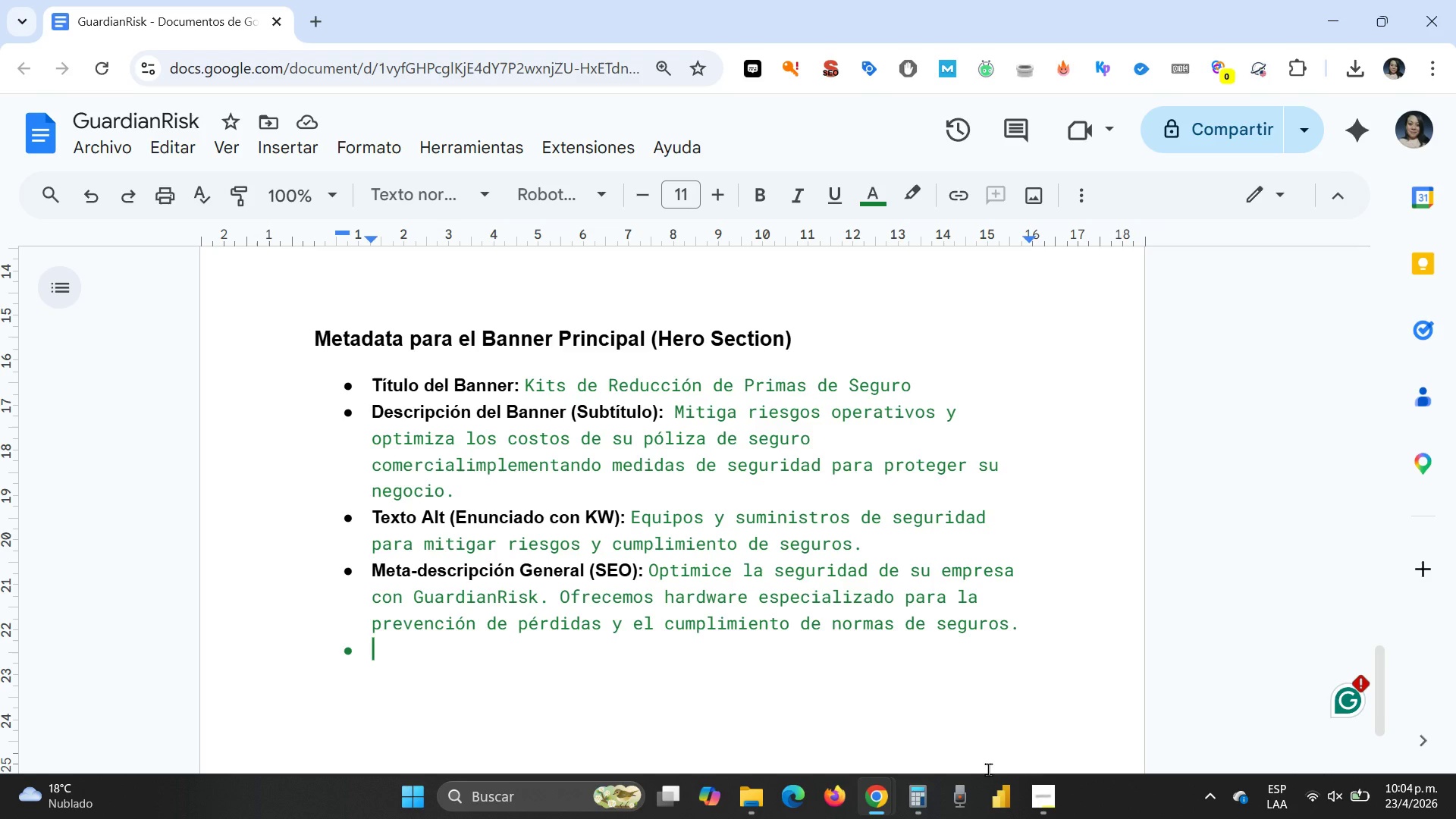 
wait(13.98)
 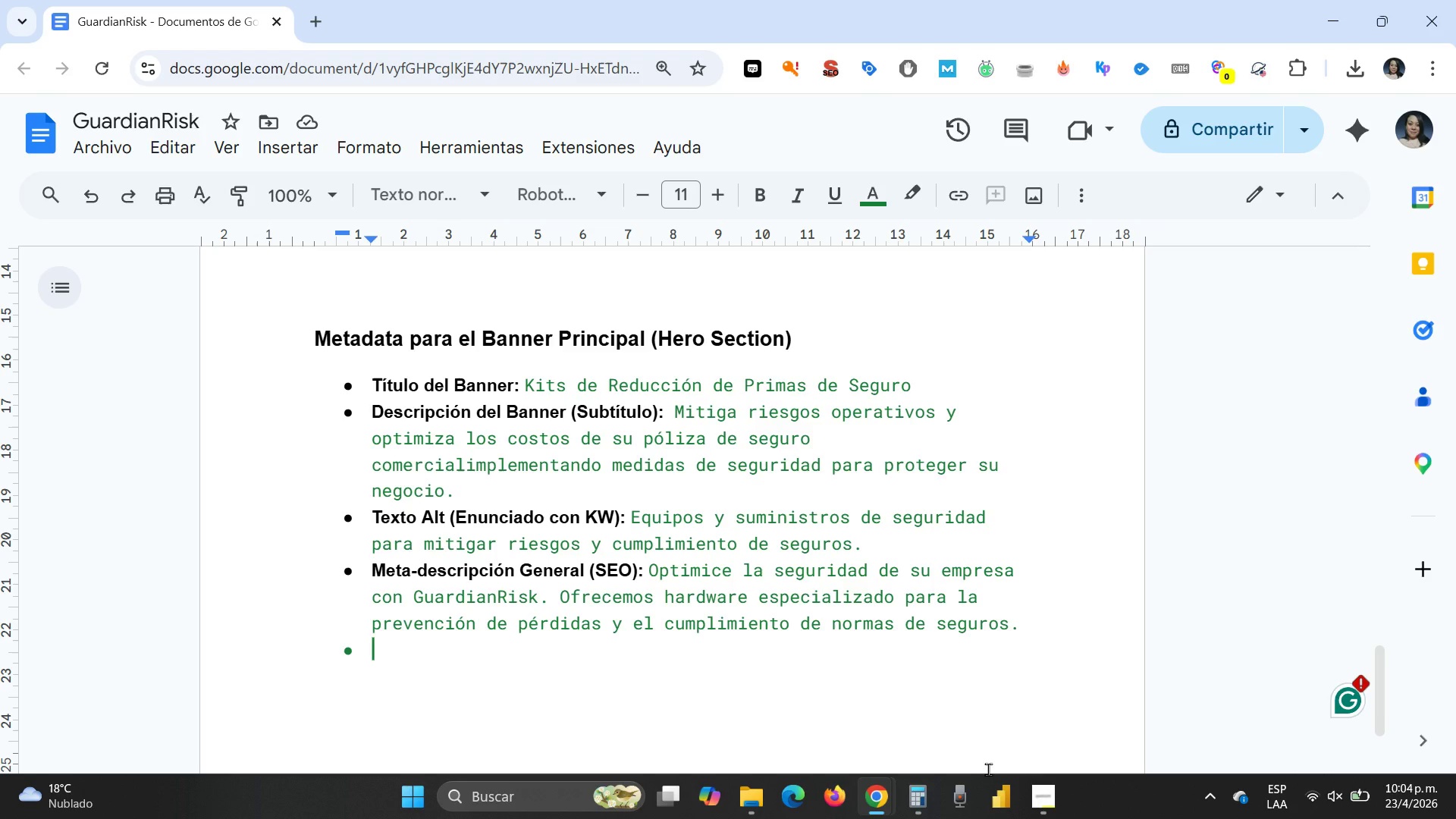 
type(GuardianRisk ofrece la venta de)
 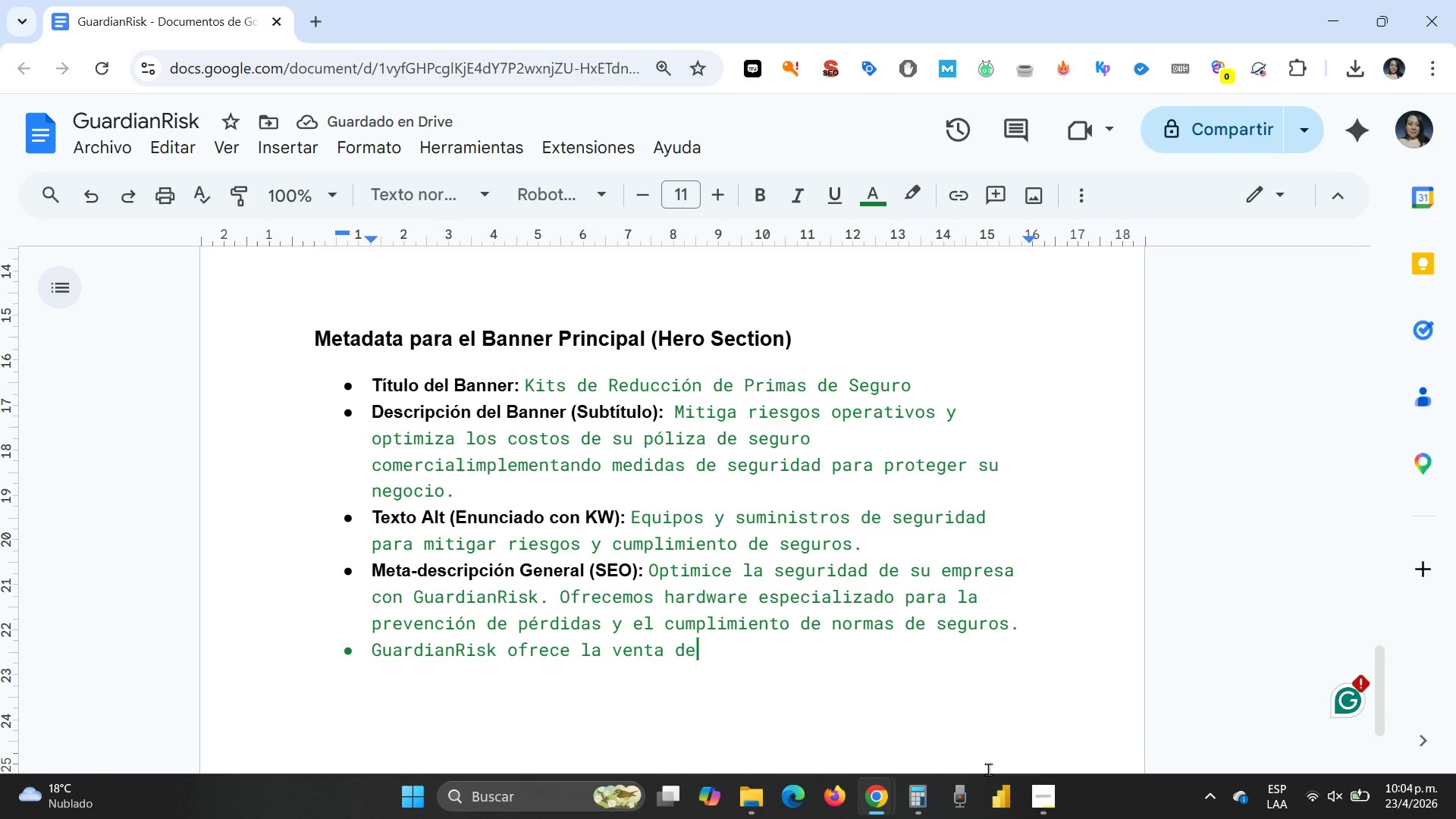 
type( equipos y suministros de seguridad para la prevenci;on de )
 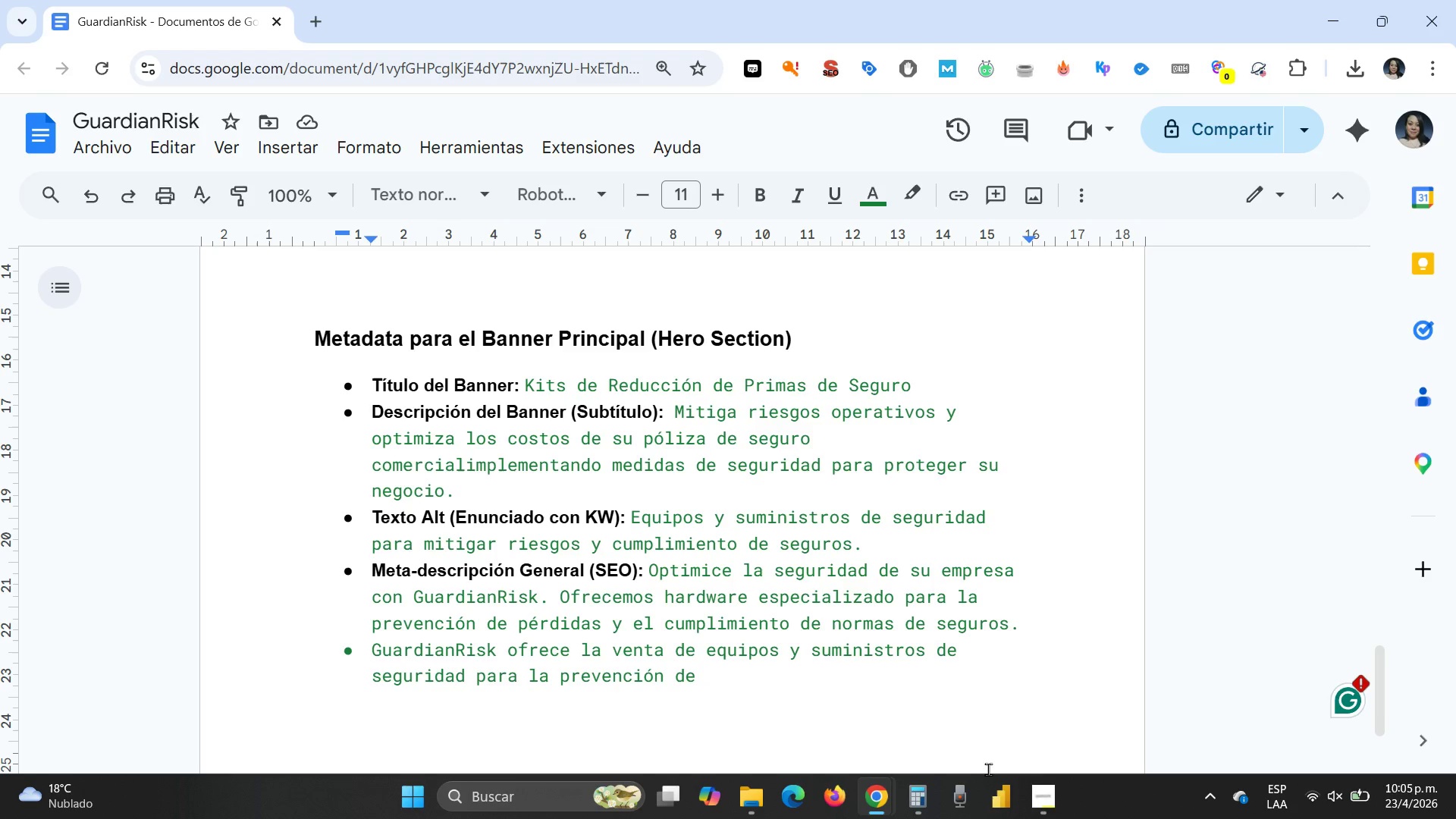 
wait(10.41)
 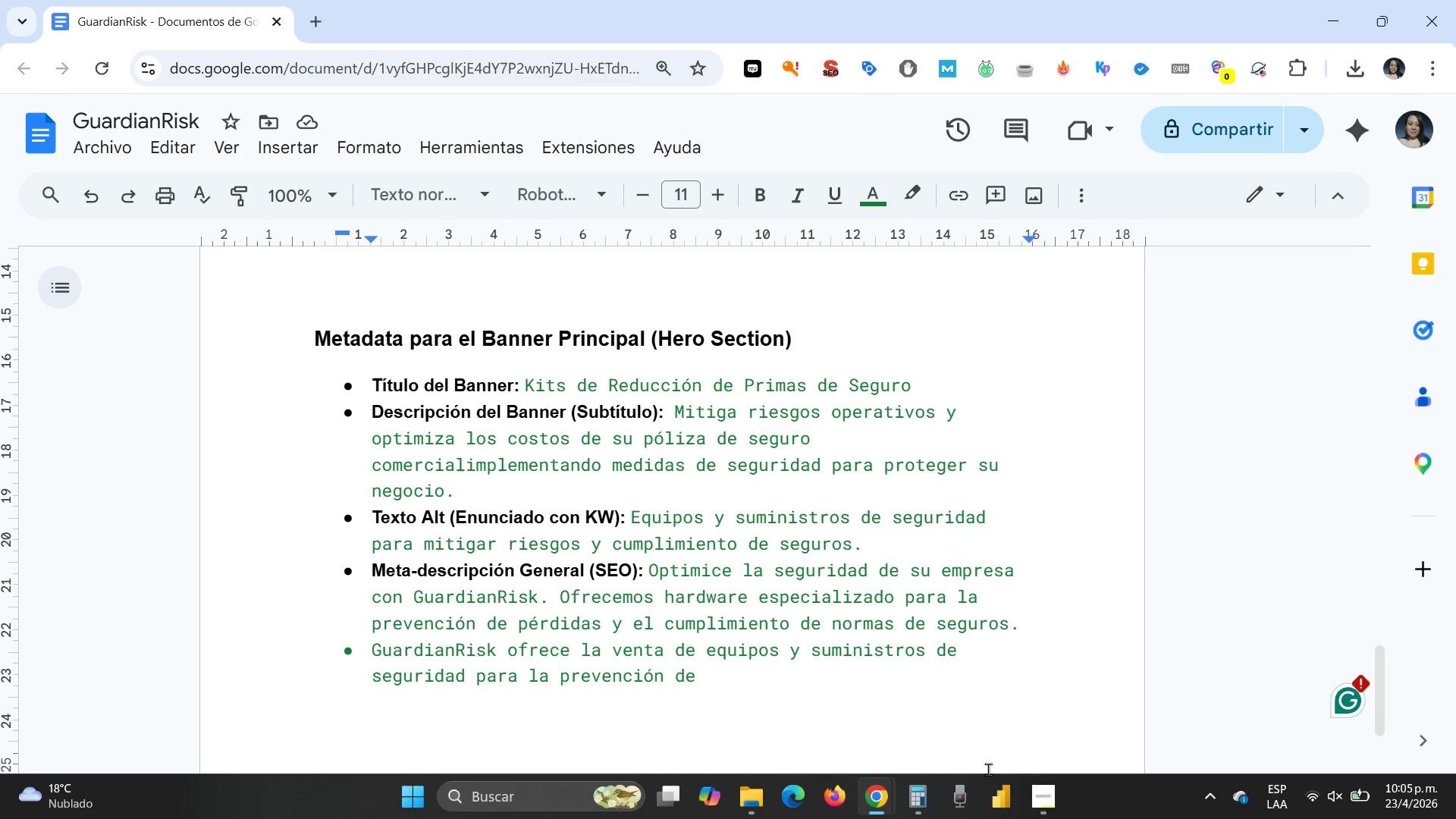 
type(p;erdidas,)
 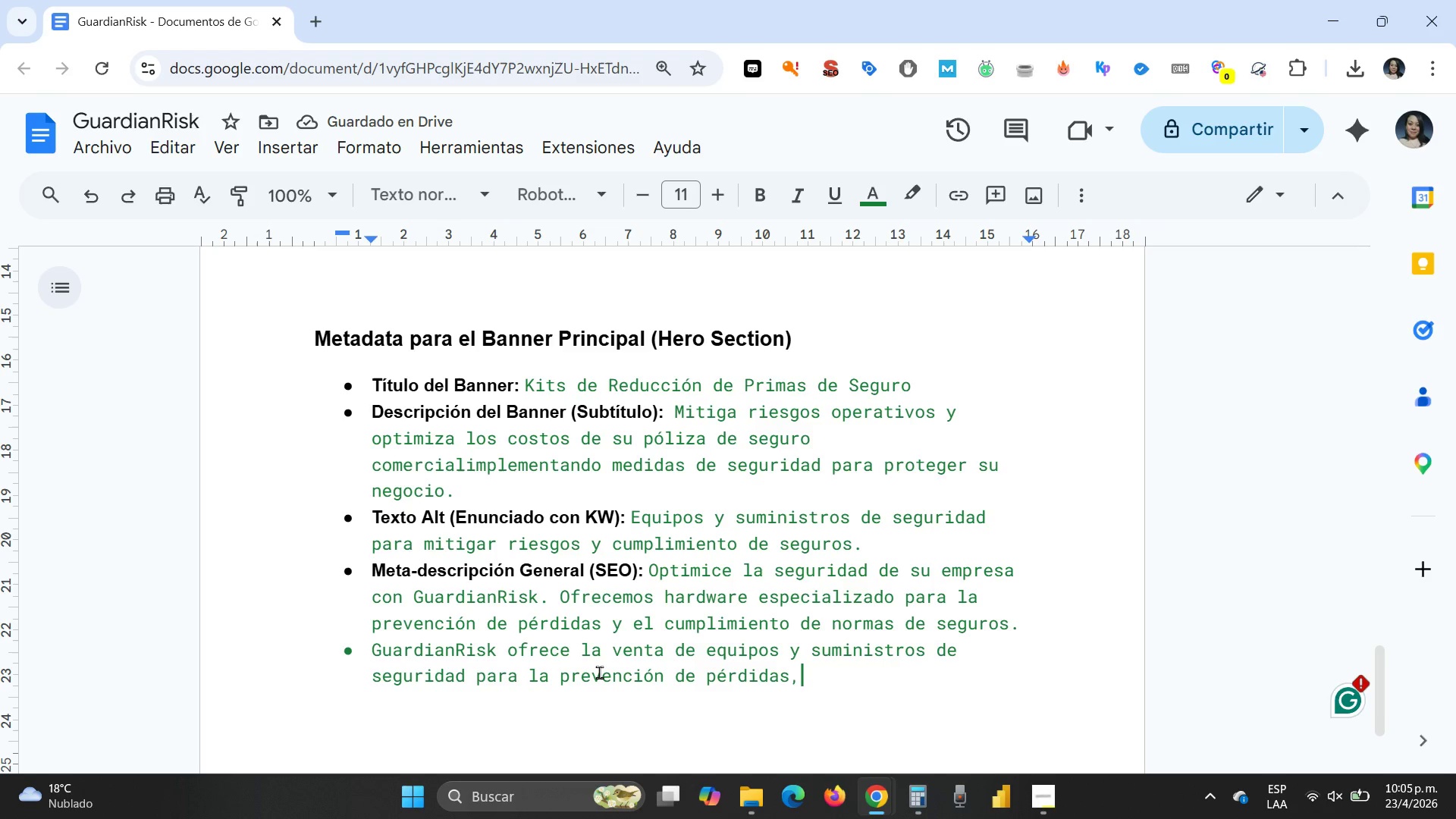 
wait(8.84)
 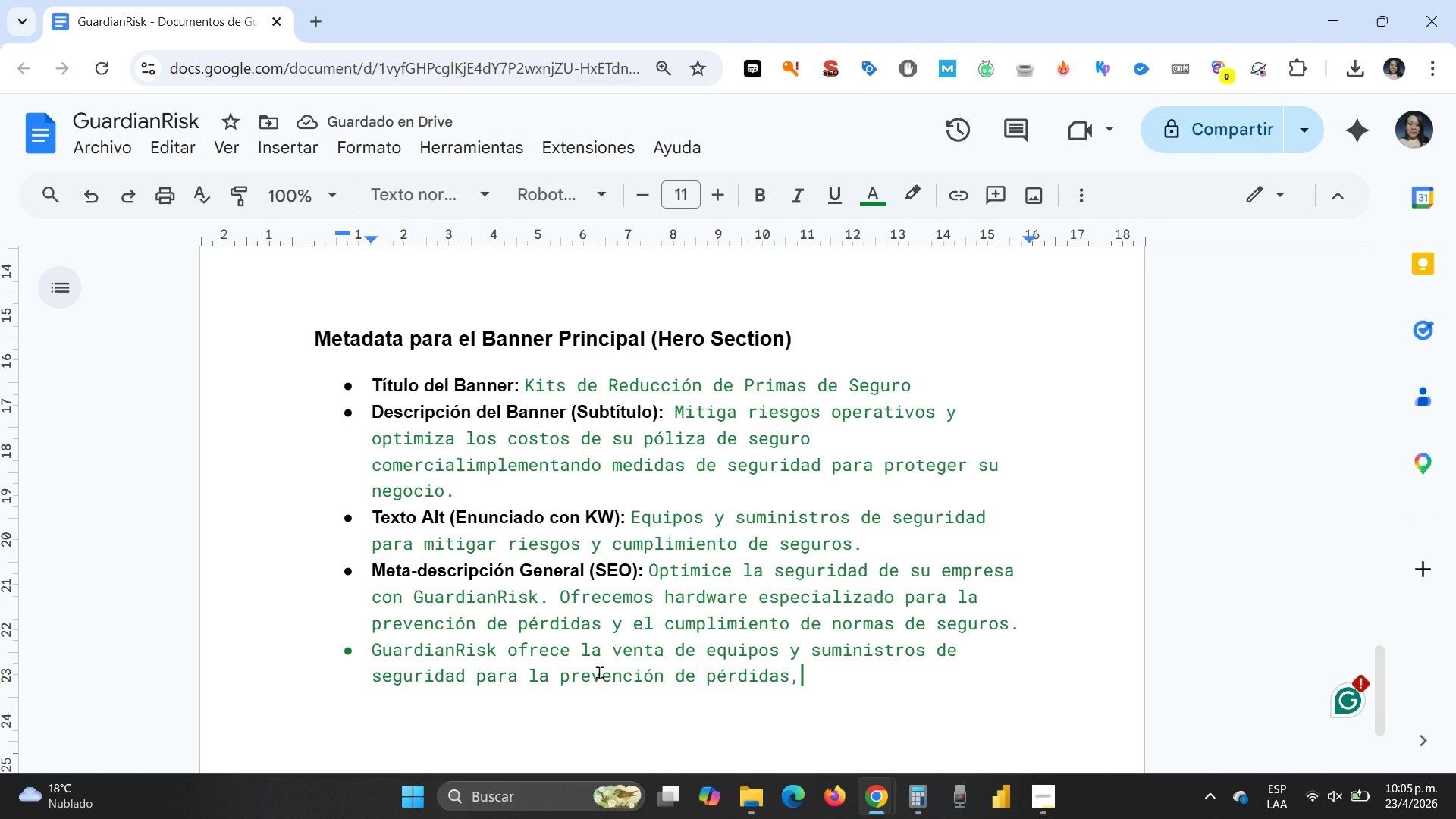 
key(Backspace)
type( y dar ci)
key(Backspace)
type(umplimiento a las normas de seguro.)
 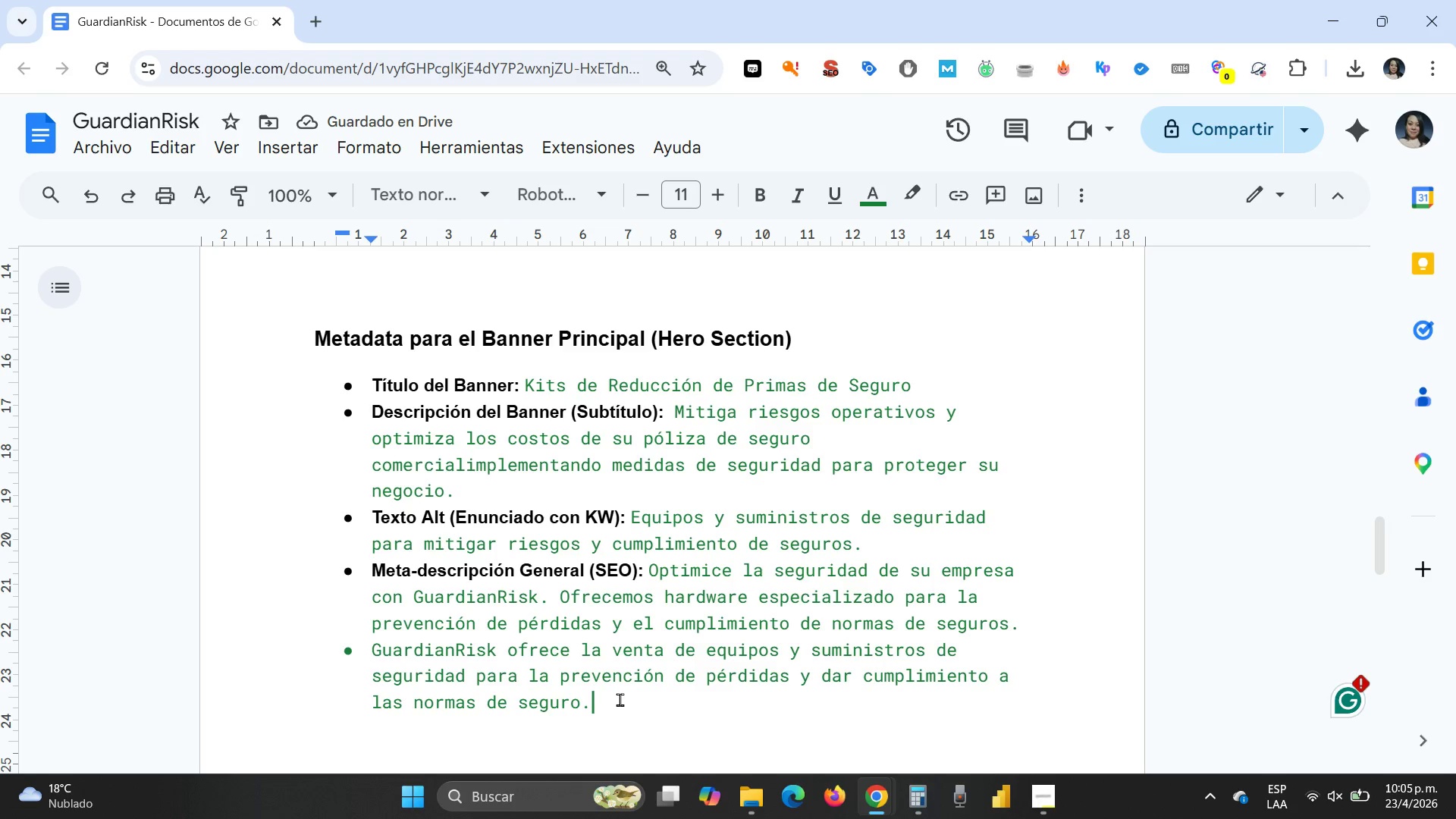 
left_click_drag(start_coordinate=[620, 701], to_coordinate=[364, 651])
 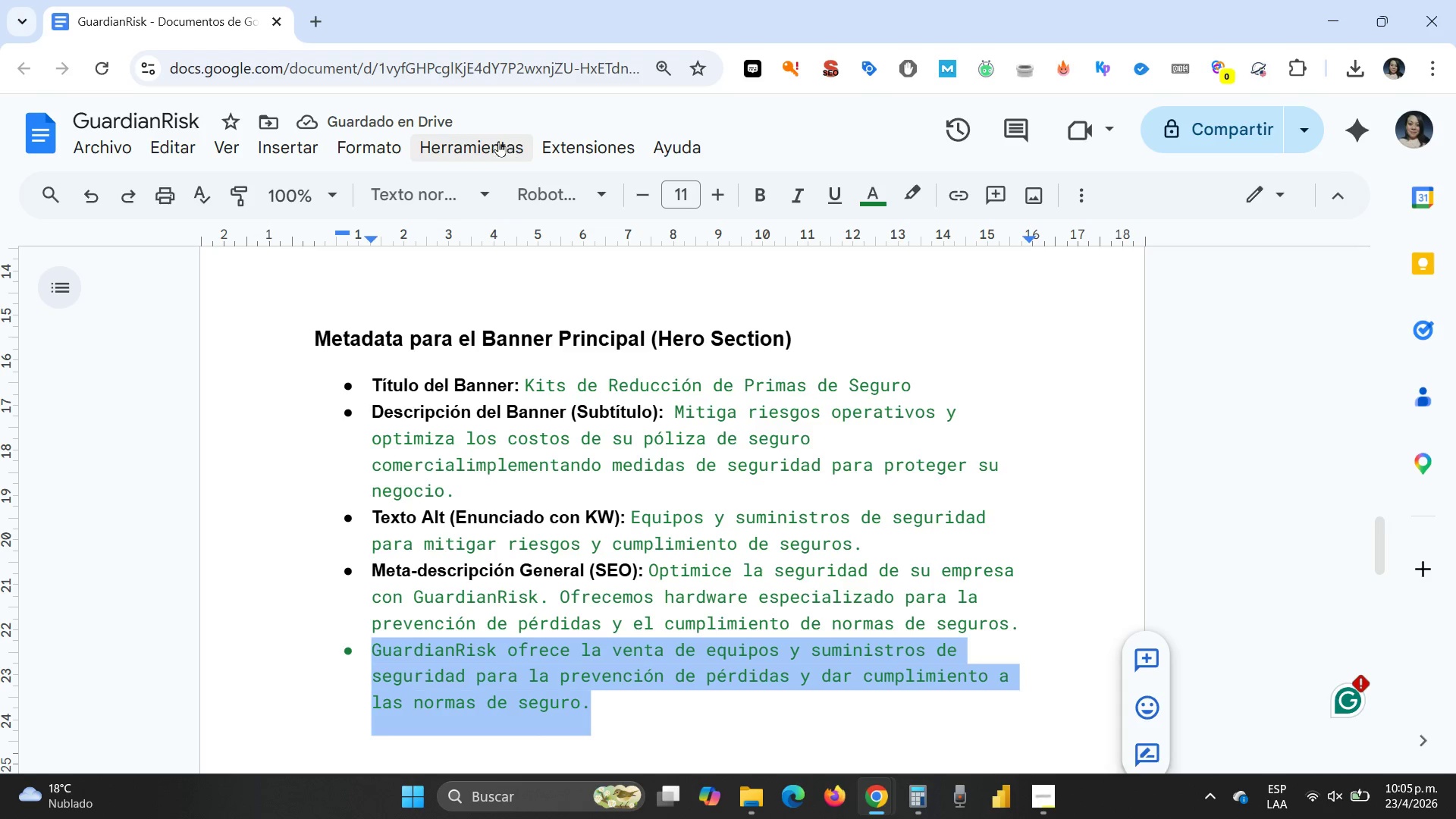 
left_click([491, 141])
 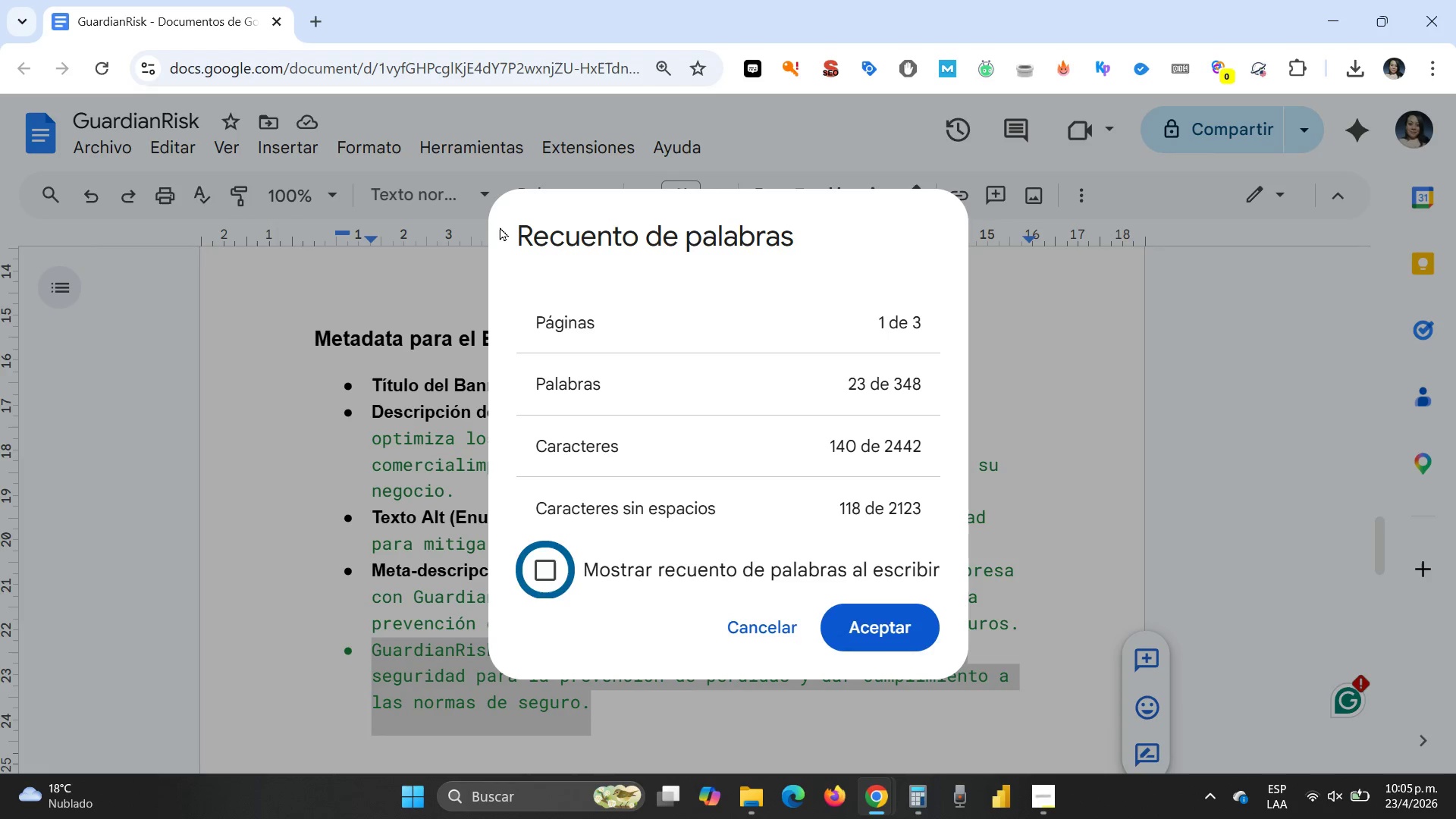 
key(Escape)
 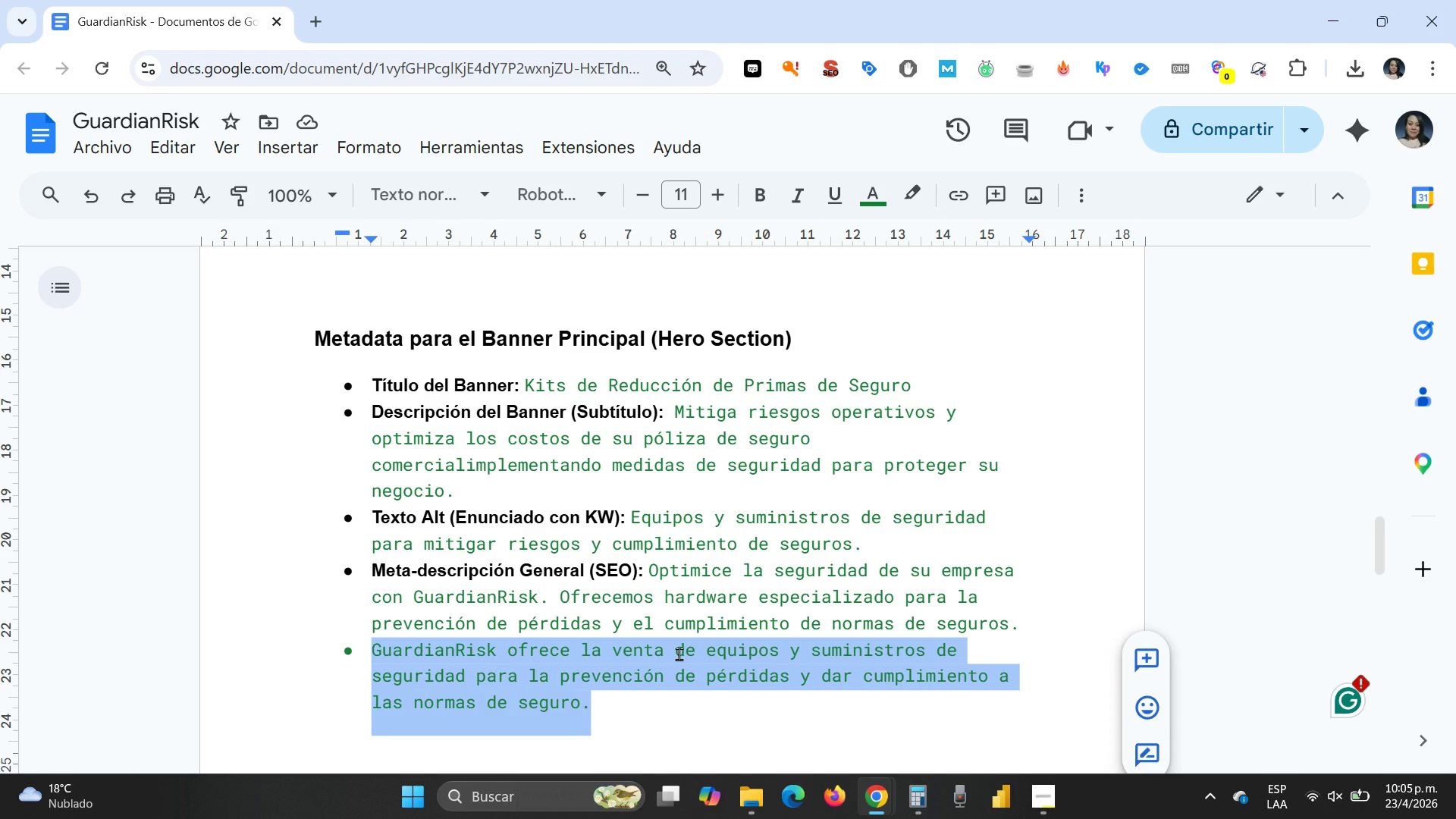 
left_click([679, 654])
 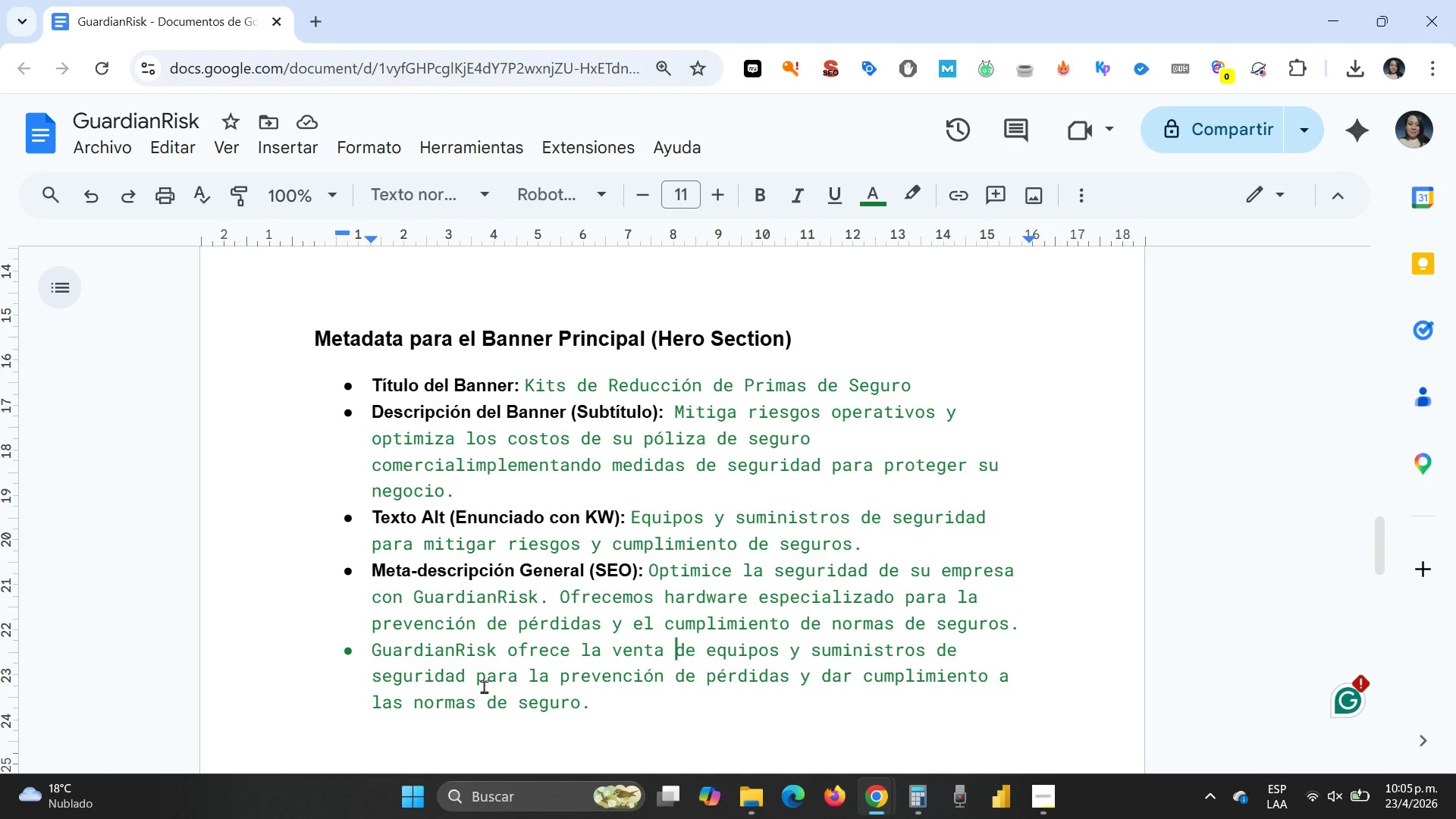 
left_click([475, 676])
 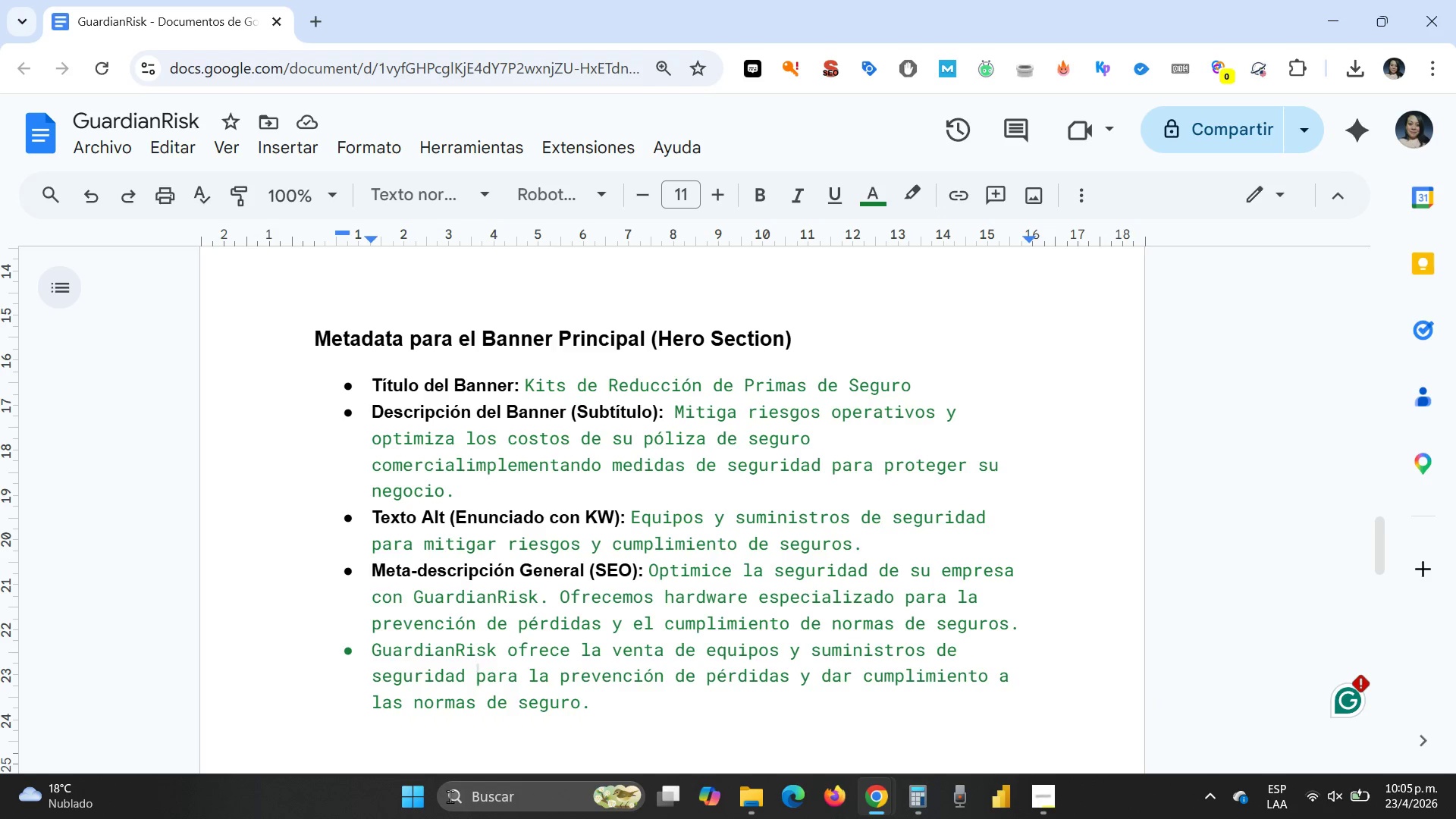 
type(de altra )
key(Backspace)
key(Backspace)
key(Backspace)
type(a calidad )
 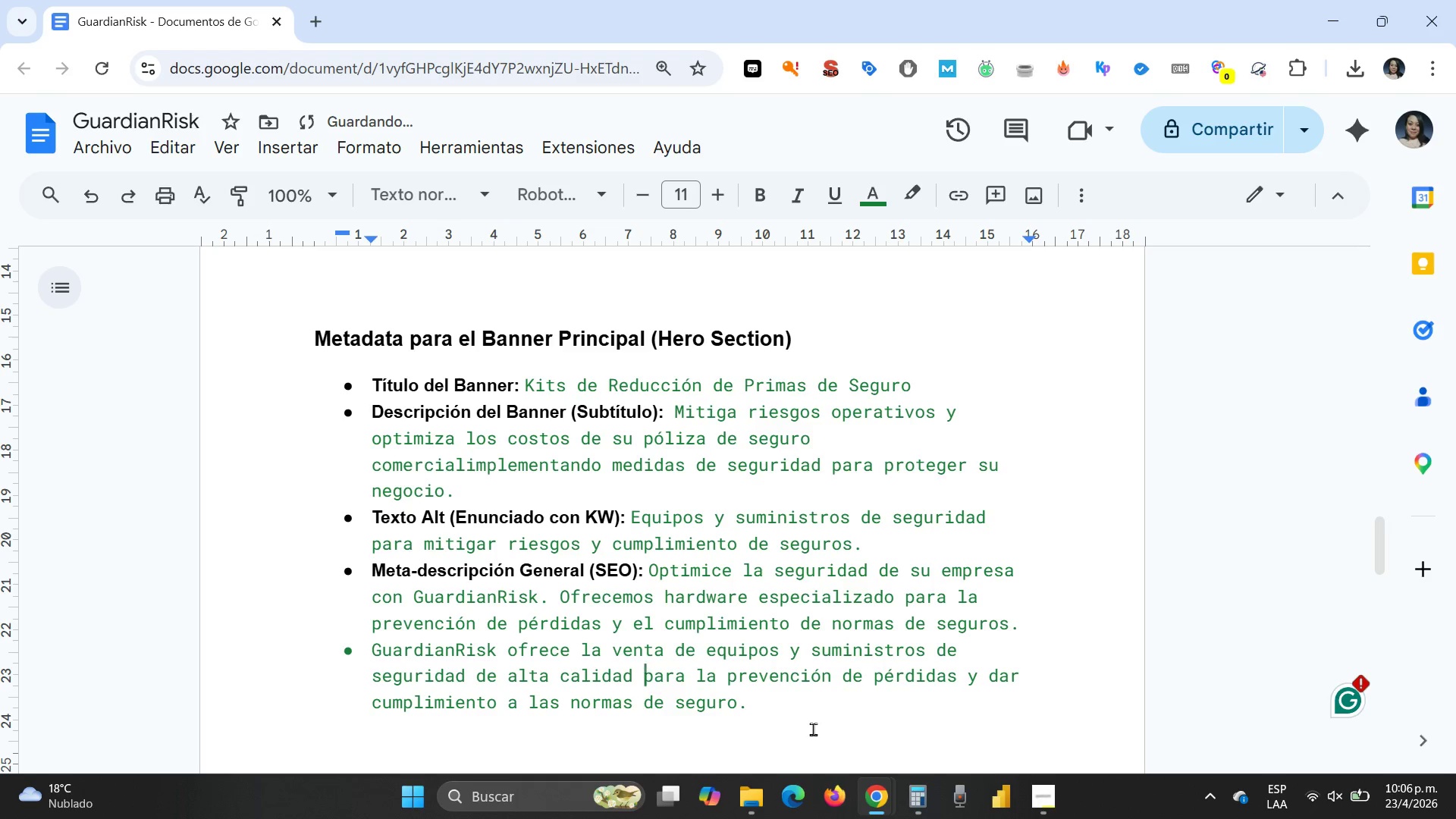 
left_click_drag(start_coordinate=[778, 714], to_coordinate=[377, 663])
 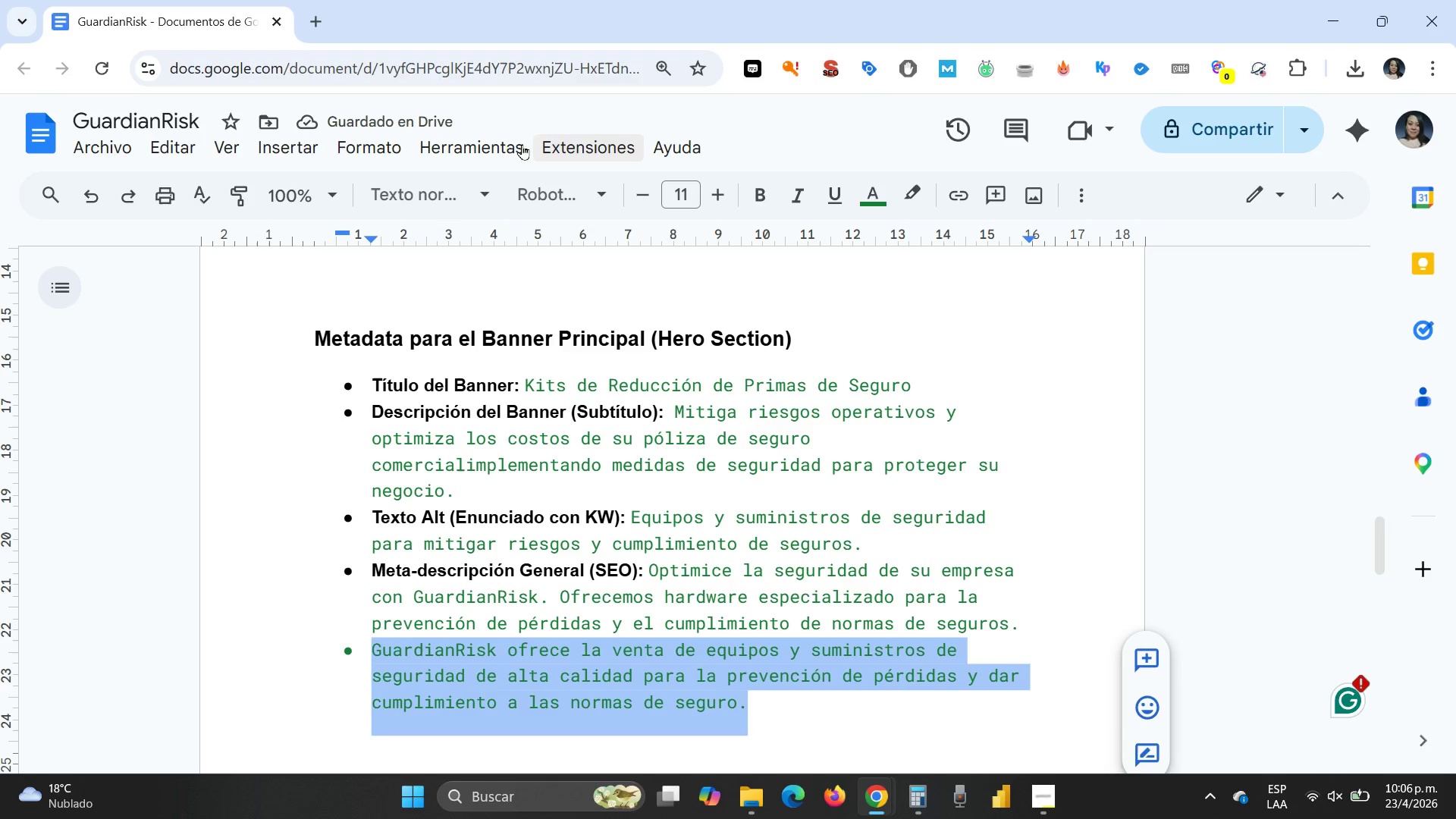 
left_click([500, 144])
 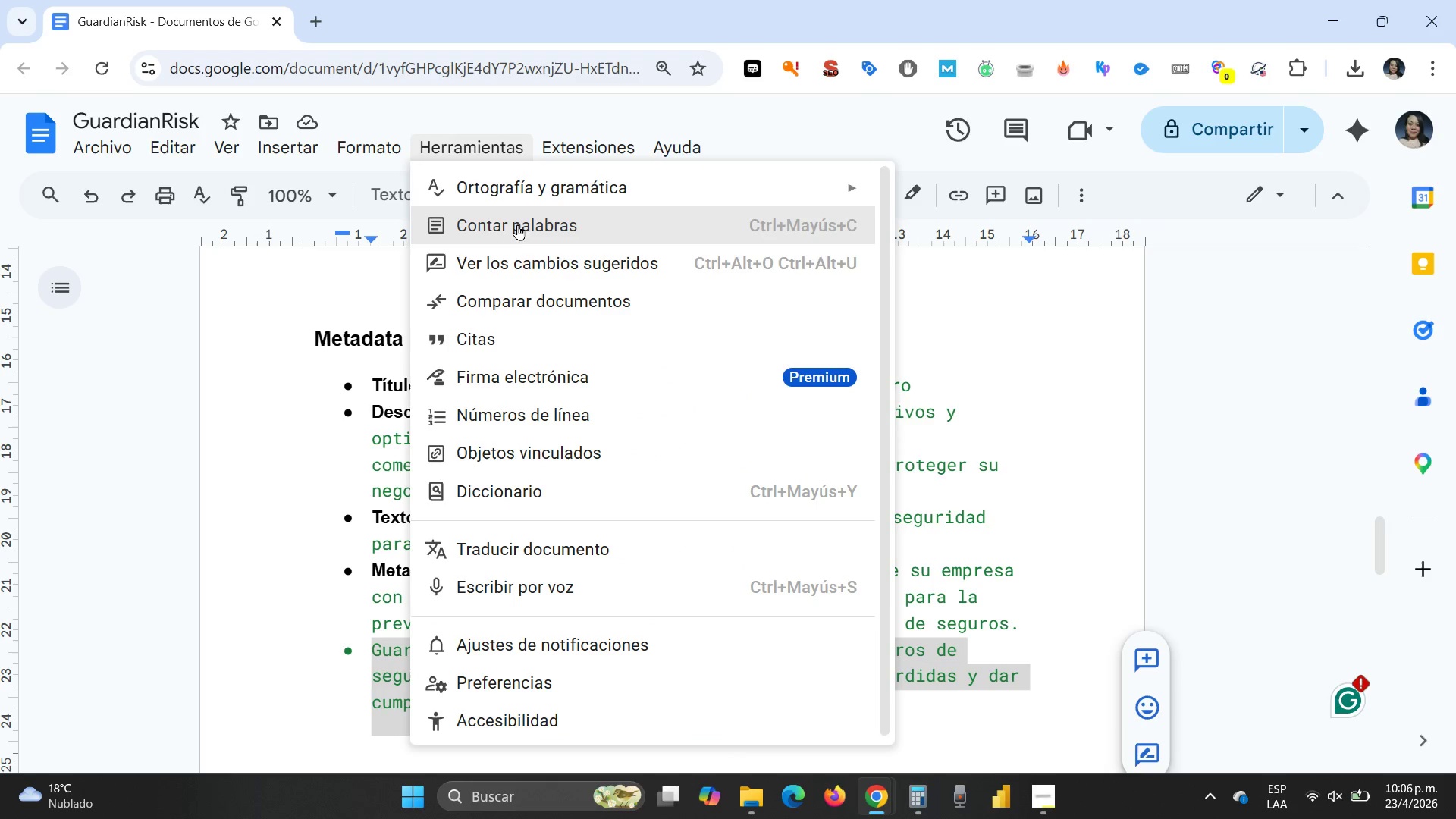 
left_click([517, 227])
 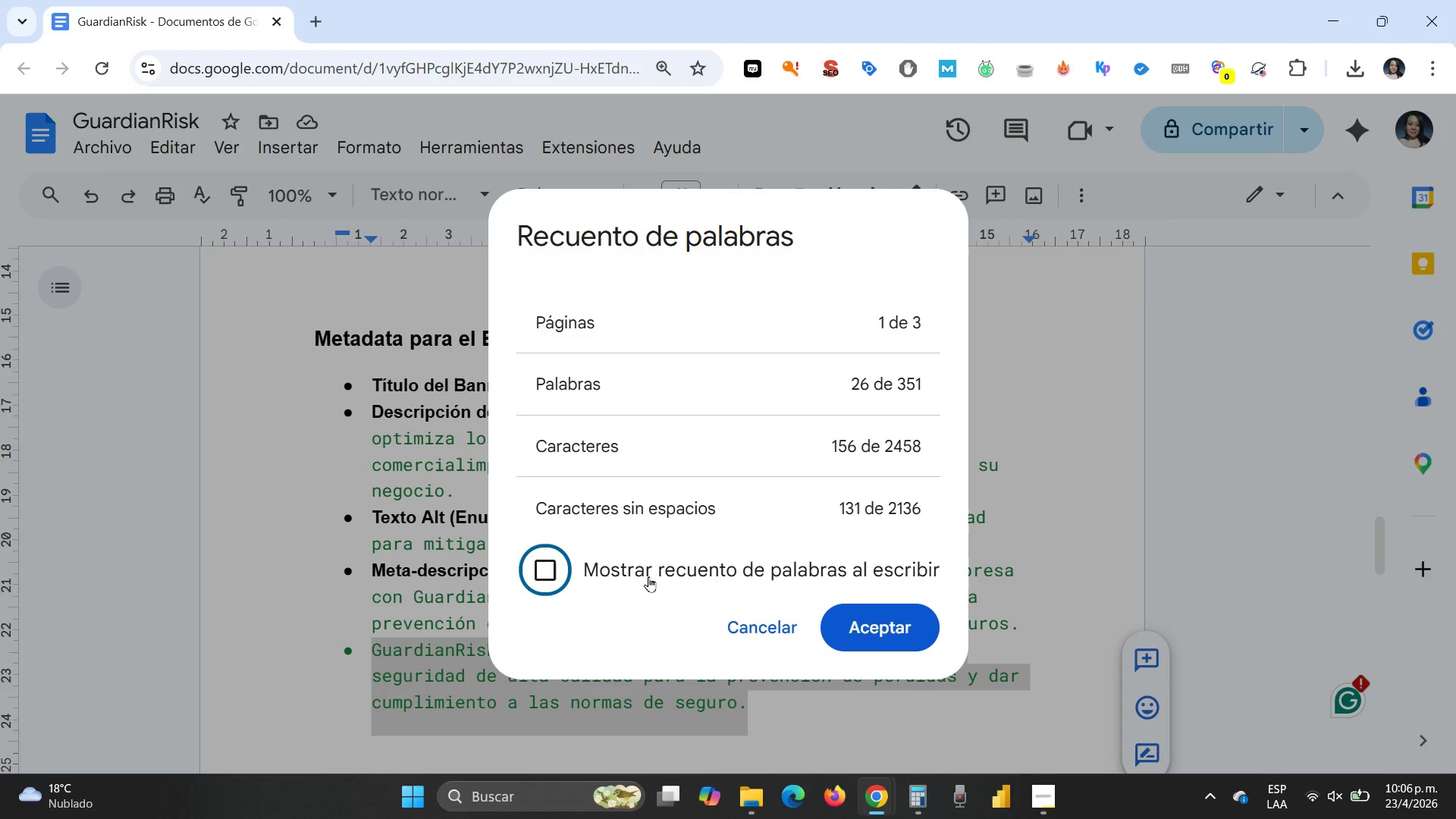 
key(Escape)
 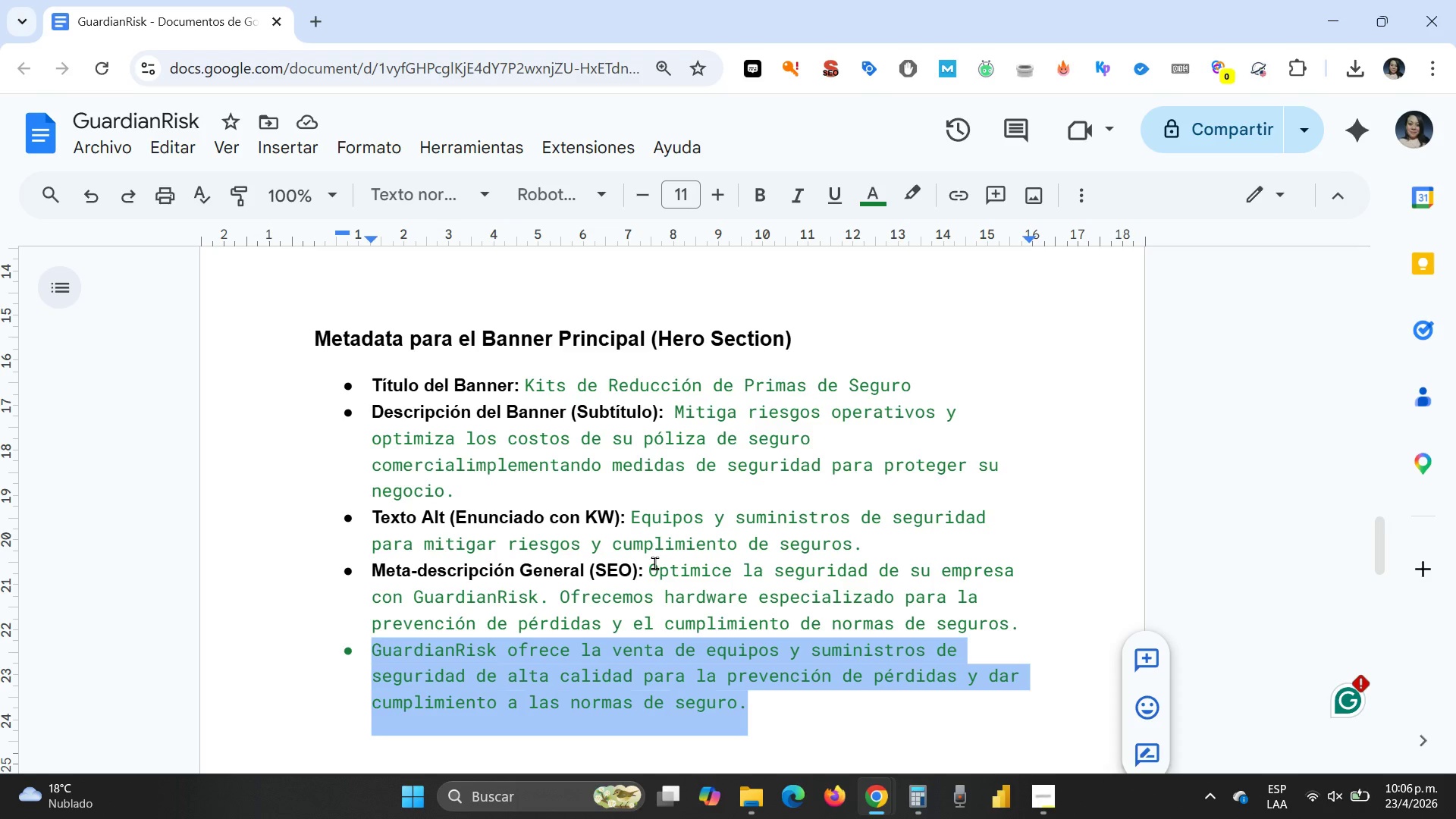 
left_click_drag(start_coordinate=[651, 563], to_coordinate=[1021, 623])
 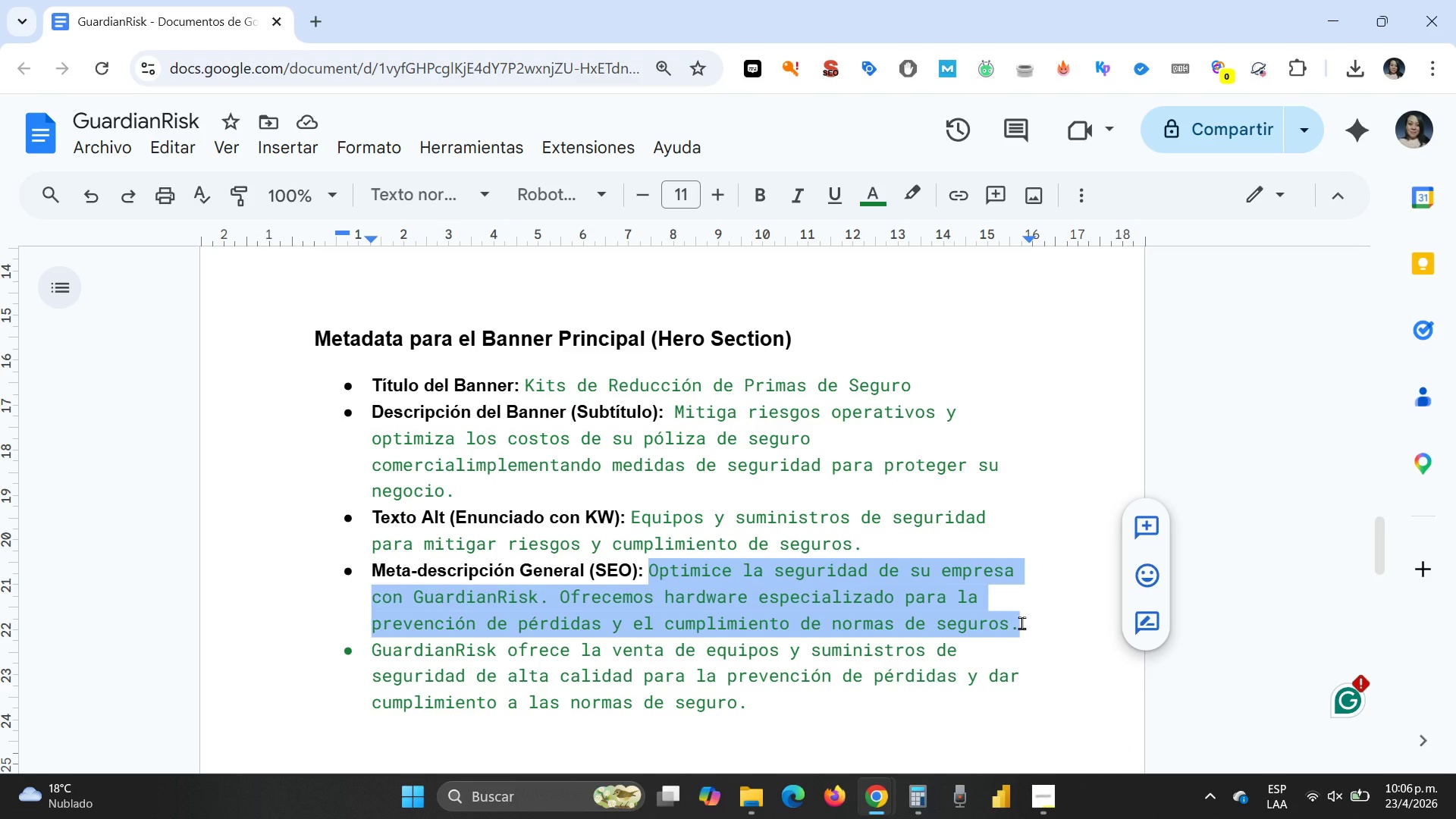 
key(Delete)
 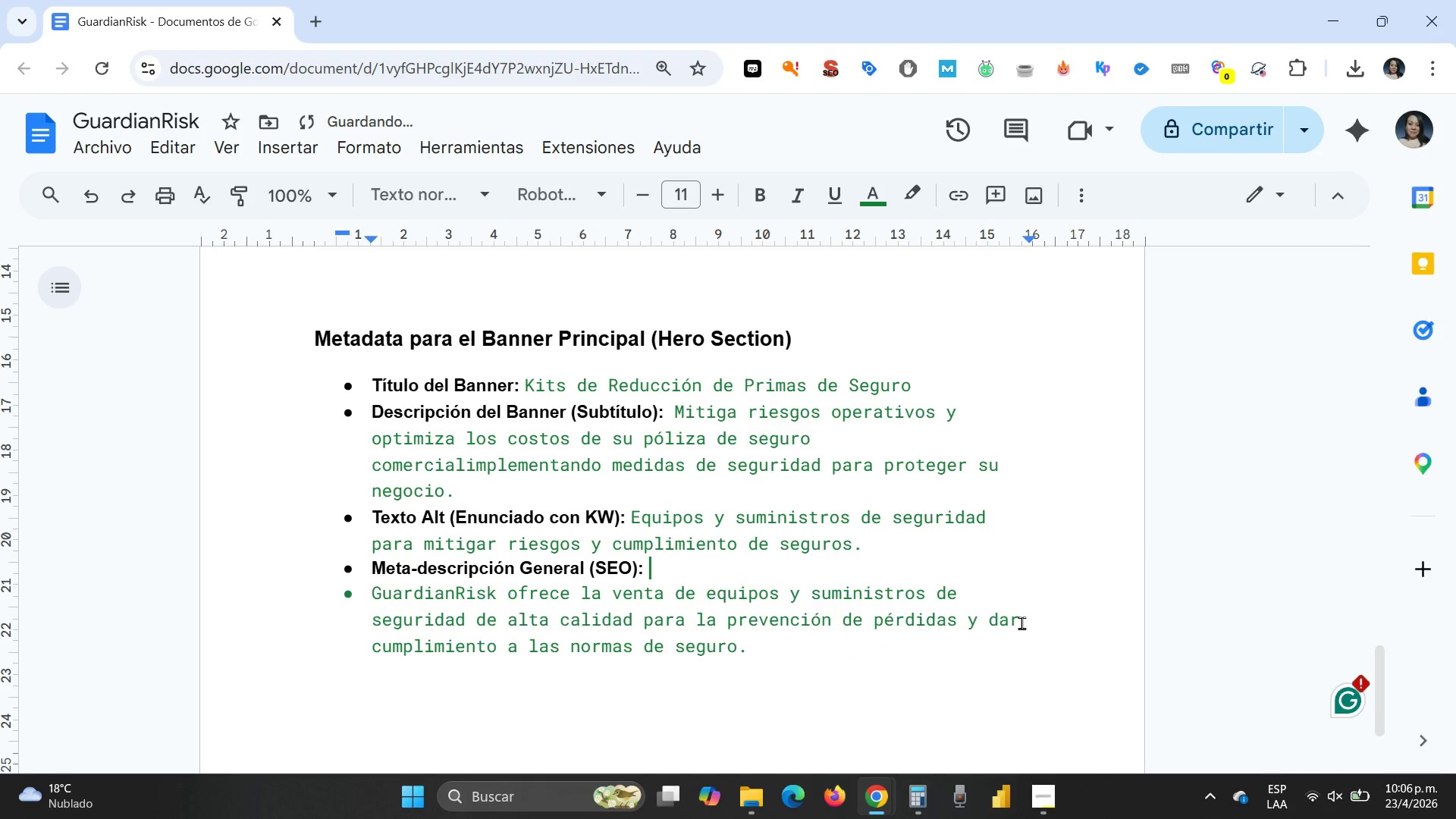 
key(Delete)
 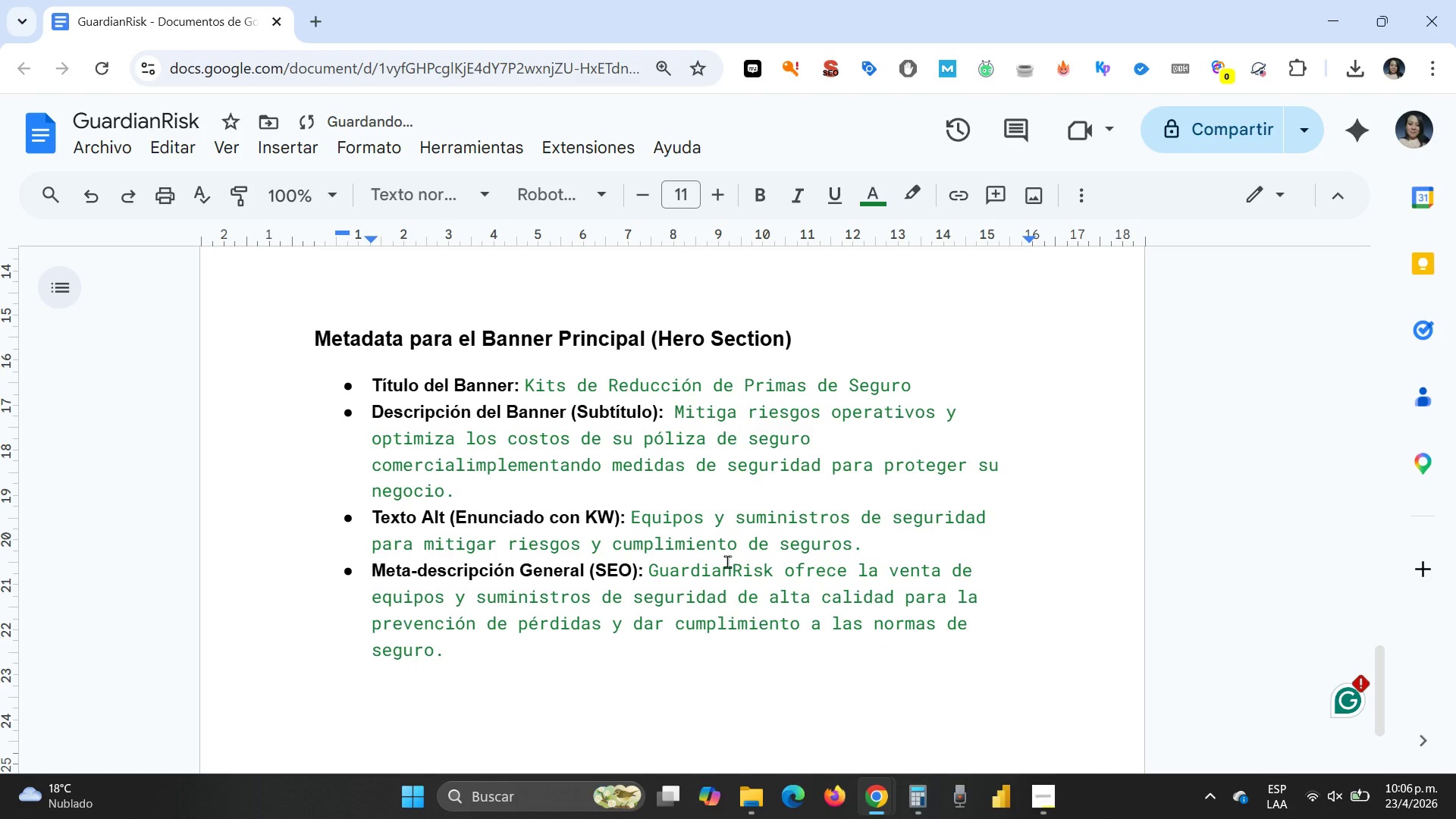 
scroll: coordinate [709, 537], scroll_direction: up, amount: 1.0
 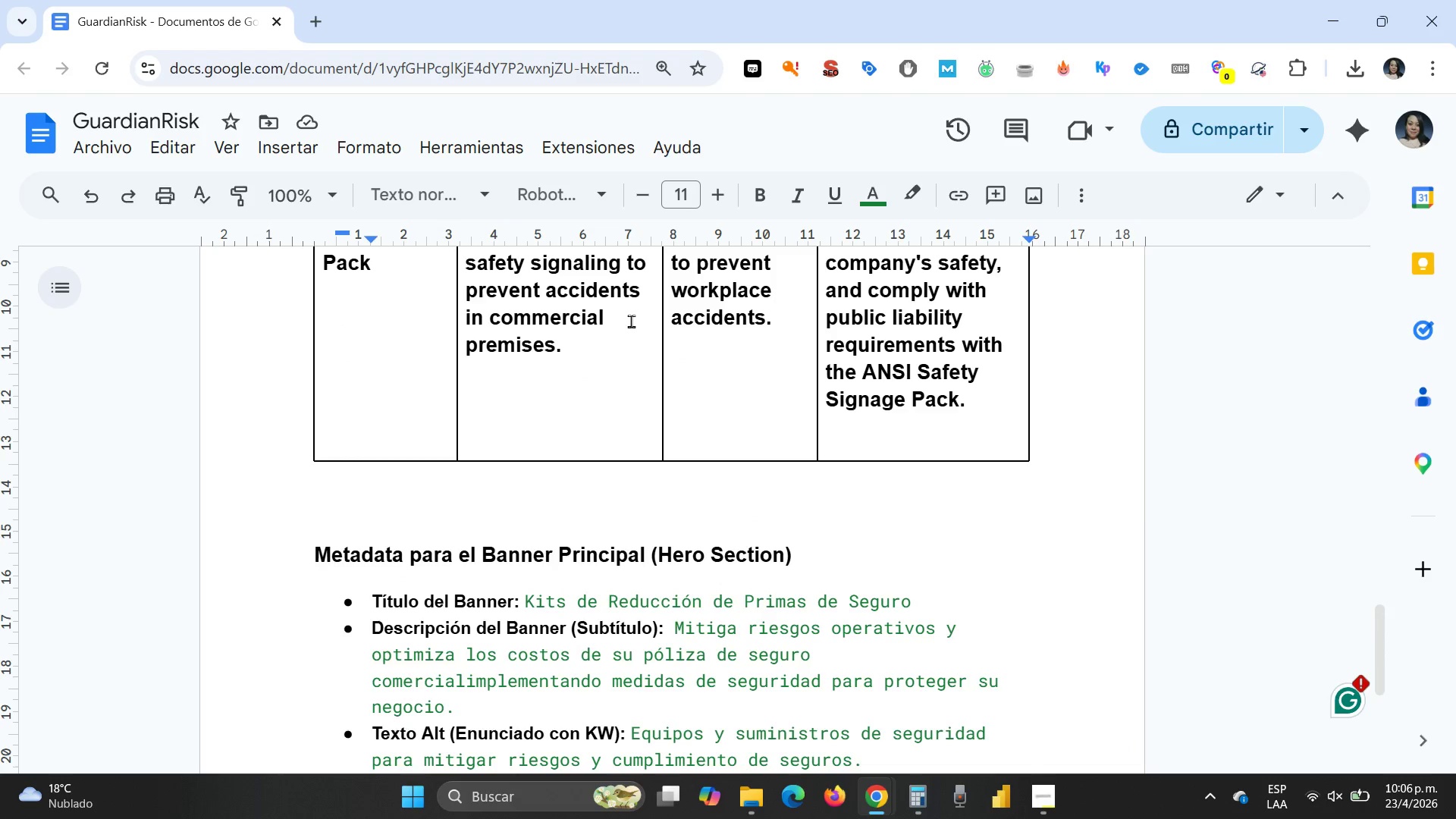 
mouse_move([872, 795])
 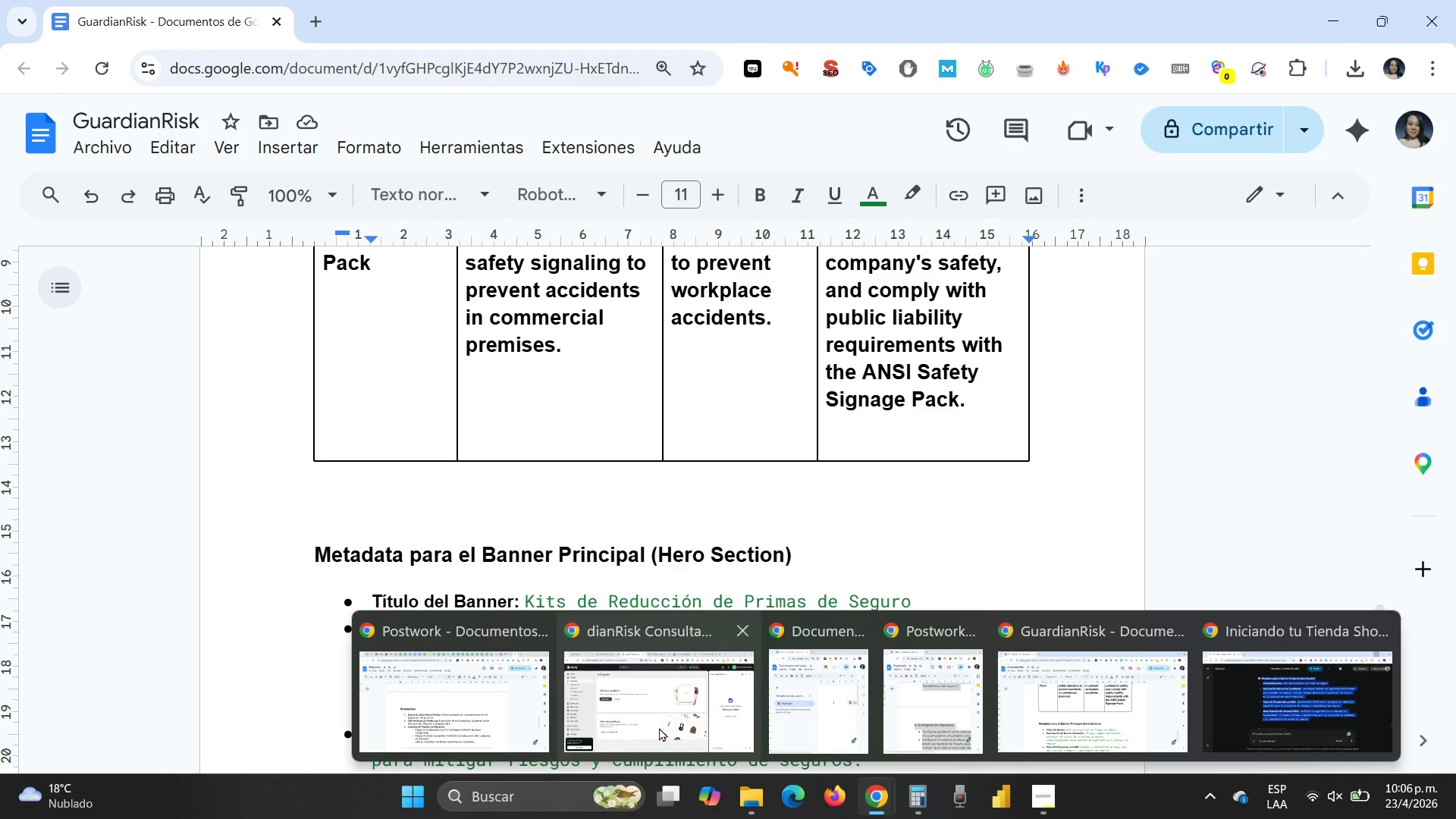 
left_click([659, 727])
 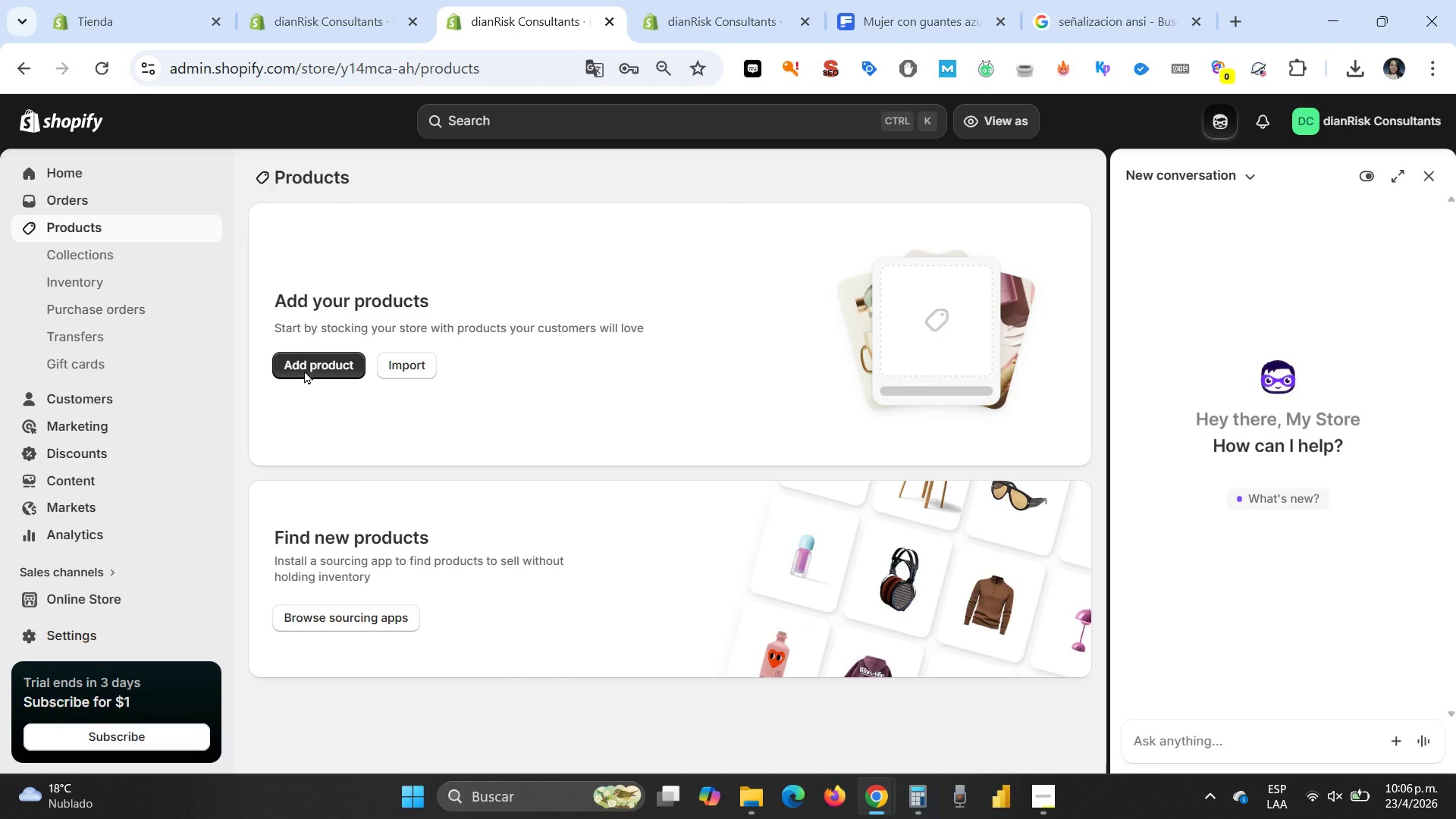 
left_click([308, 369])
 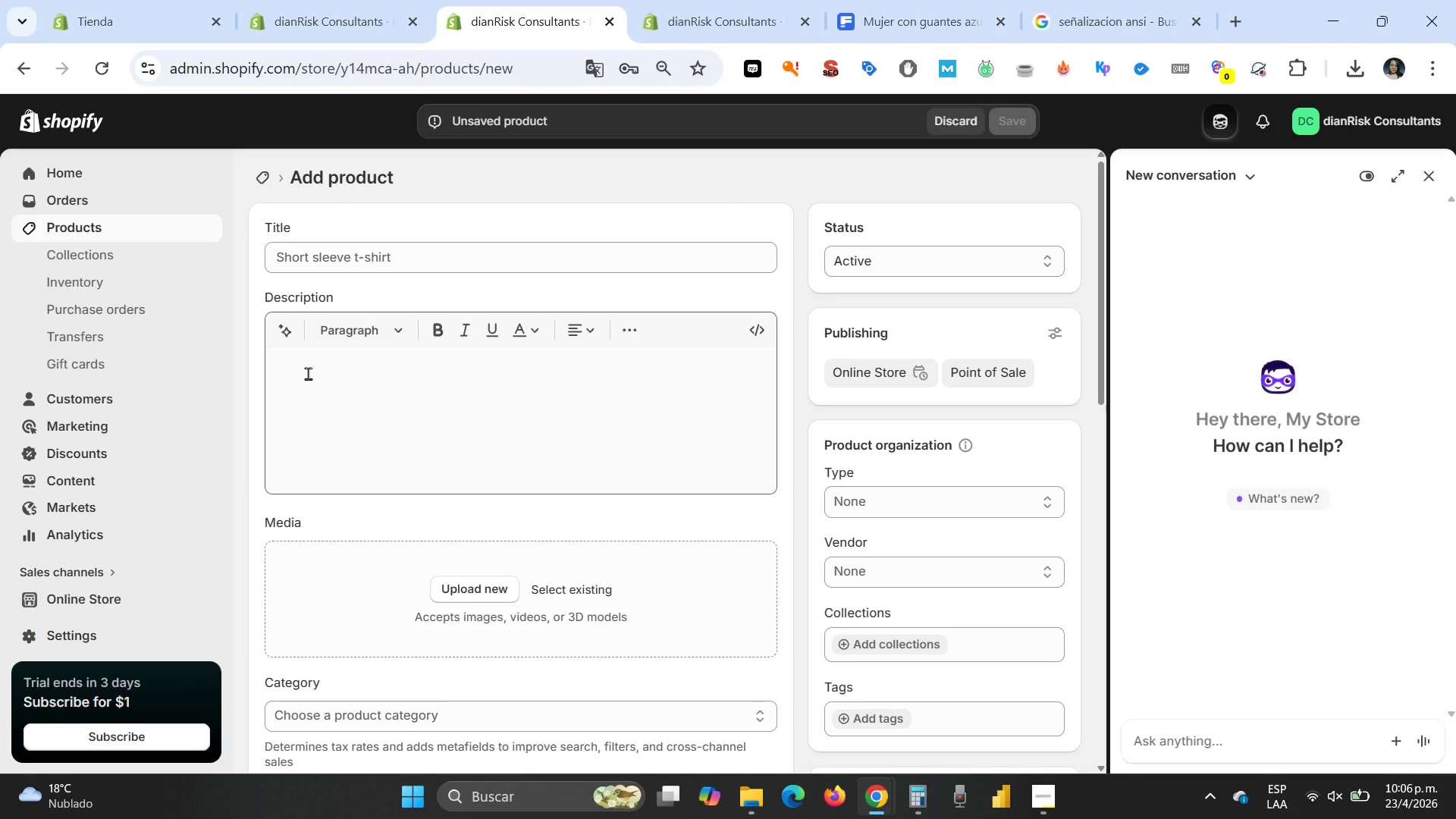 
wait(12.1)
 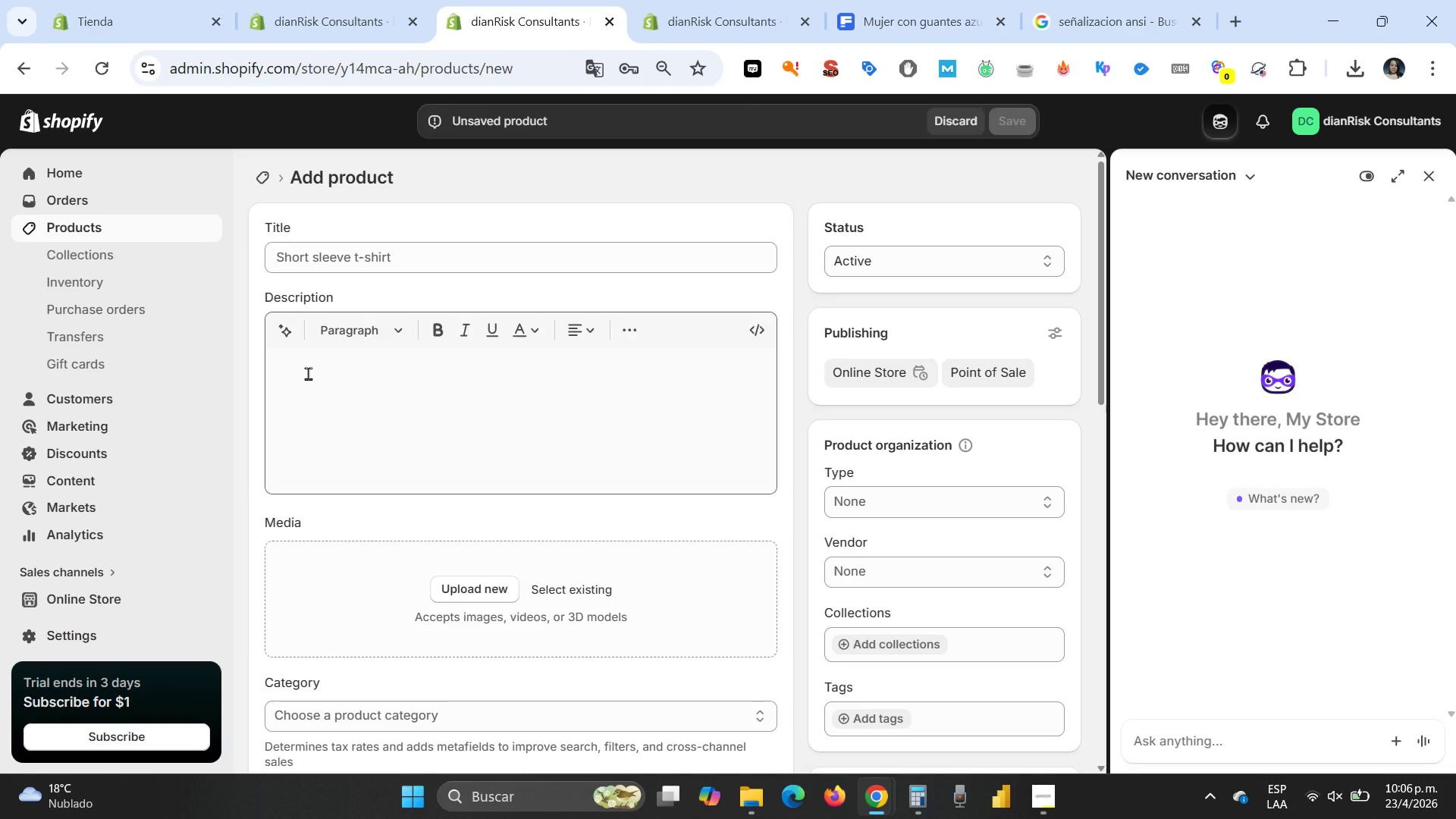 
mouse_move([890, 795])
 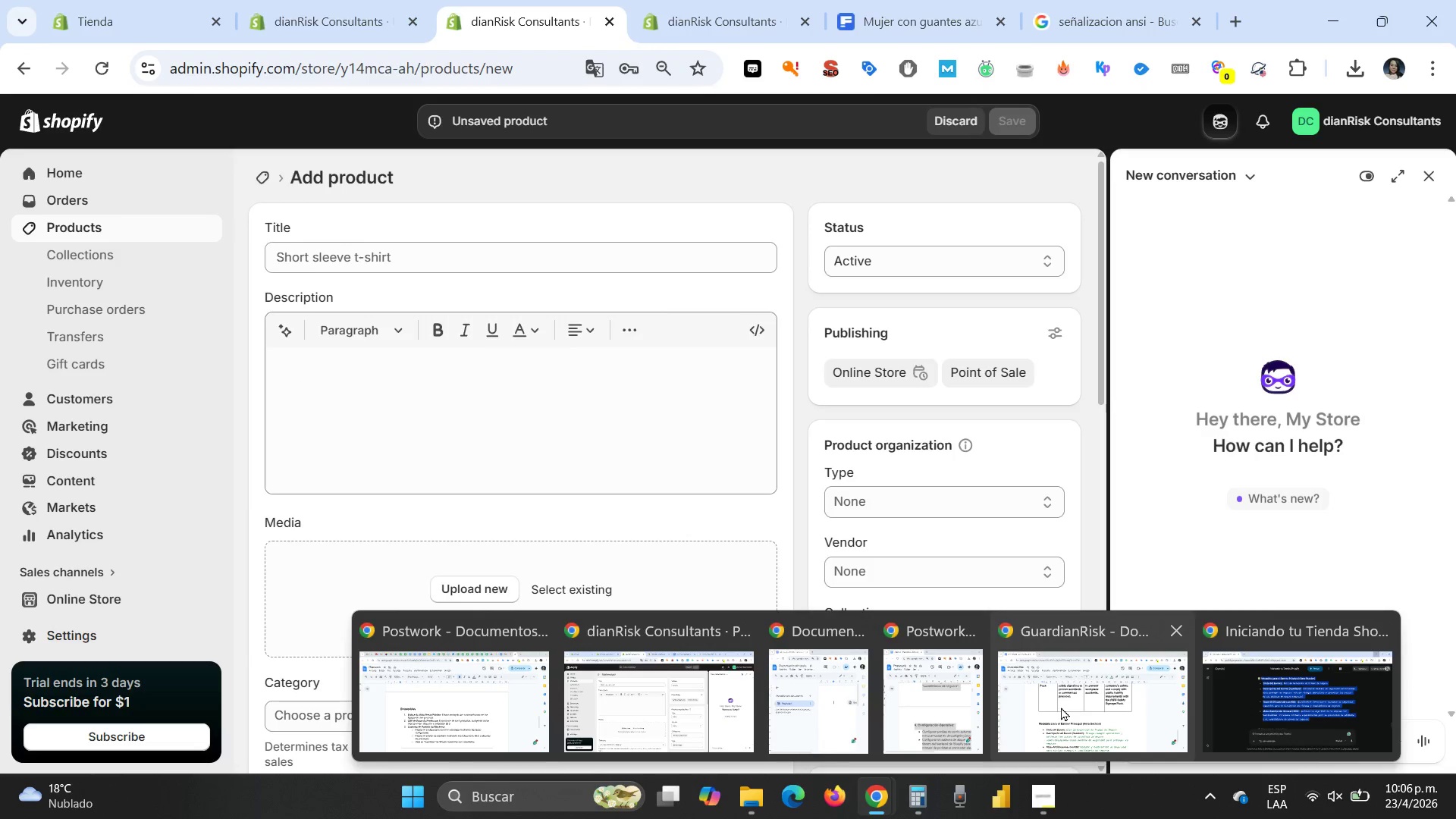 
left_click([1061, 707])
 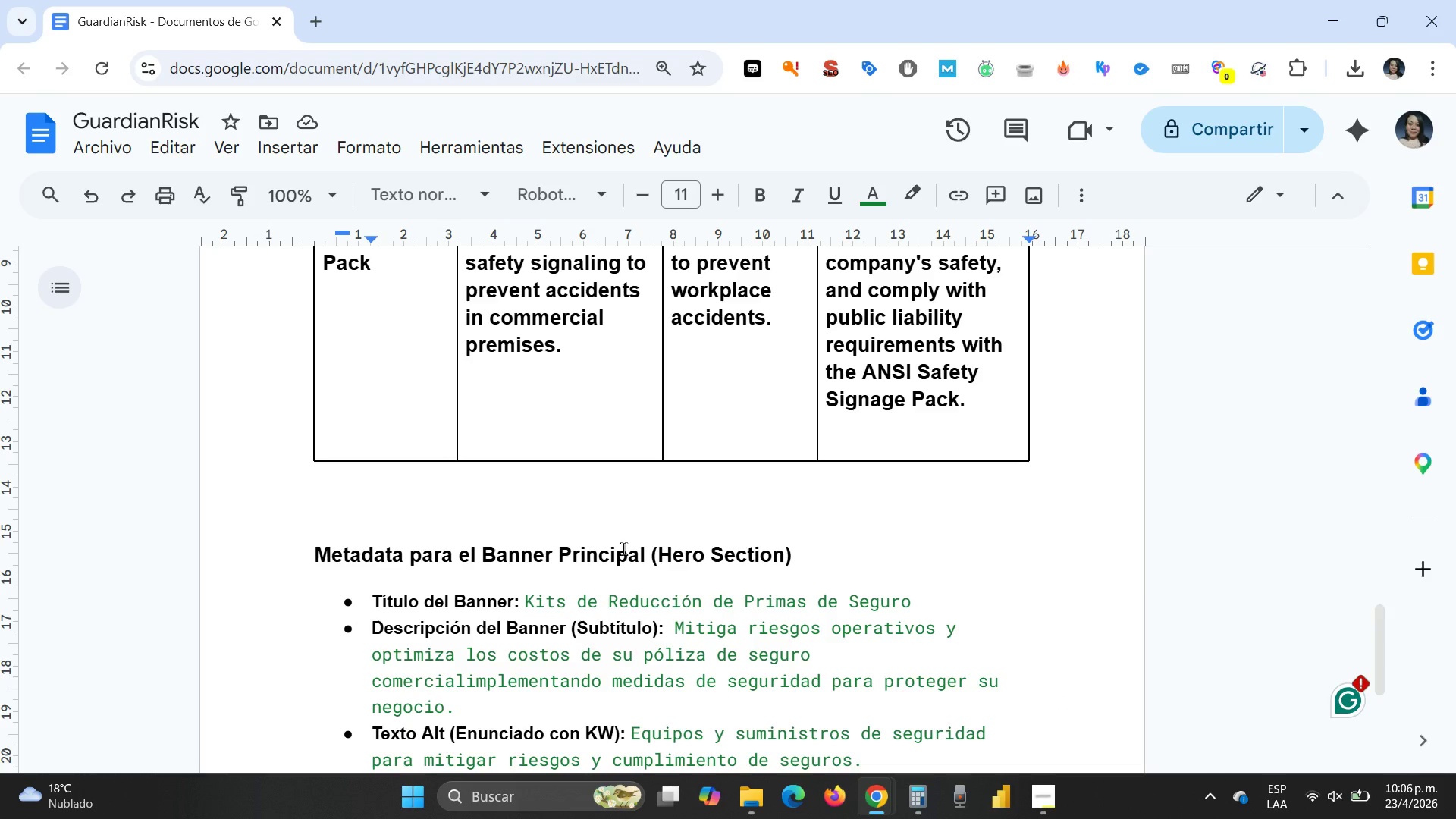 
scroll: coordinate [623, 548], scroll_direction: down, amount: 2.0
 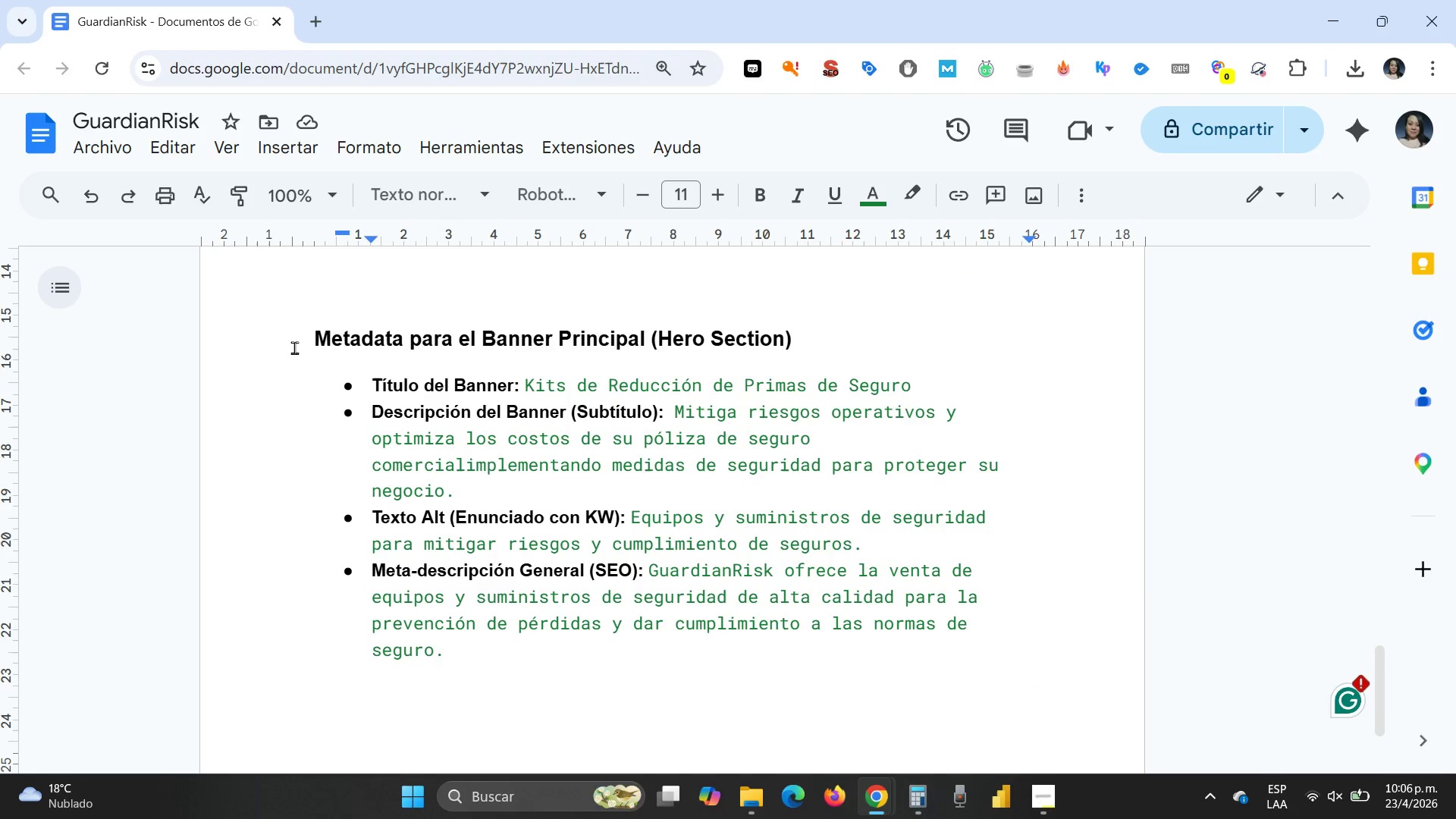 
left_click_drag(start_coordinate=[306, 343], to_coordinate=[1001, 652])
 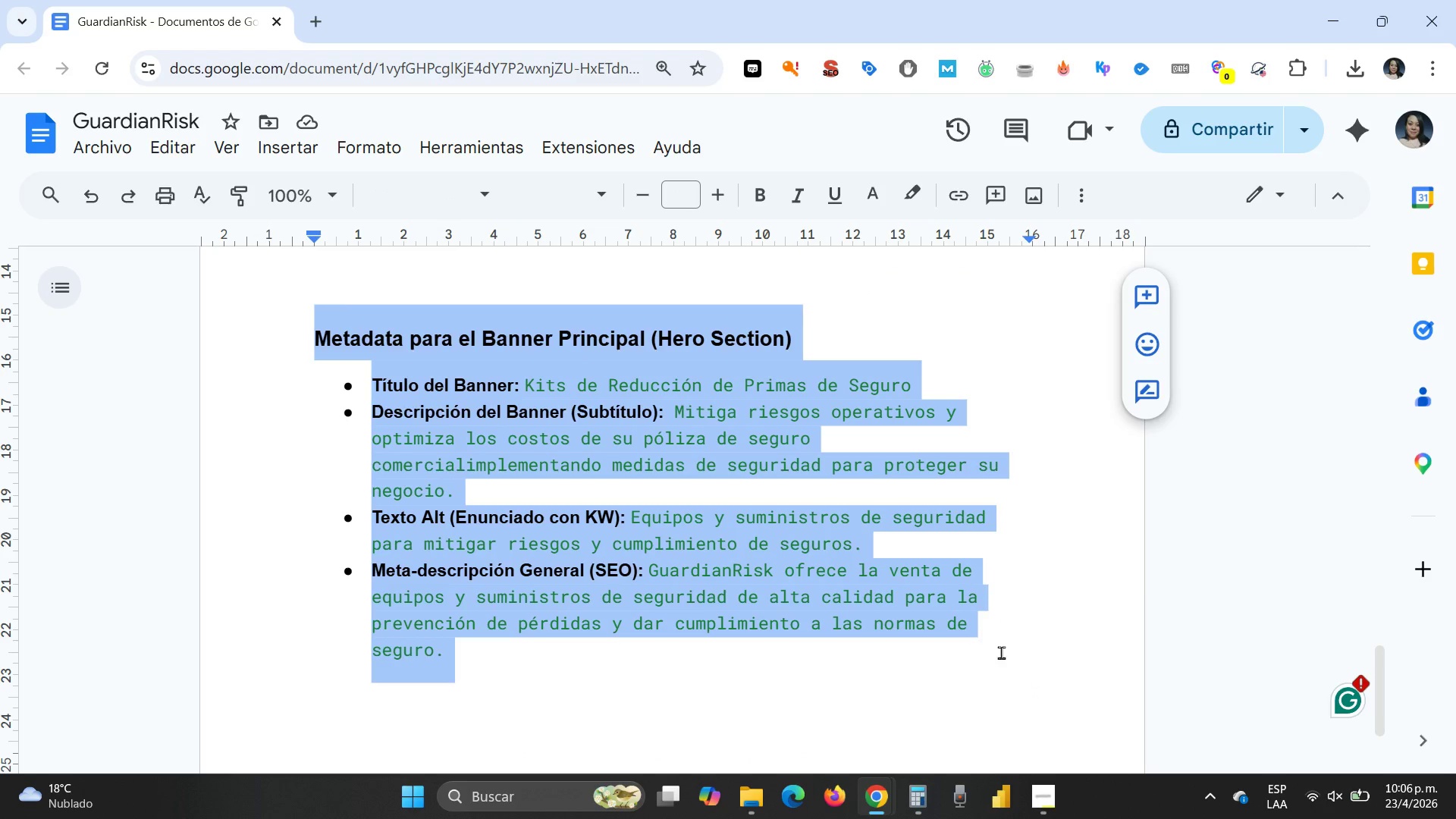 
key(Control+C)
 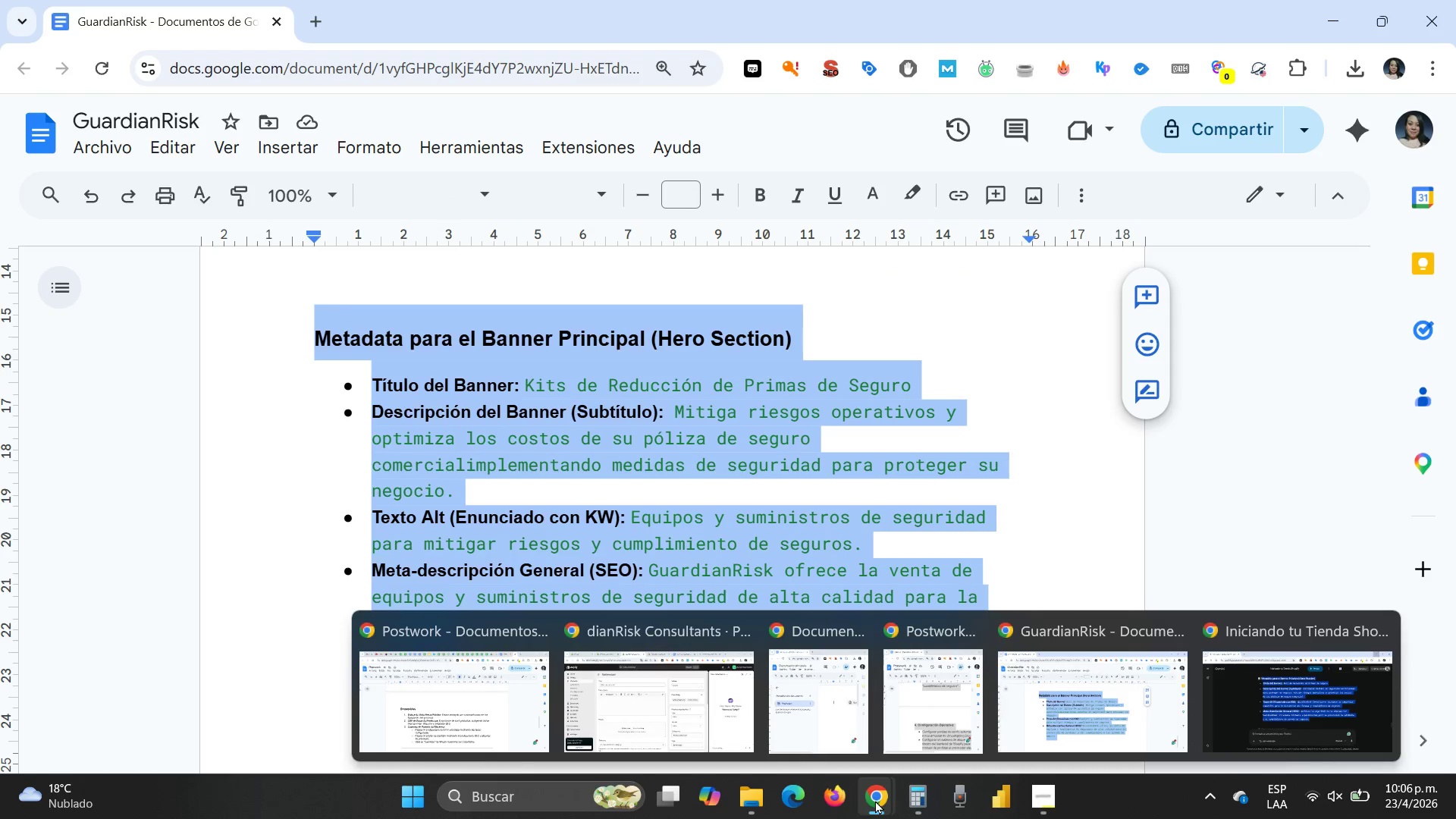 
left_click([1260, 678])
 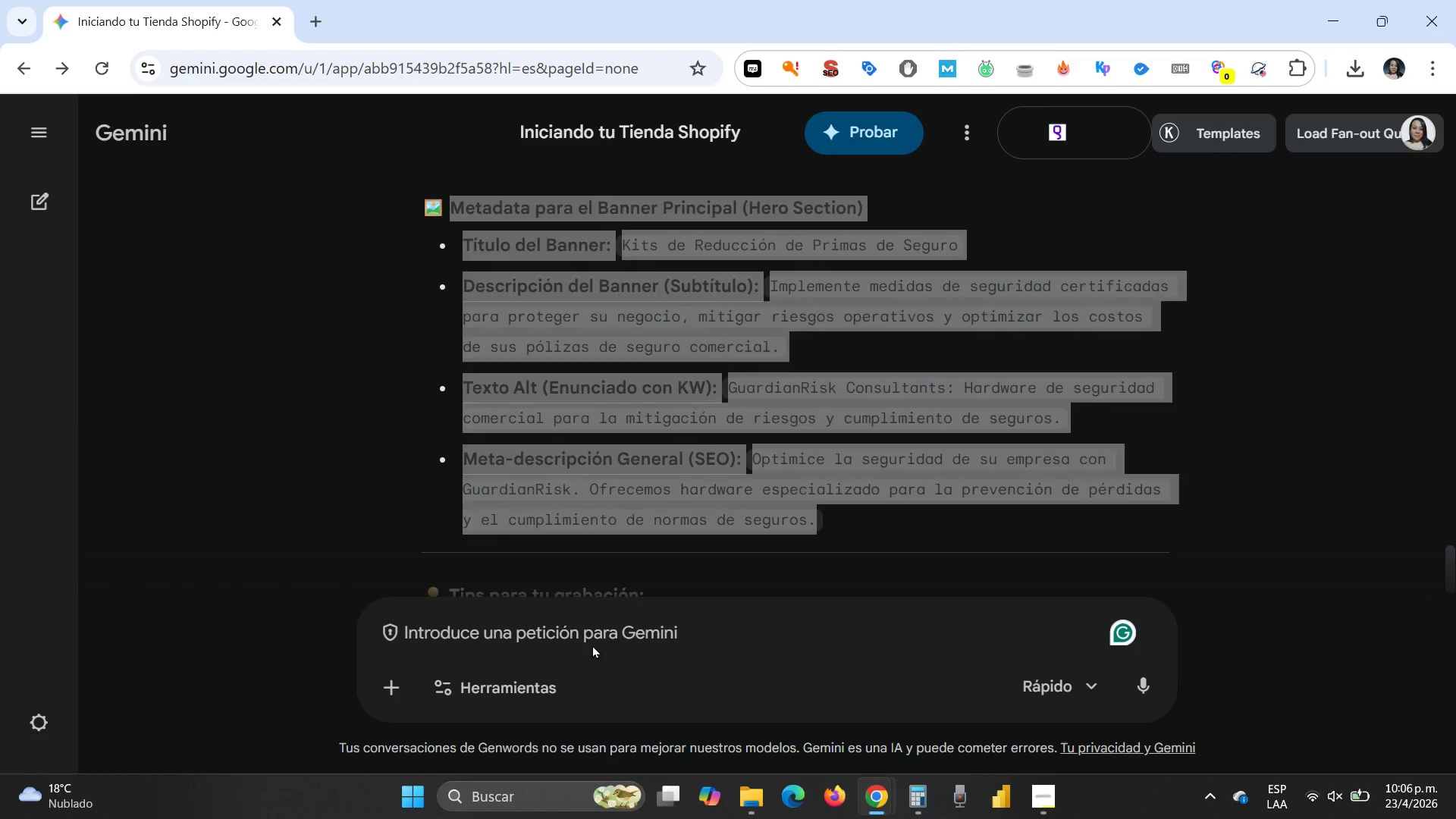 
left_click([582, 626])
 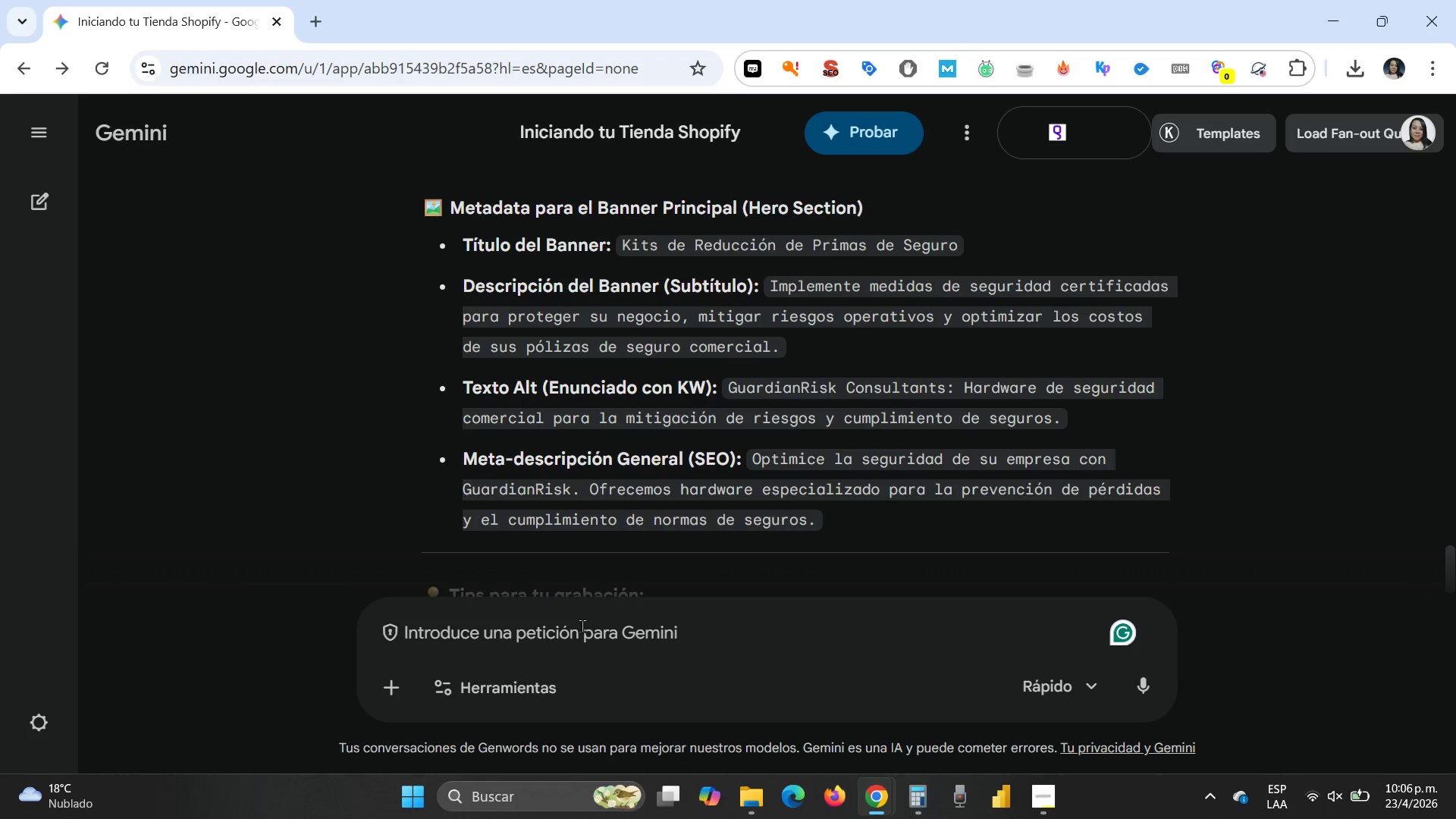 
type(traducir> )
 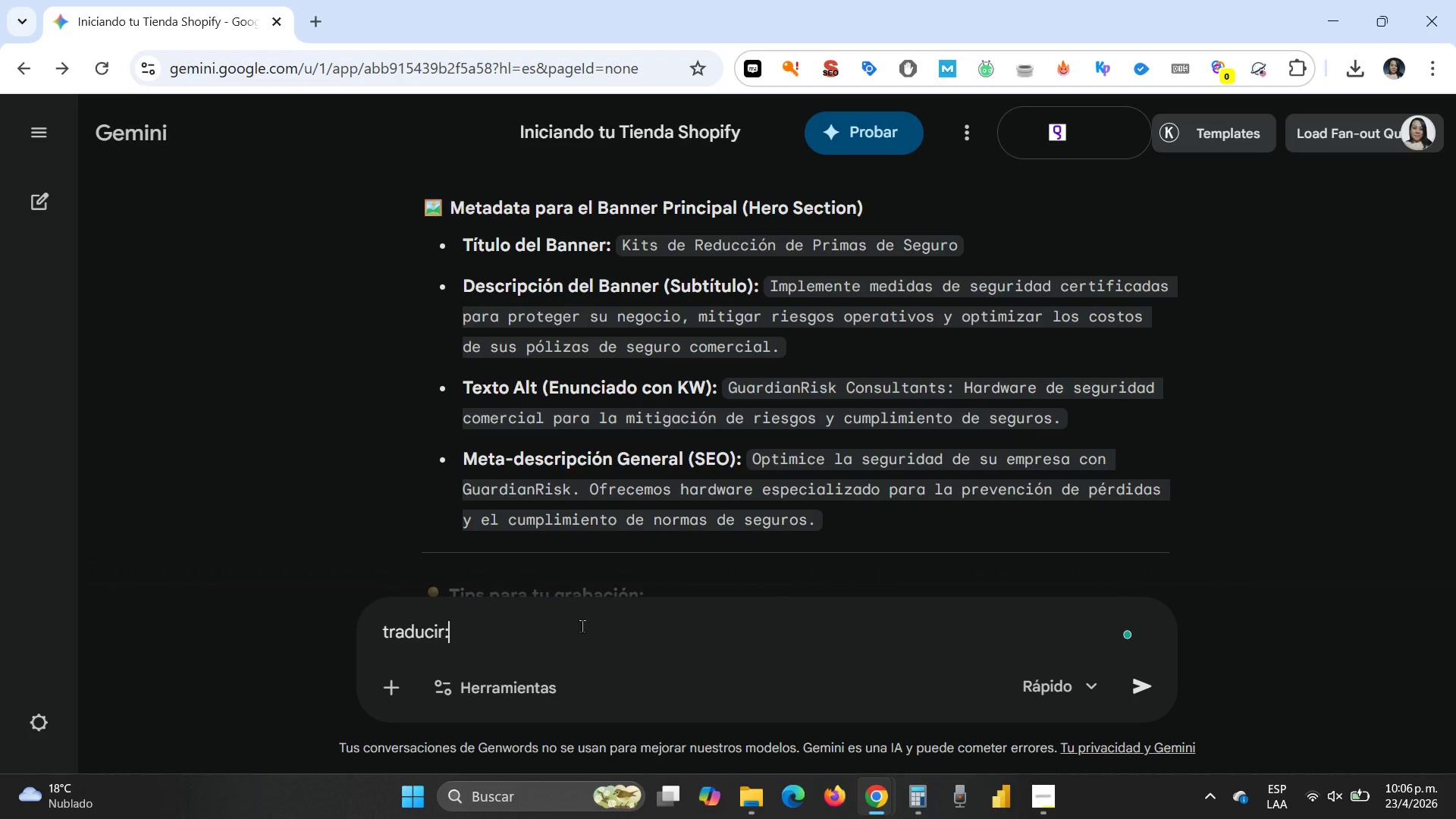 
key(Control+ControlLeft)
 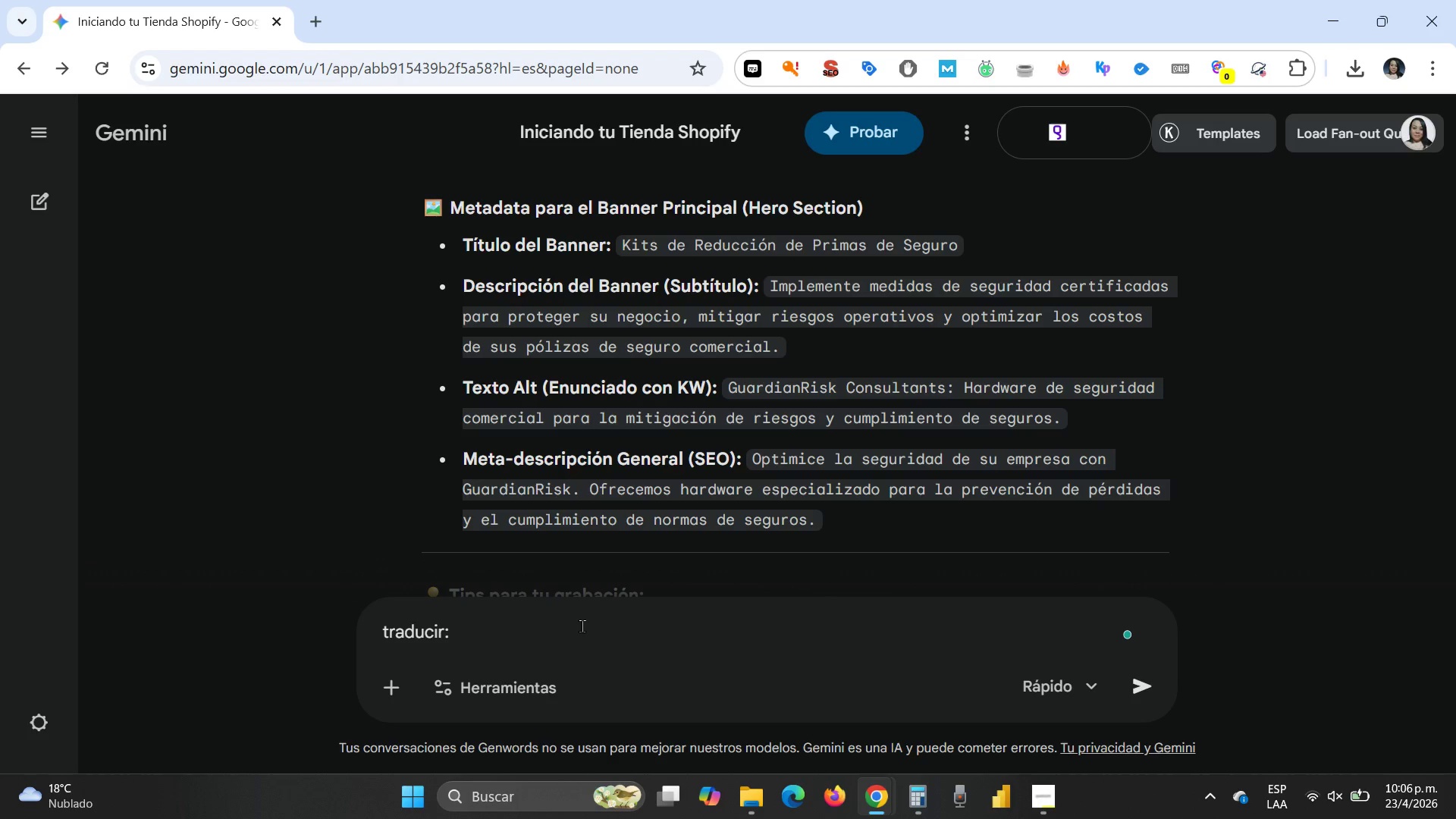 
key(Control+V)
 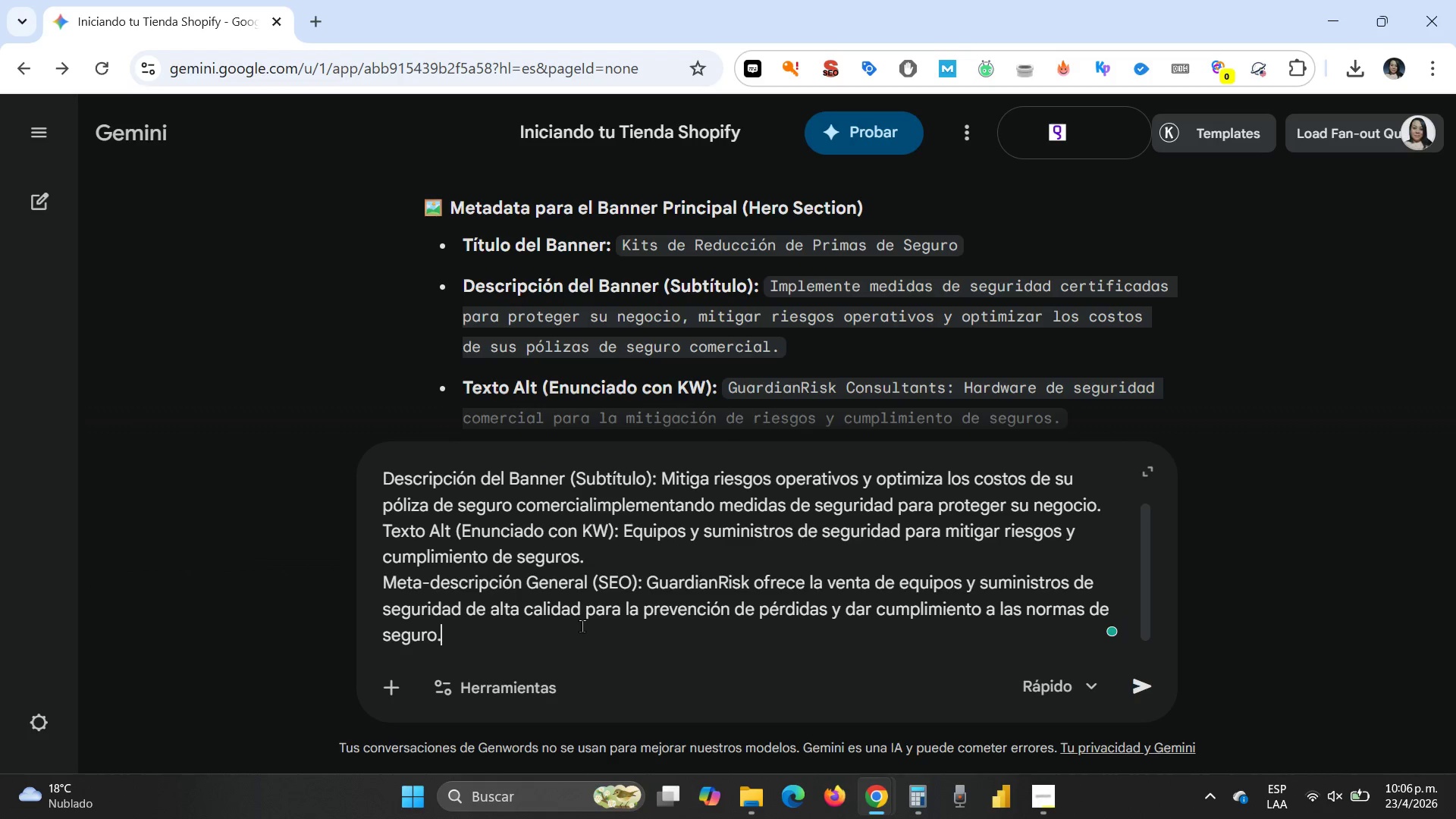 
key(Control+Enter)
 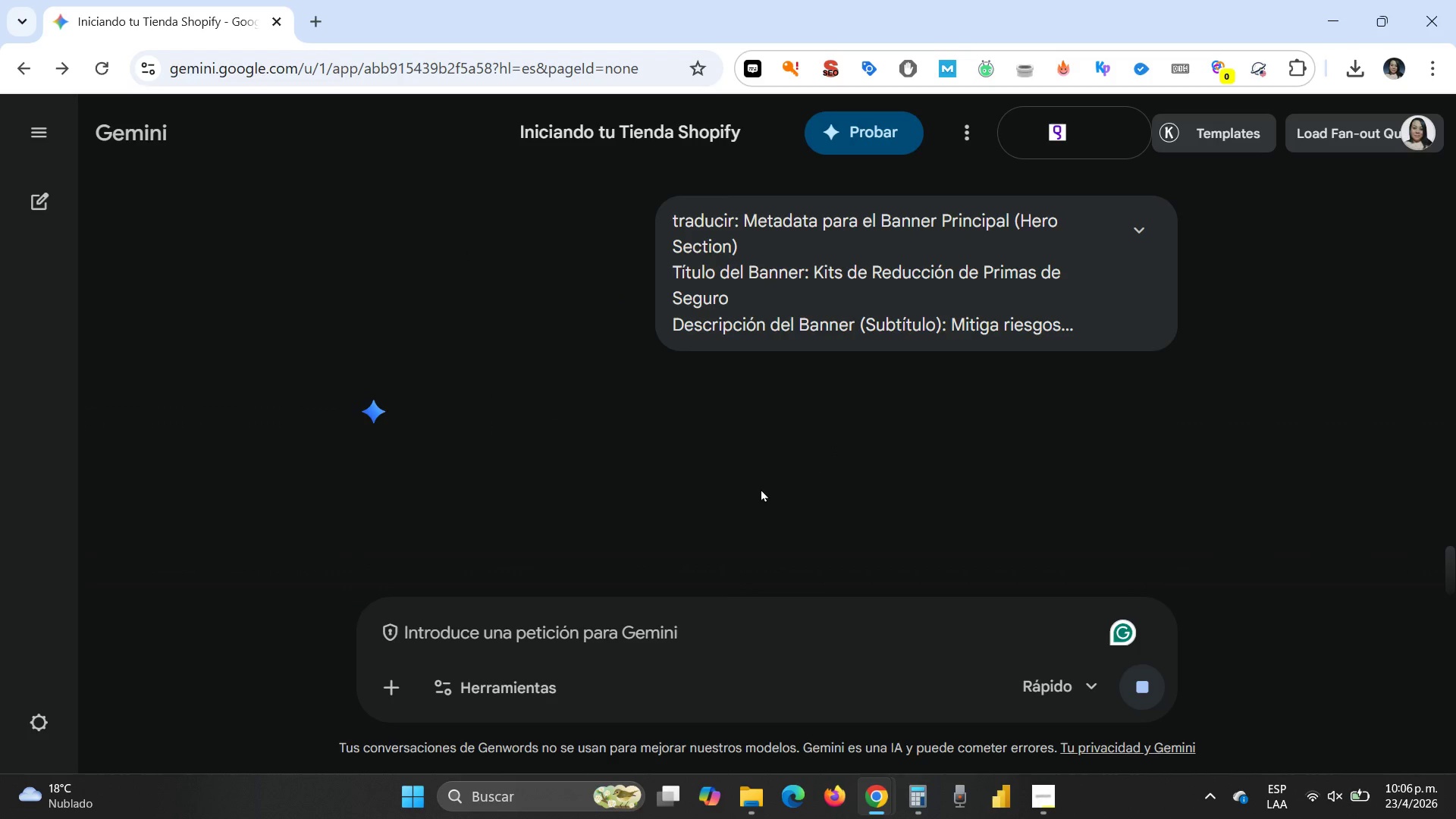 
wait(6.83)
 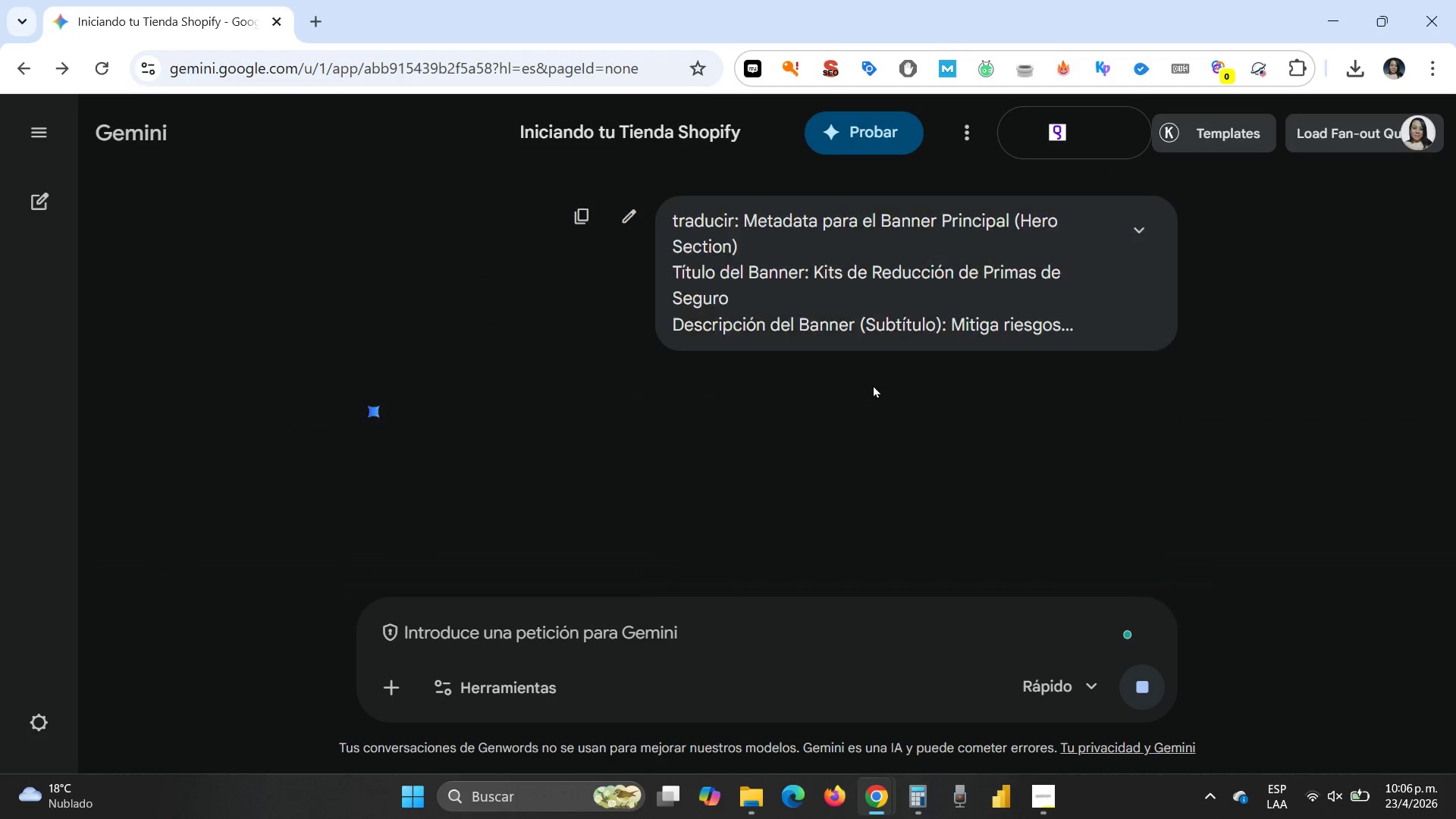 
scroll: coordinate [703, 494], scroll_direction: down, amount: 2.0
 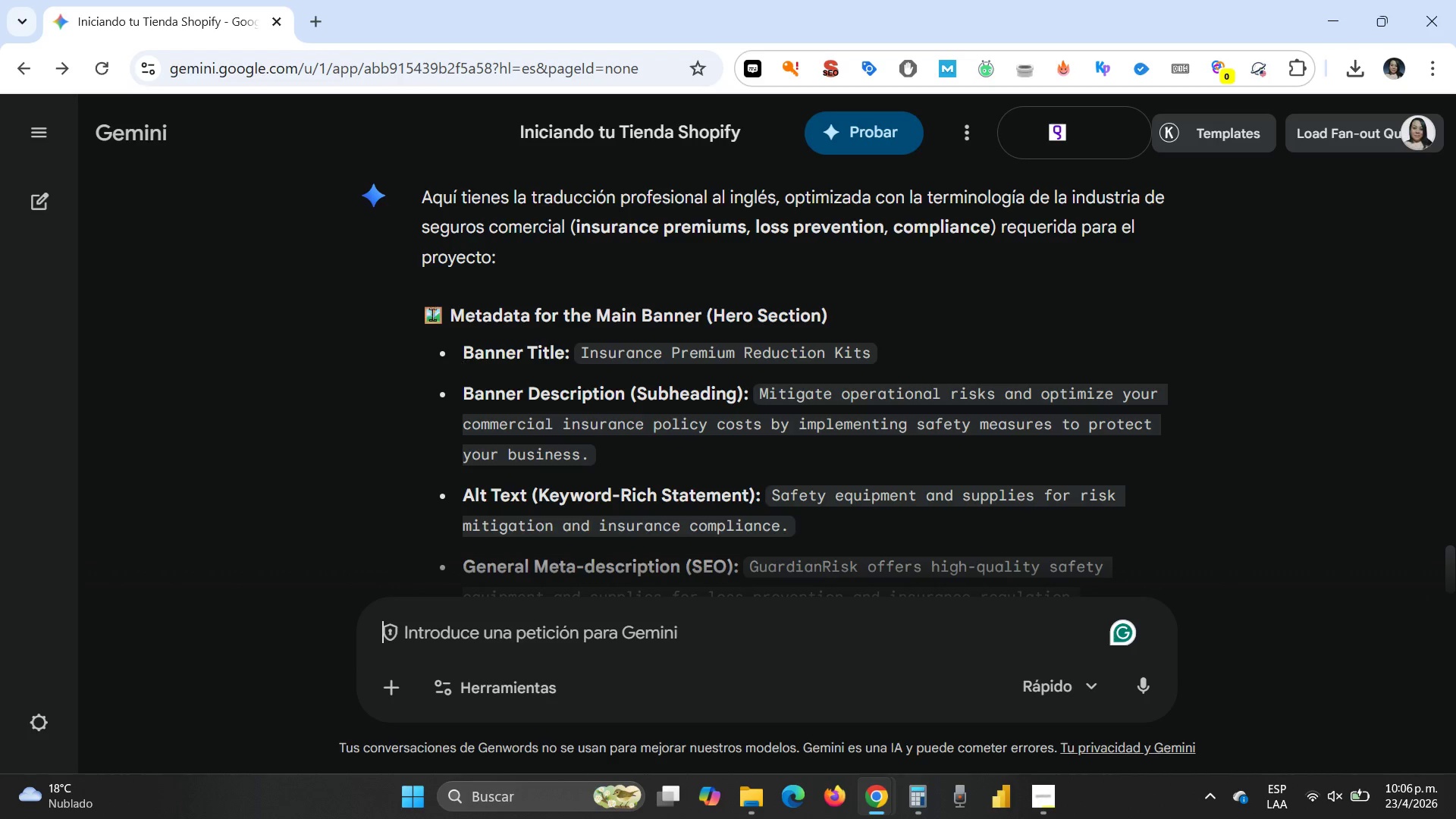 
left_click_drag(start_coordinate=[419, 304], to_coordinate=[782, 530])
 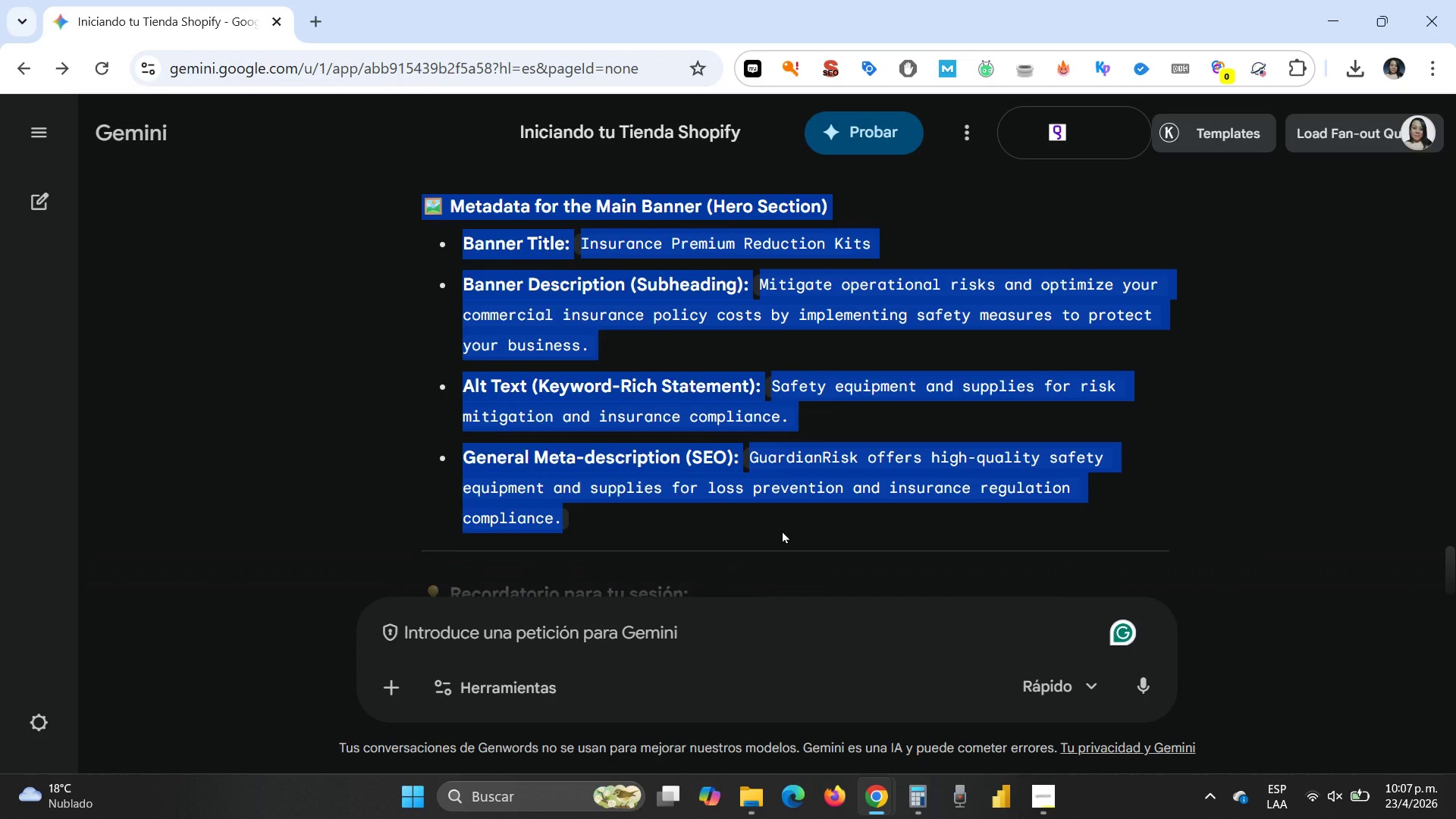 
key(Control+C)
 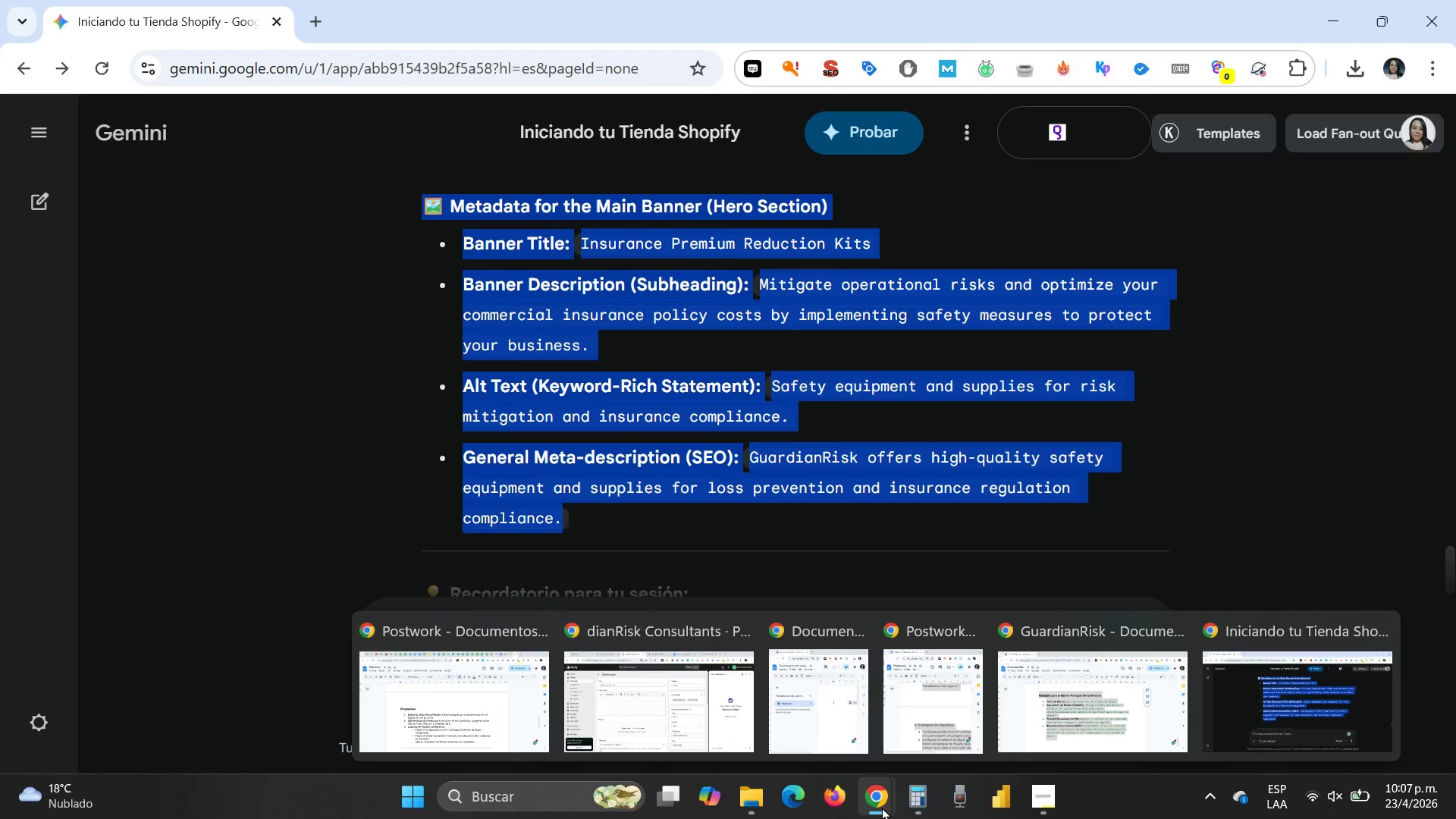 
left_click([1081, 679])
 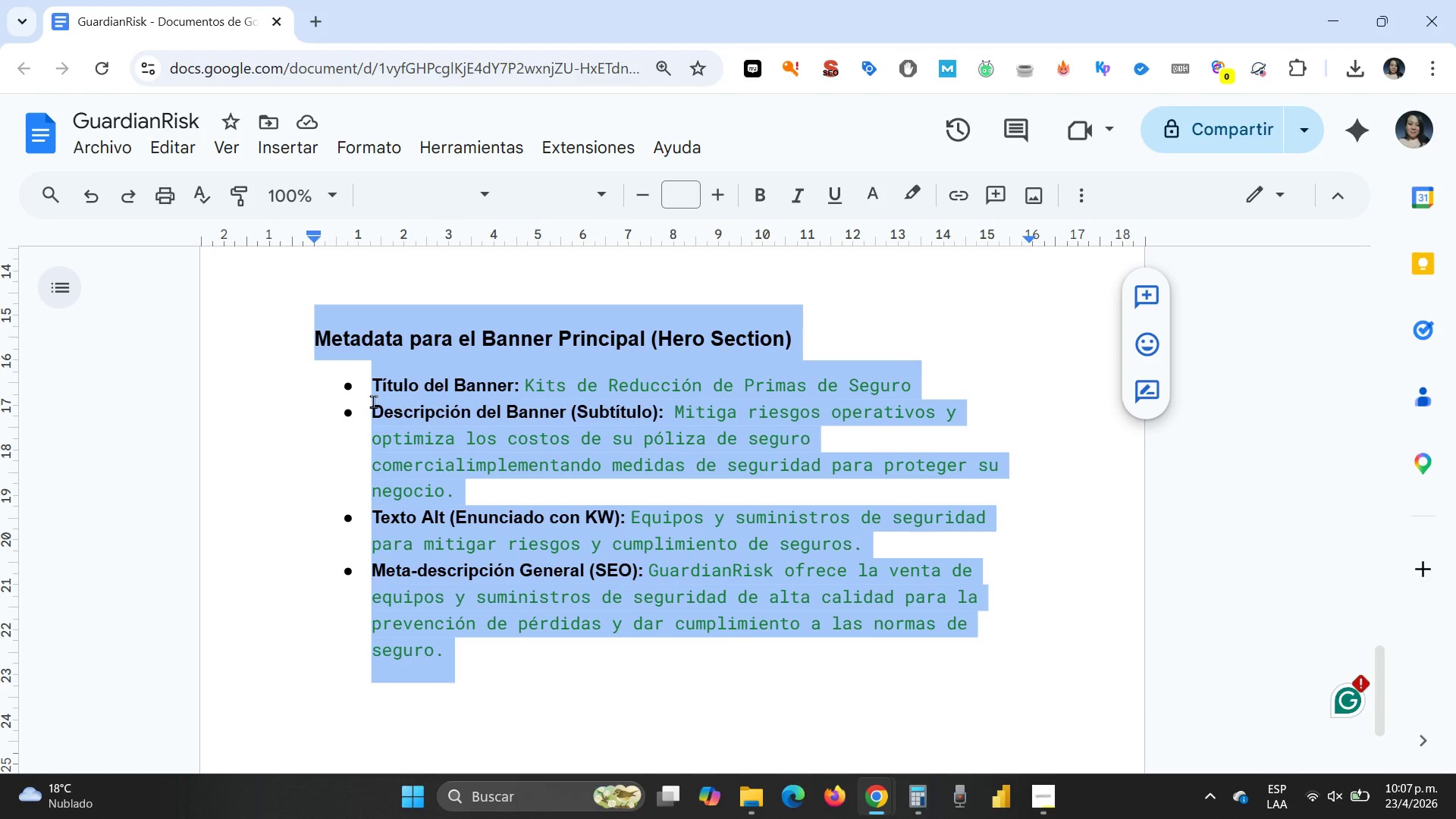 
key(Control+V)
 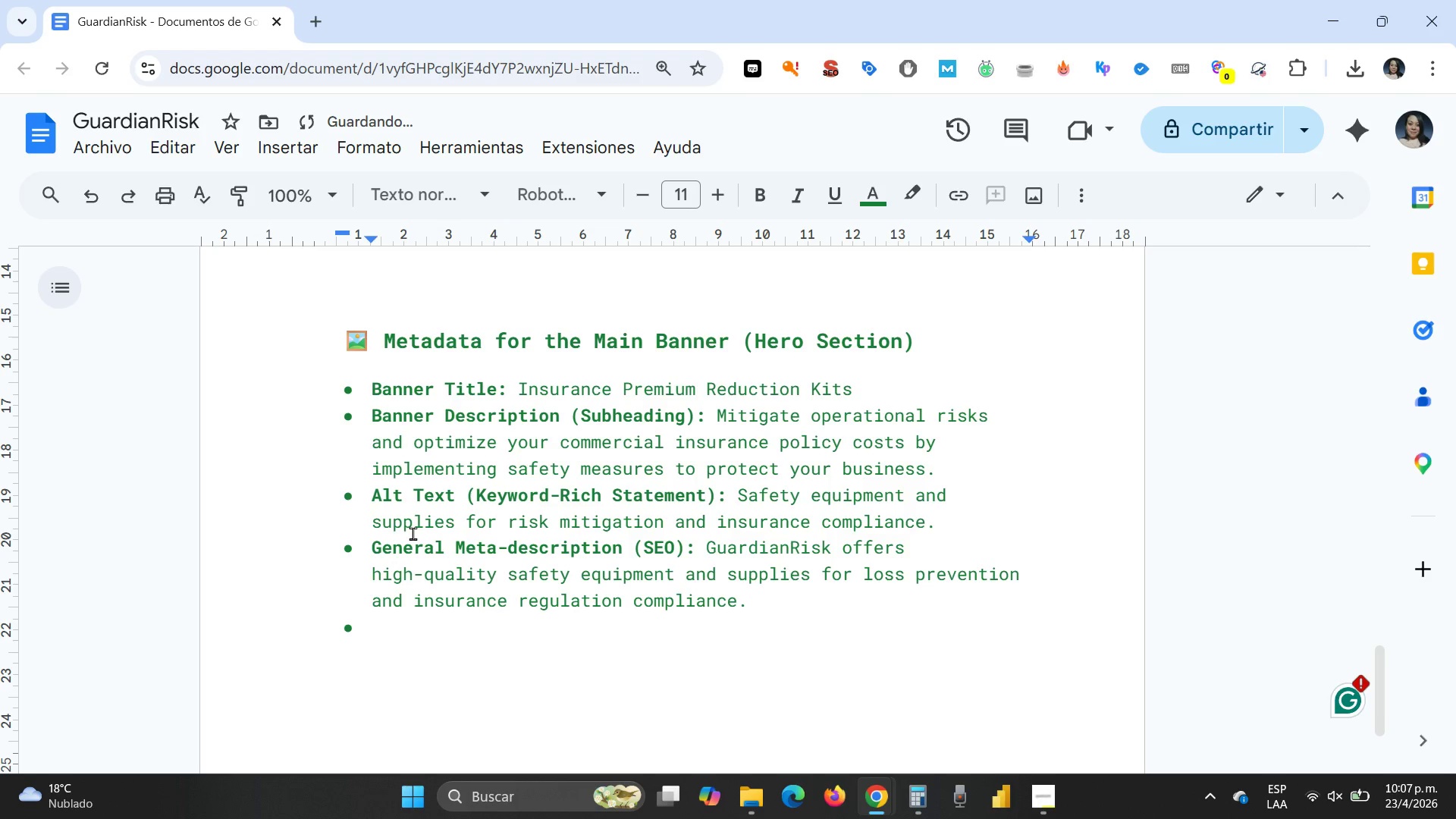 
key(Backspace)
 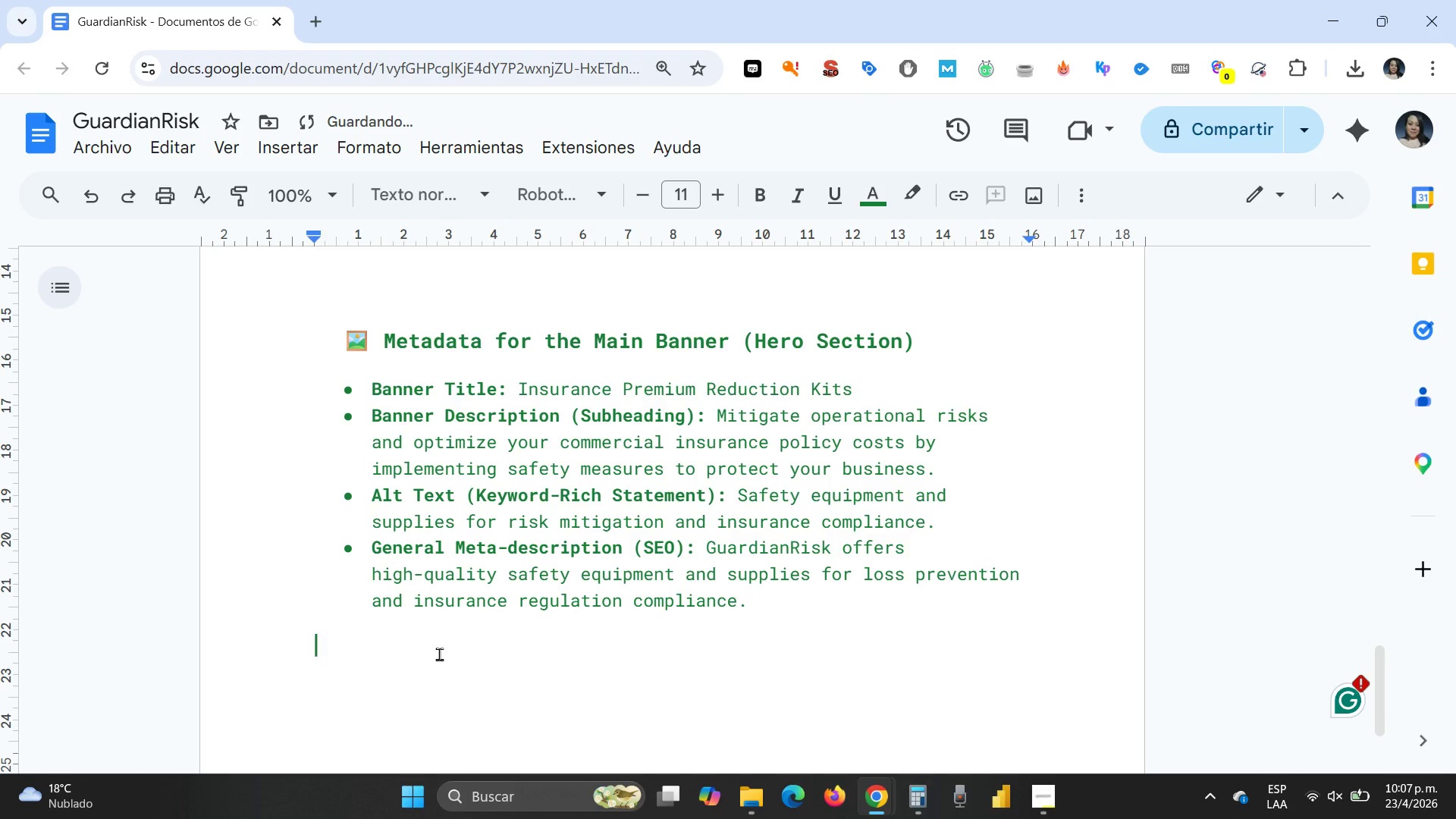 
key(Backspace)
 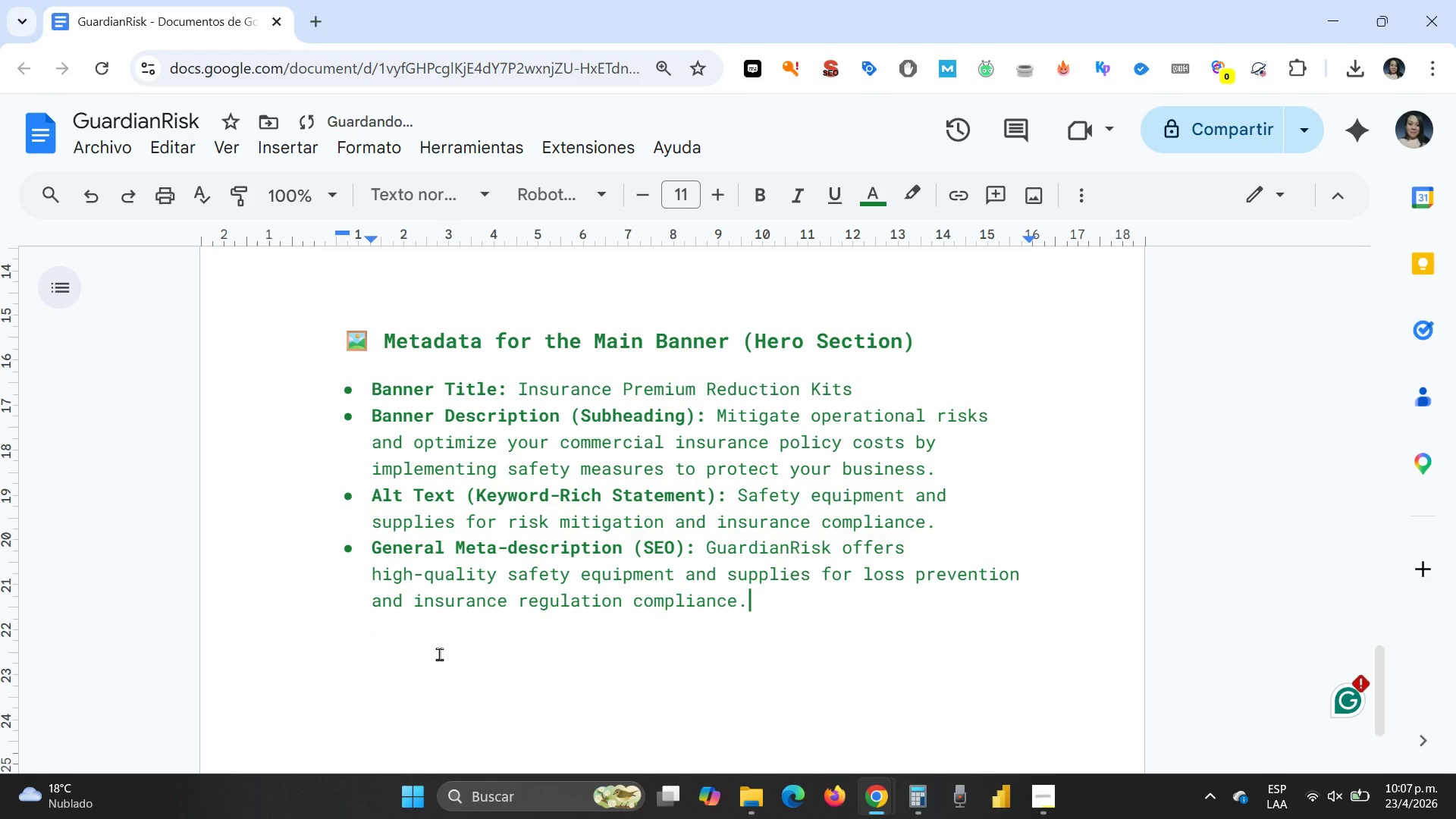 
key(Backspace)
 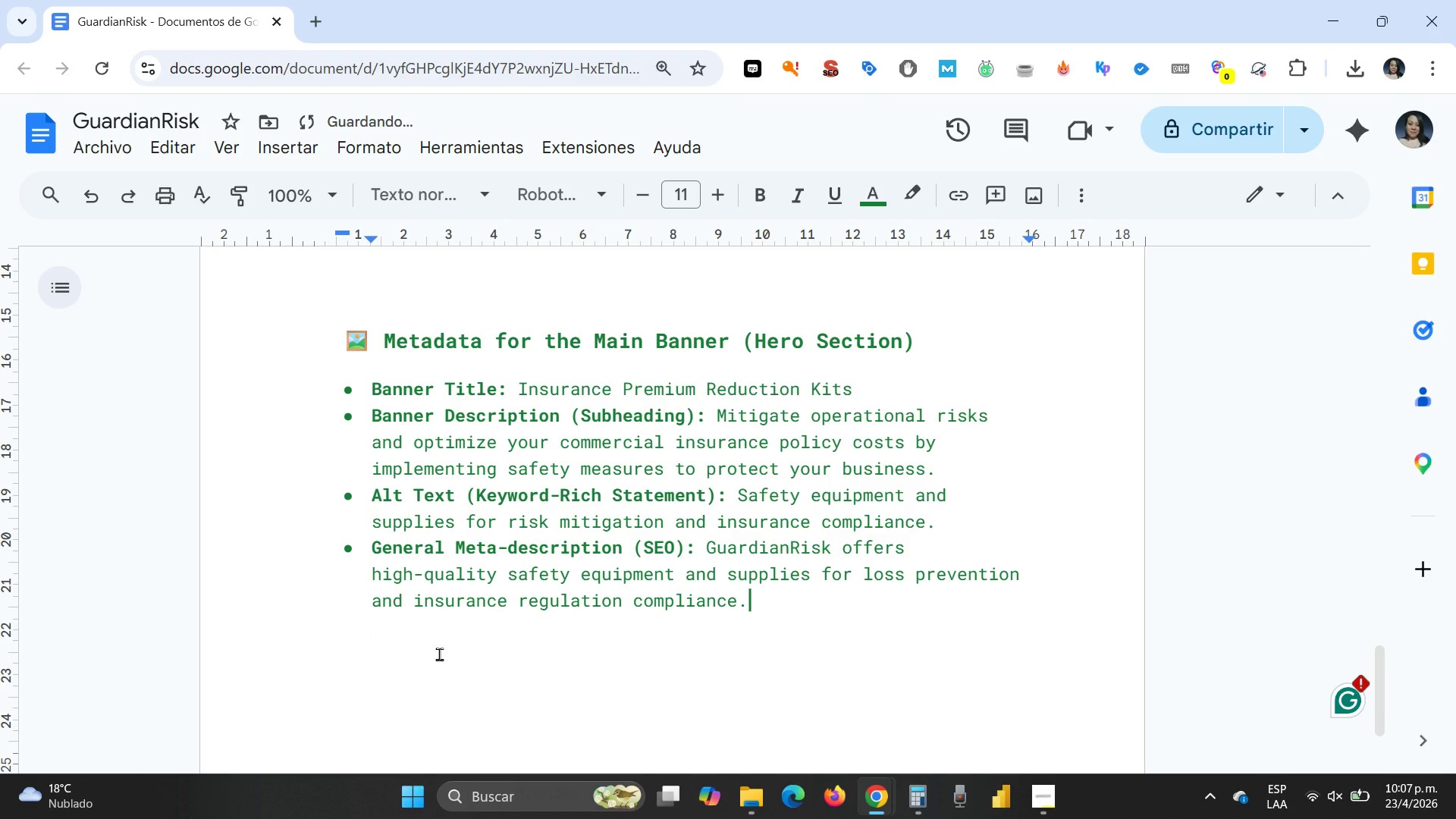 
key(Control+Z)
 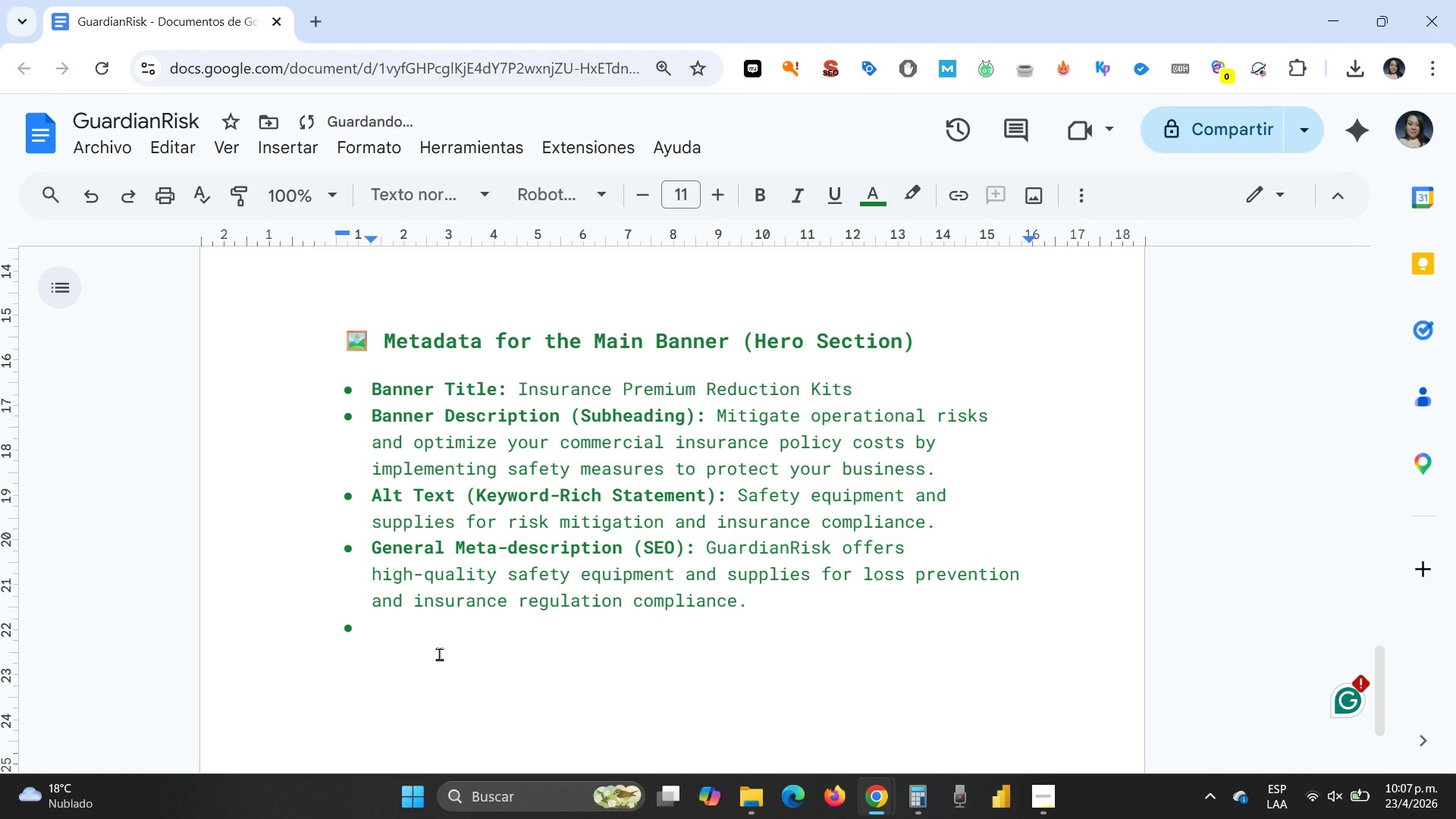 
key(Control+Z)
 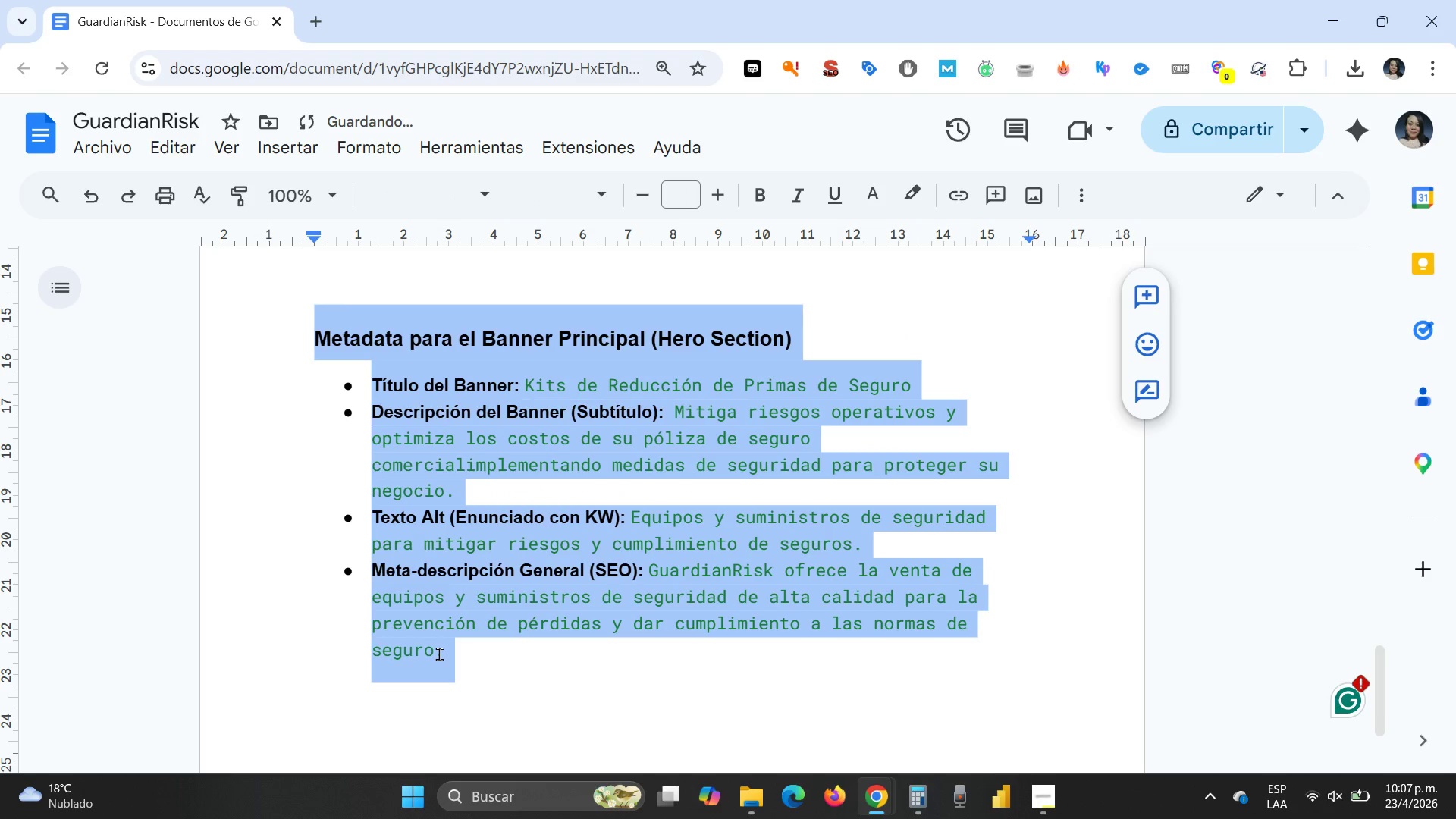 
key(Control+Delete)
 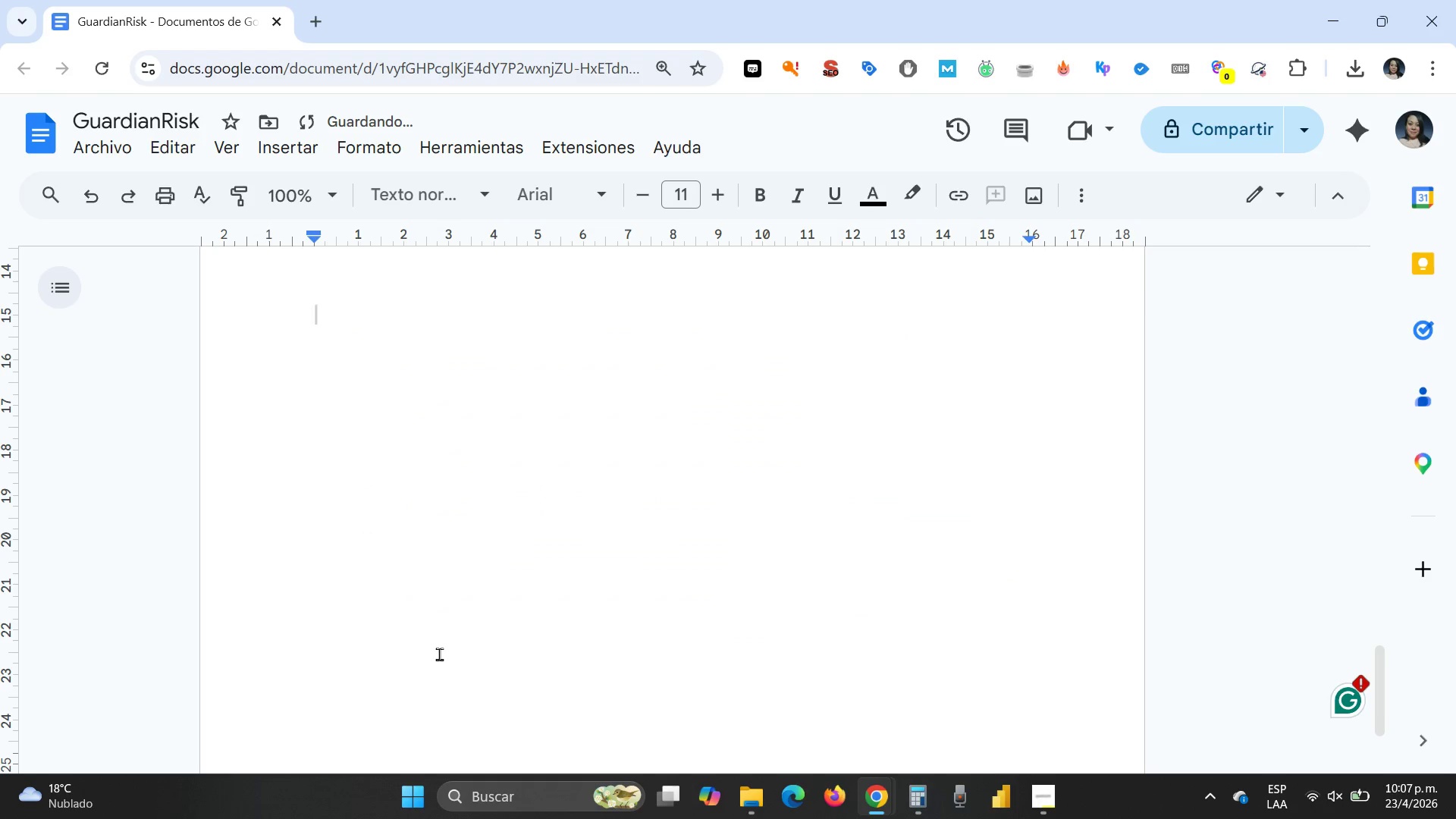 
scroll: coordinate [439, 654], scroll_direction: up, amount: 1.0
 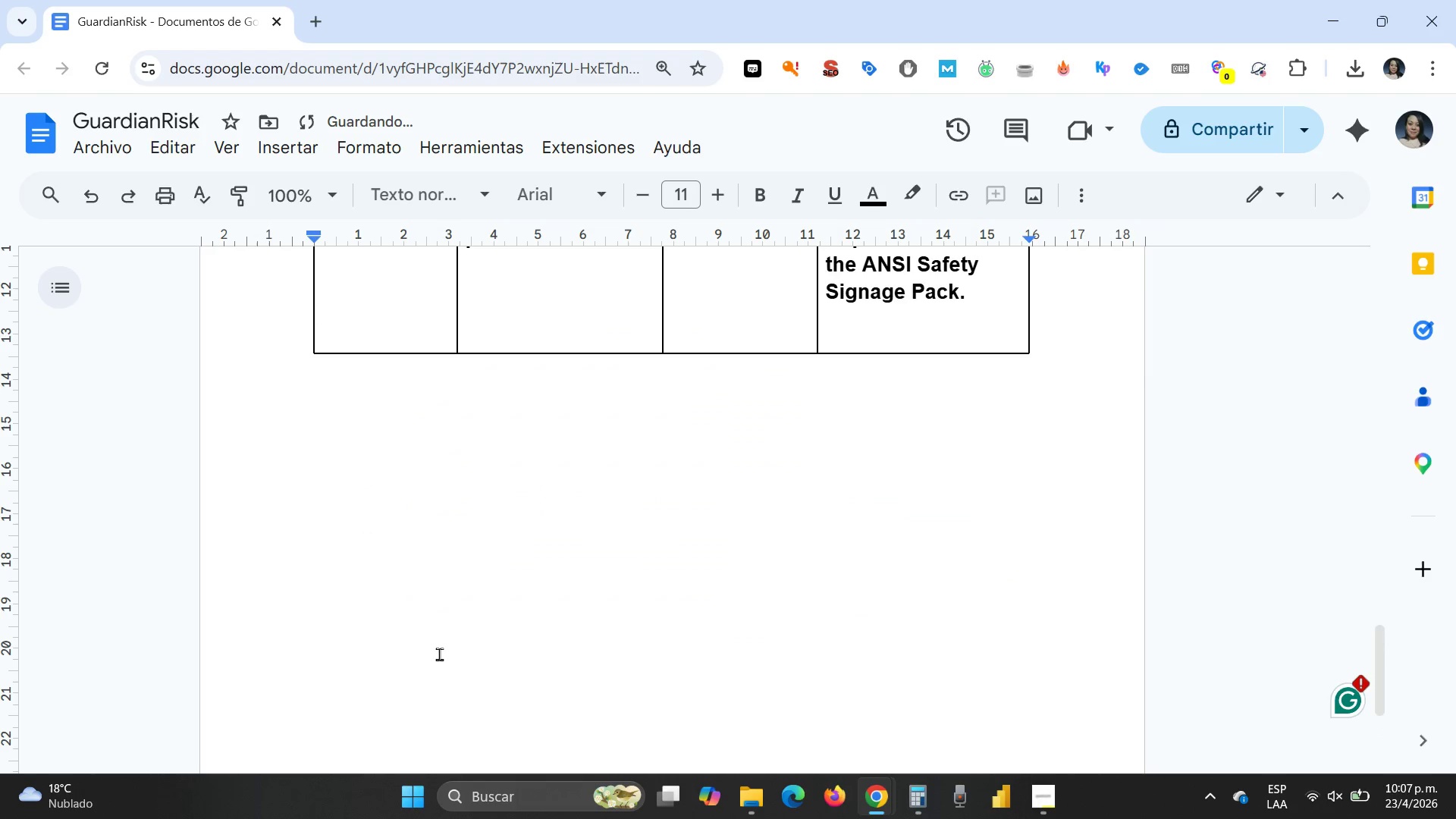 
key(Control+V)
 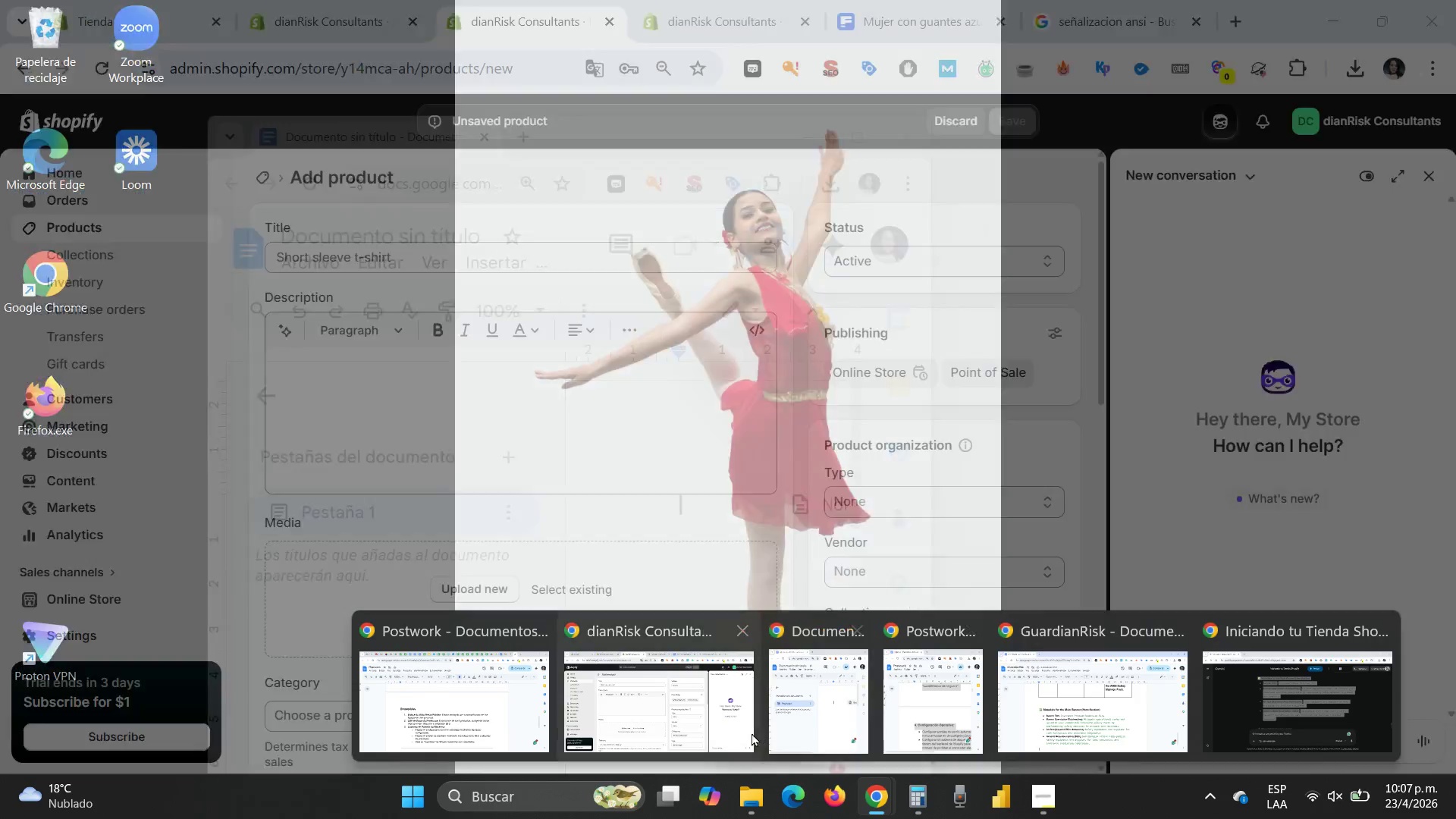 
wait(7.05)
 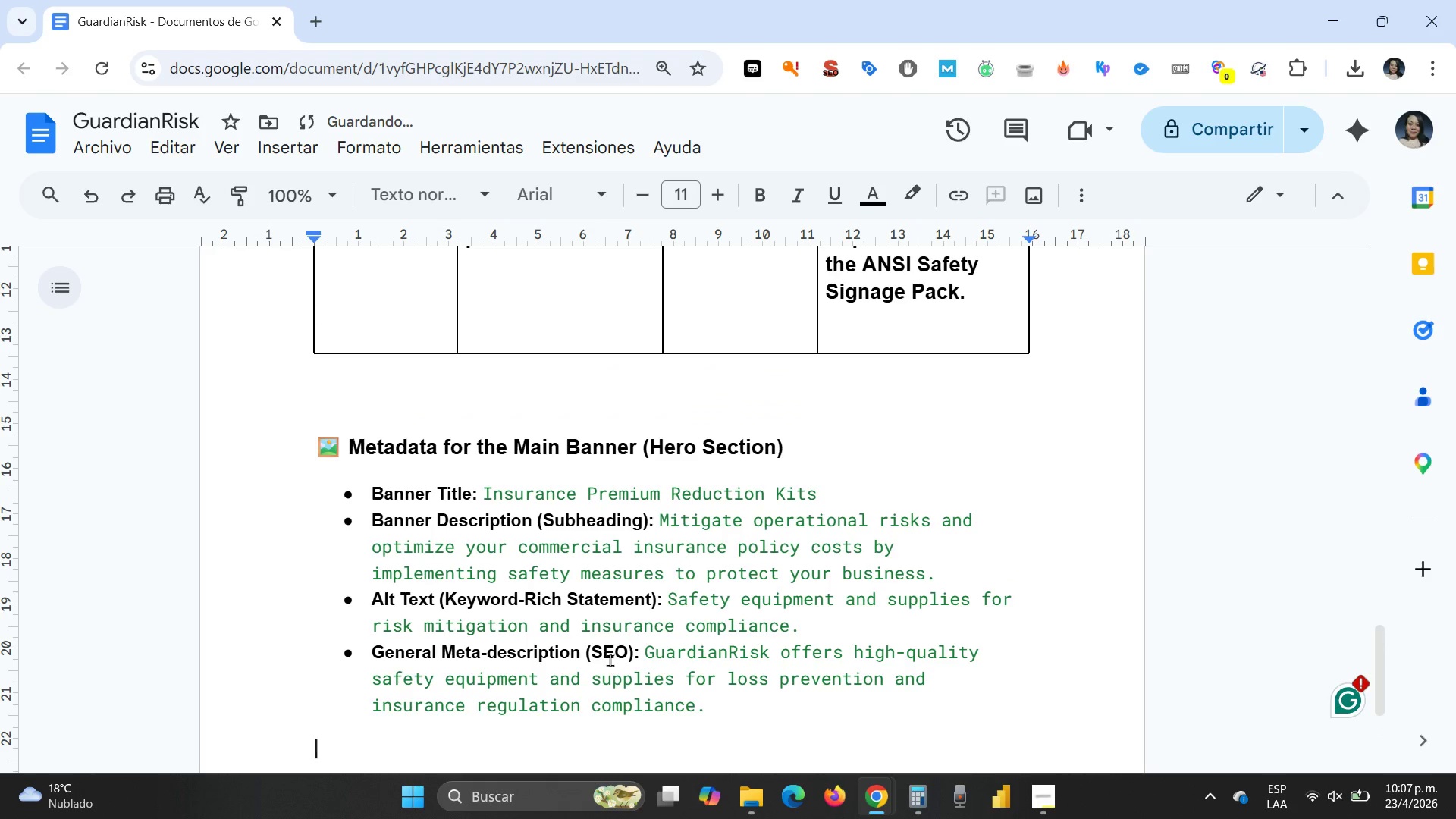 
left_click([446, 262])
 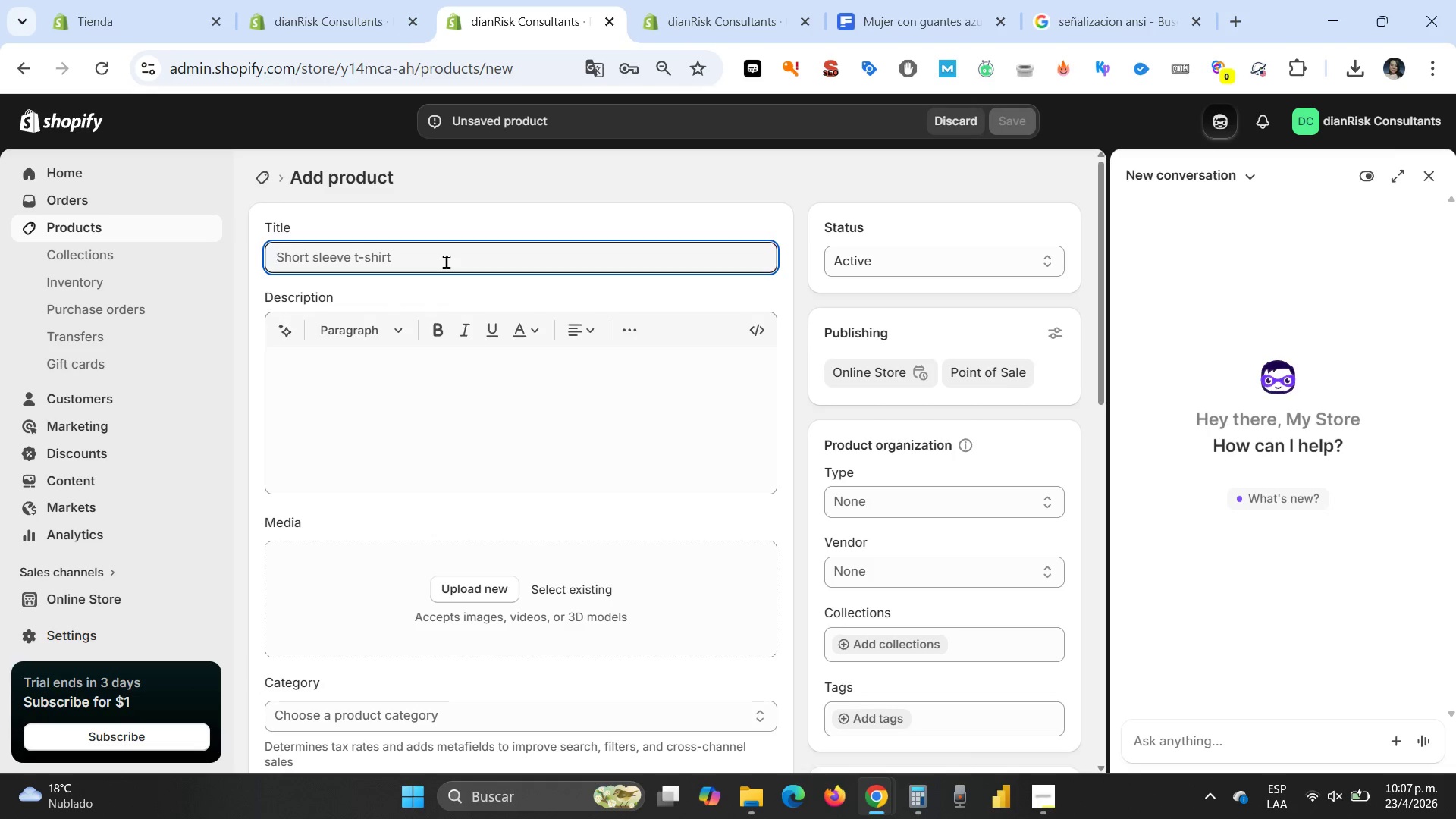 
wait(21.4)
 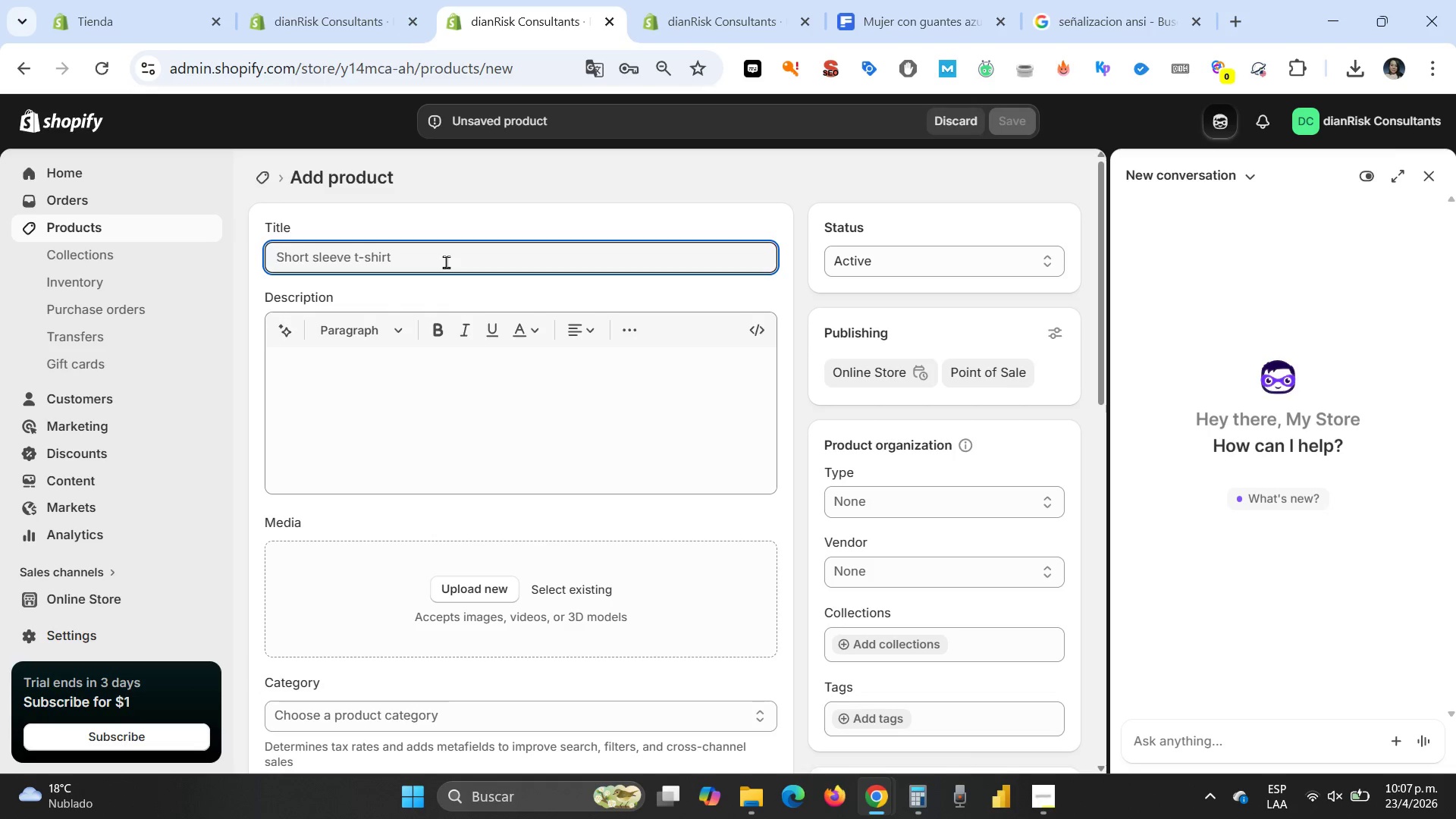 
mouse_move([726, 11])
 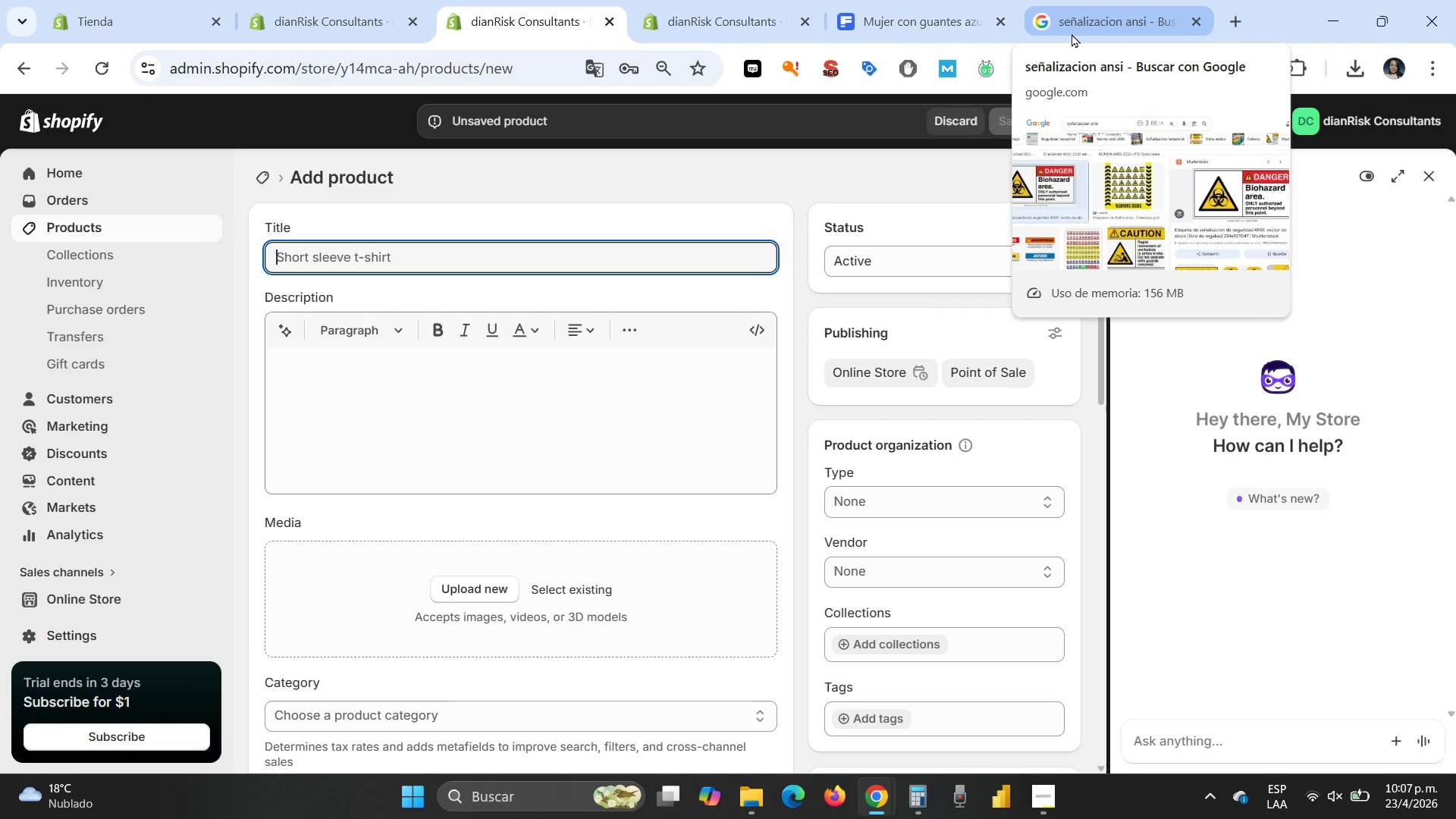 
left_click([1072, 33])
 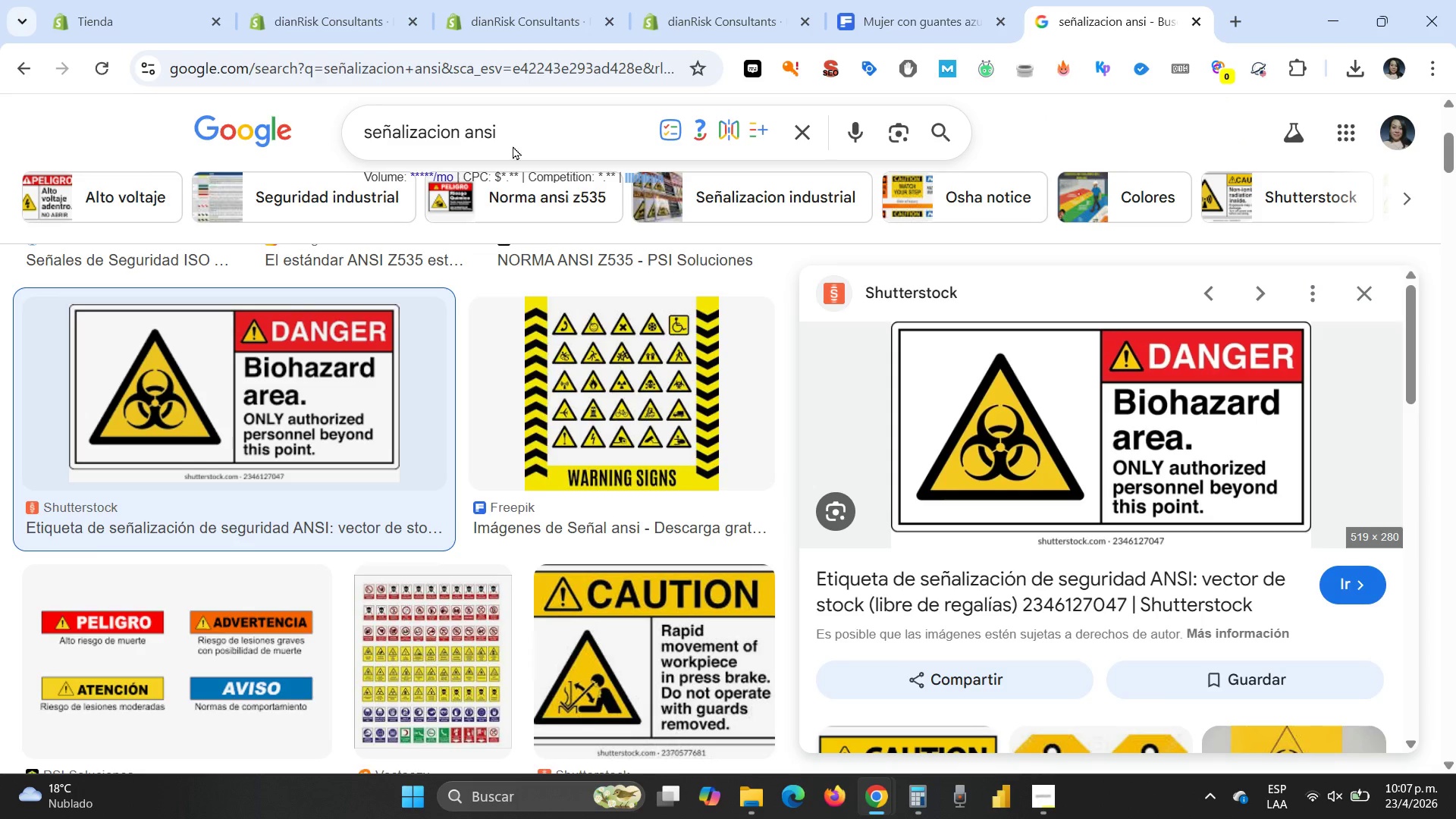 
left_click_drag(start_coordinate=[521, 130], to_coordinate=[202, 121])
 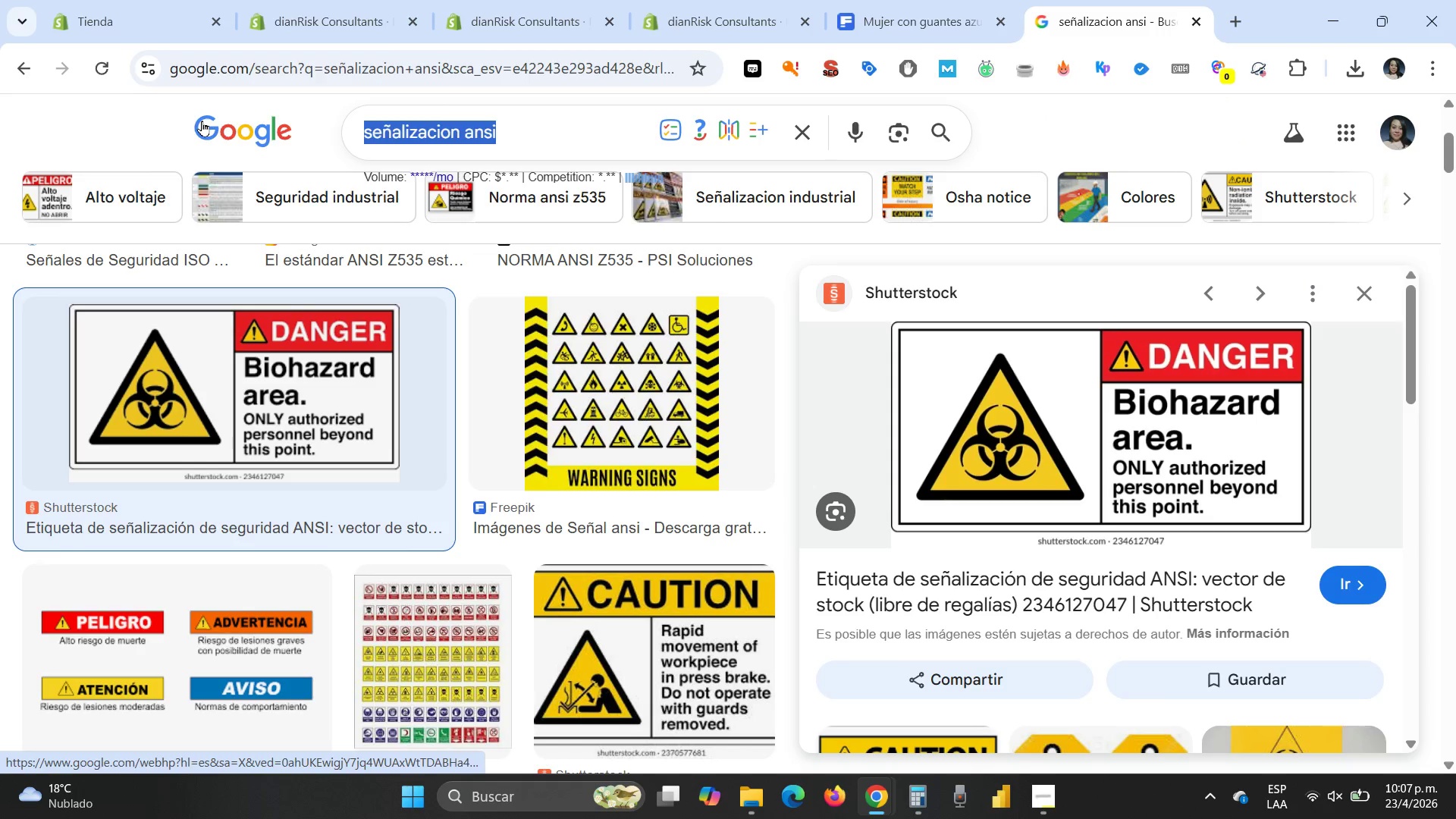 
type(equipos de seguridad)
 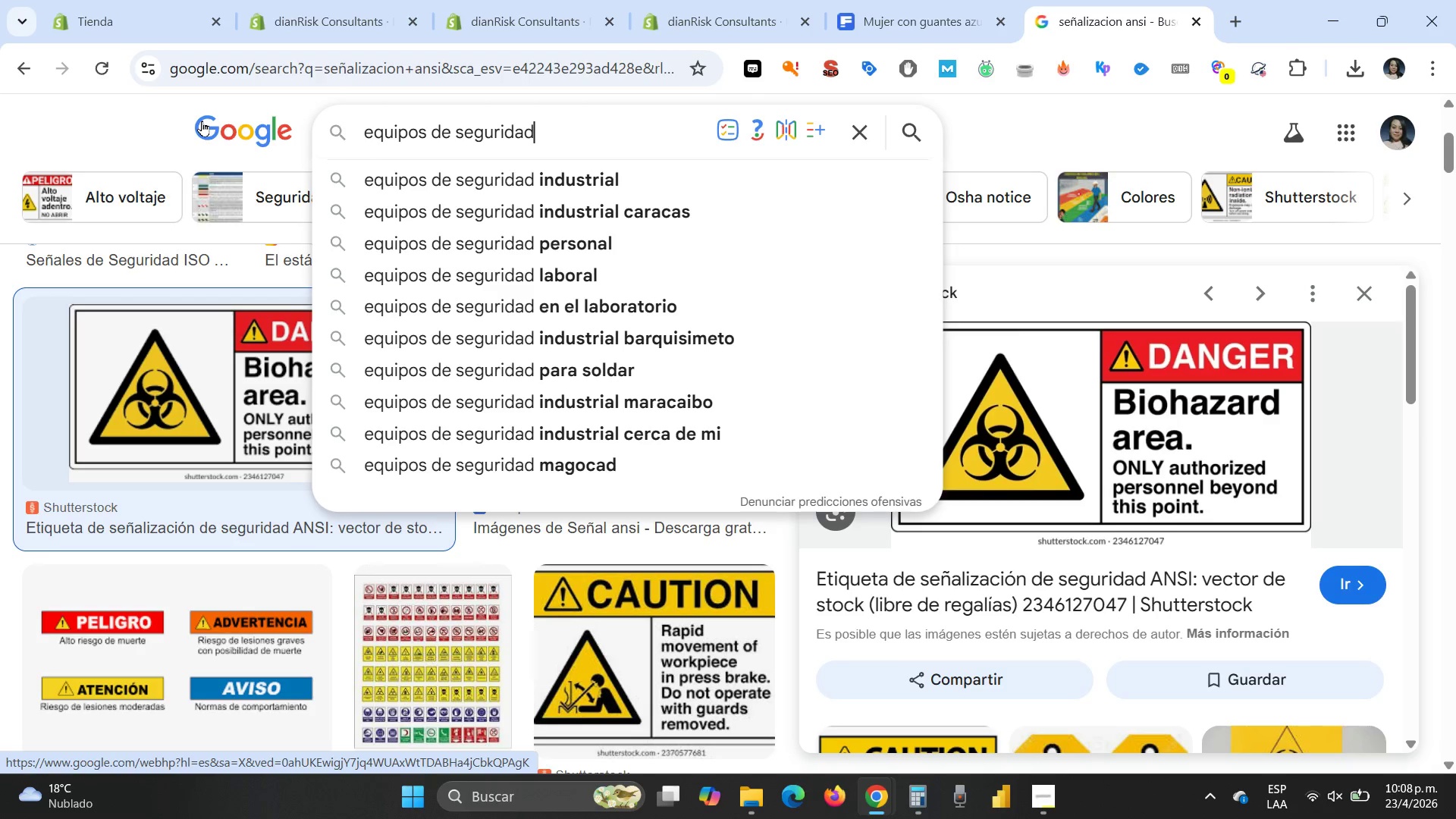 
key(Enter)
 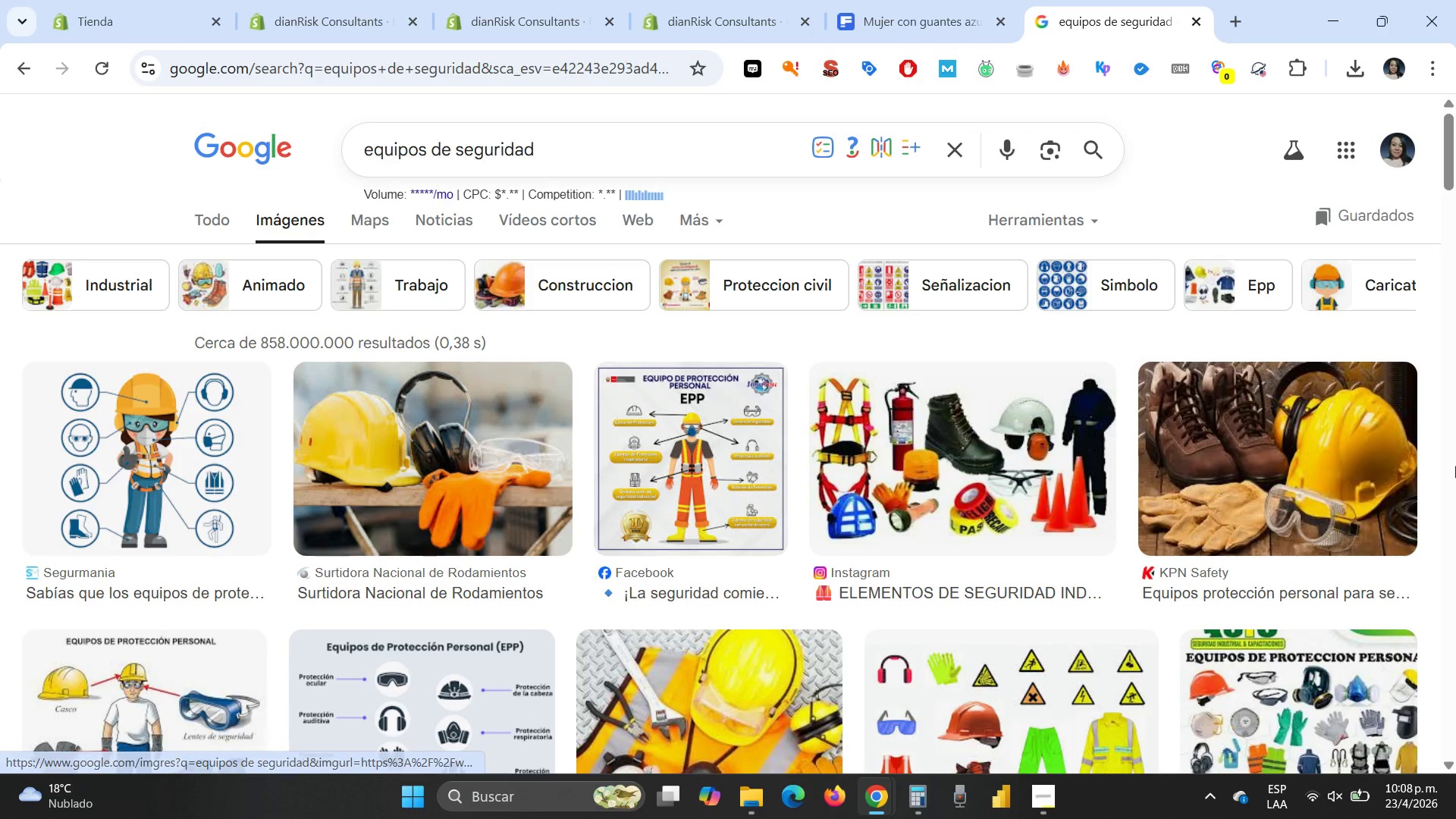 
wait(6.99)
 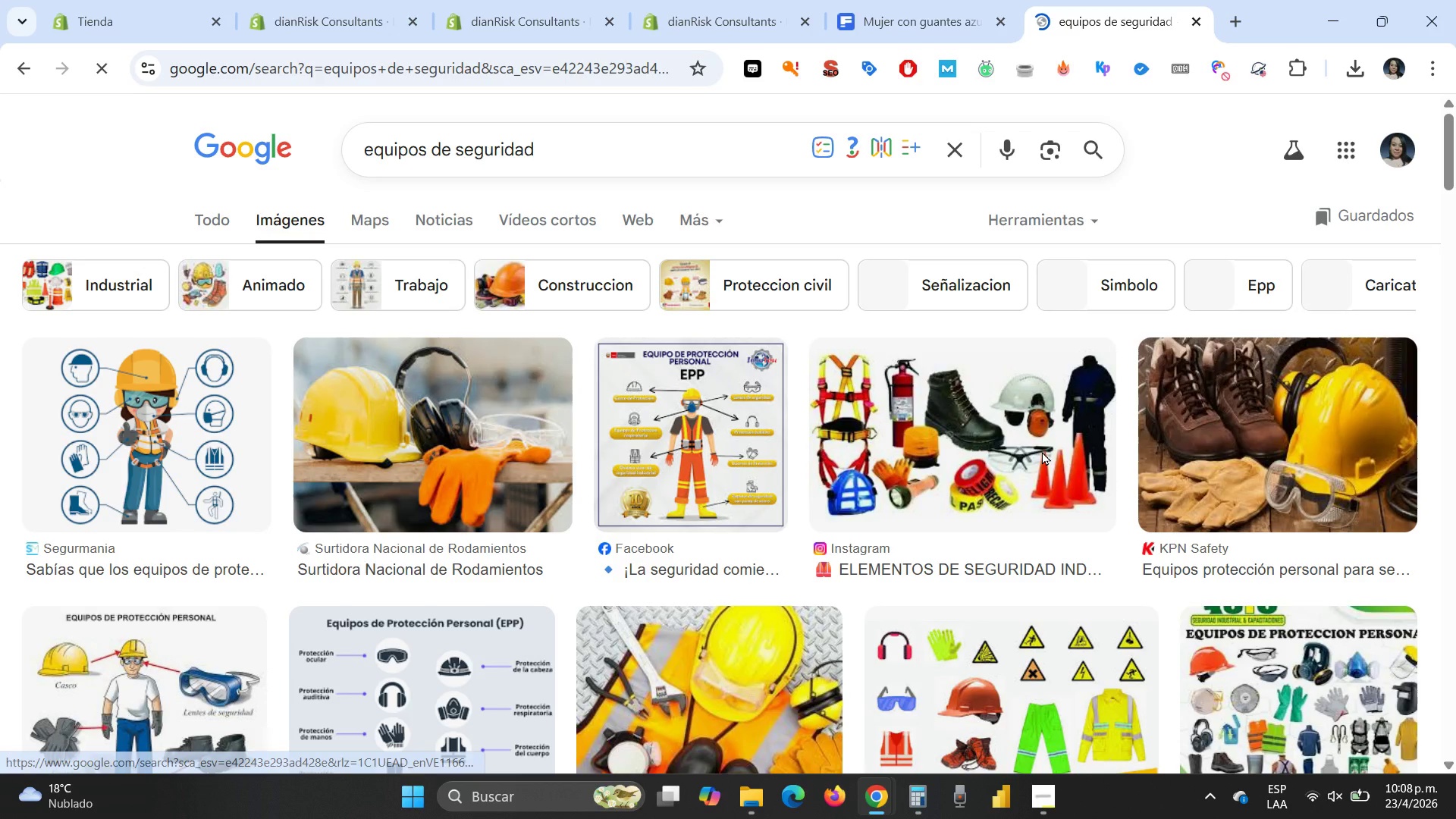 
scroll: coordinate [1455, 452], scroll_direction: down, amount: 1.0
 